 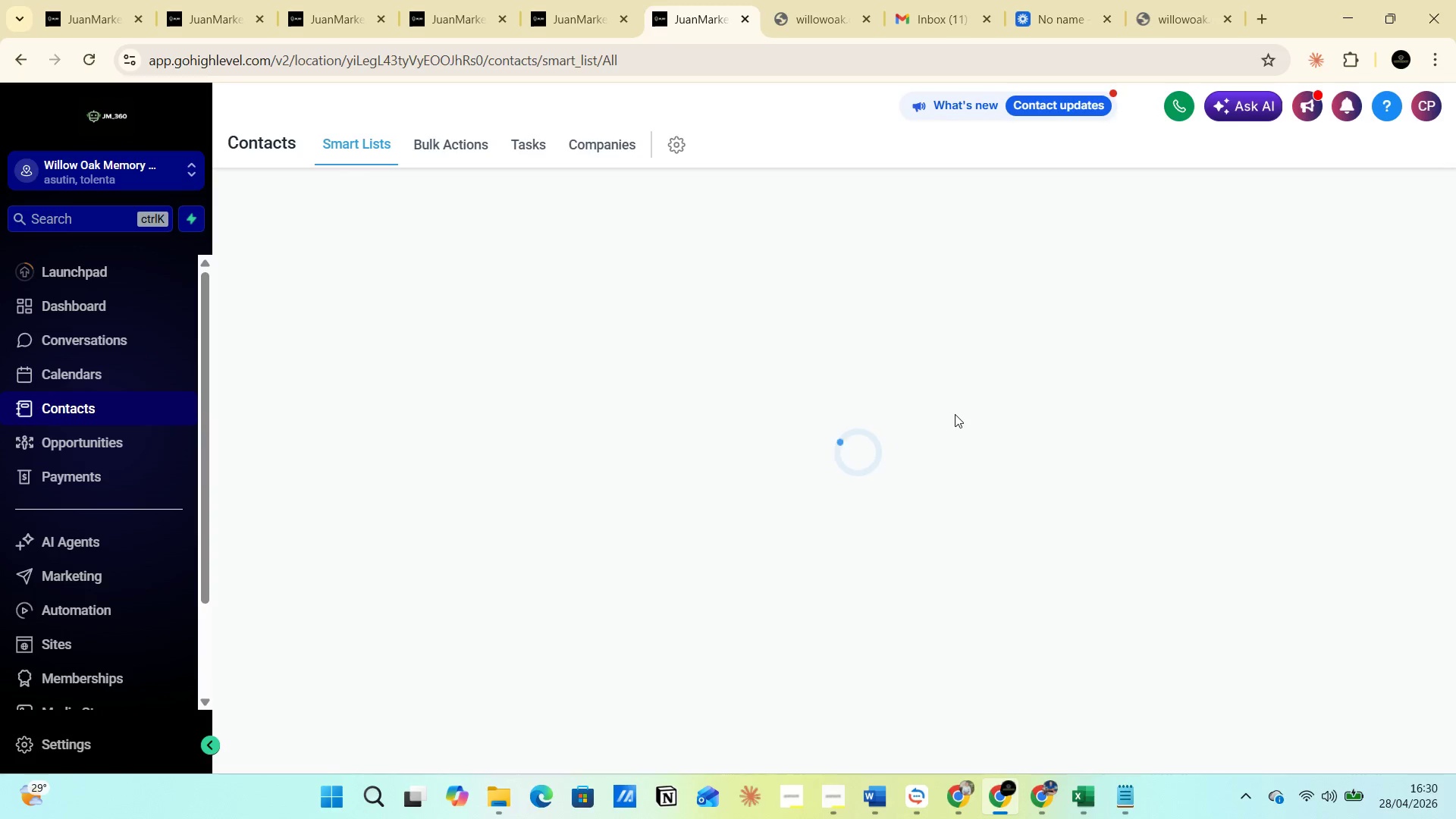 
left_click([1242, 202])
 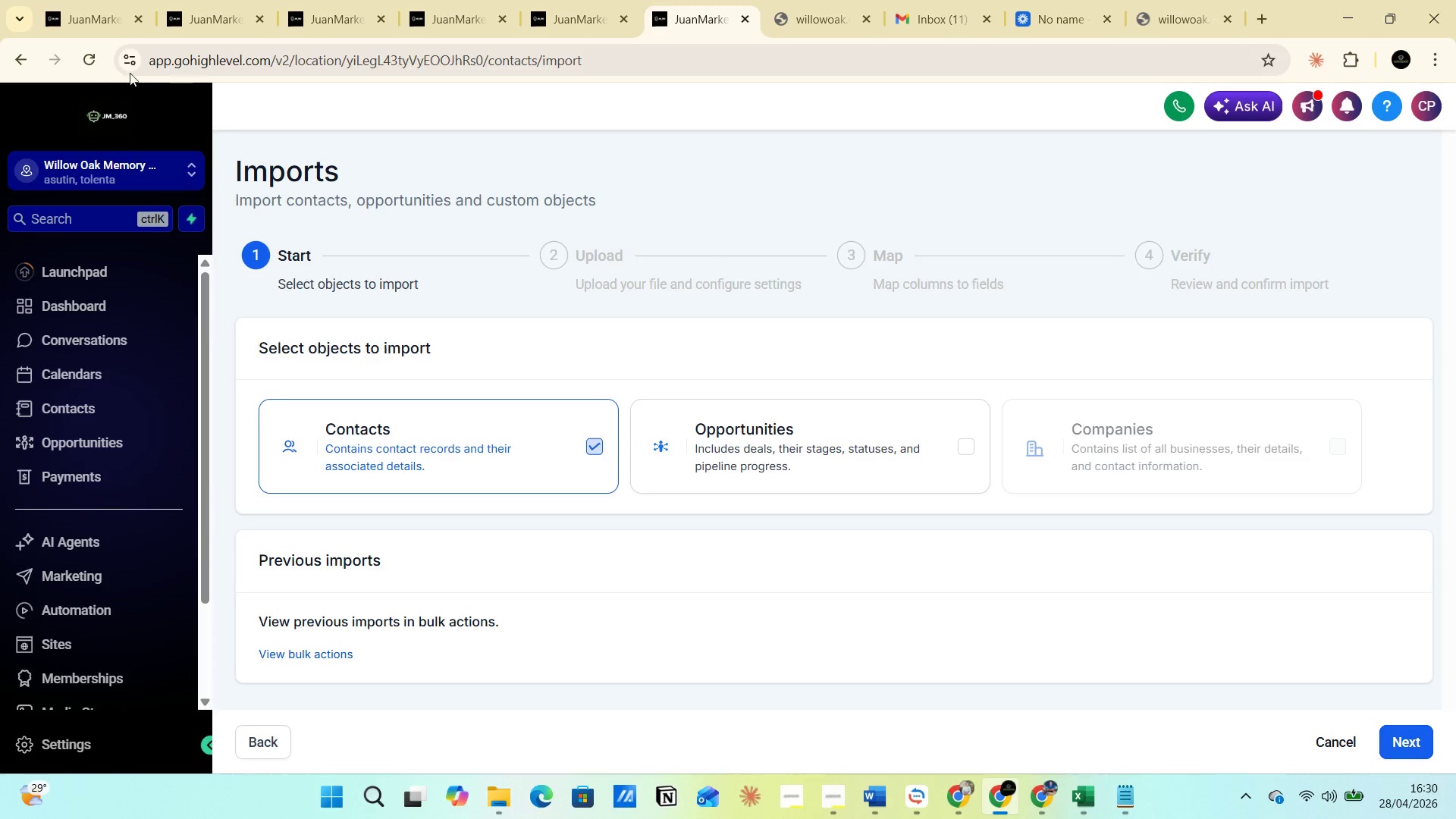 
left_click([24, 63])
 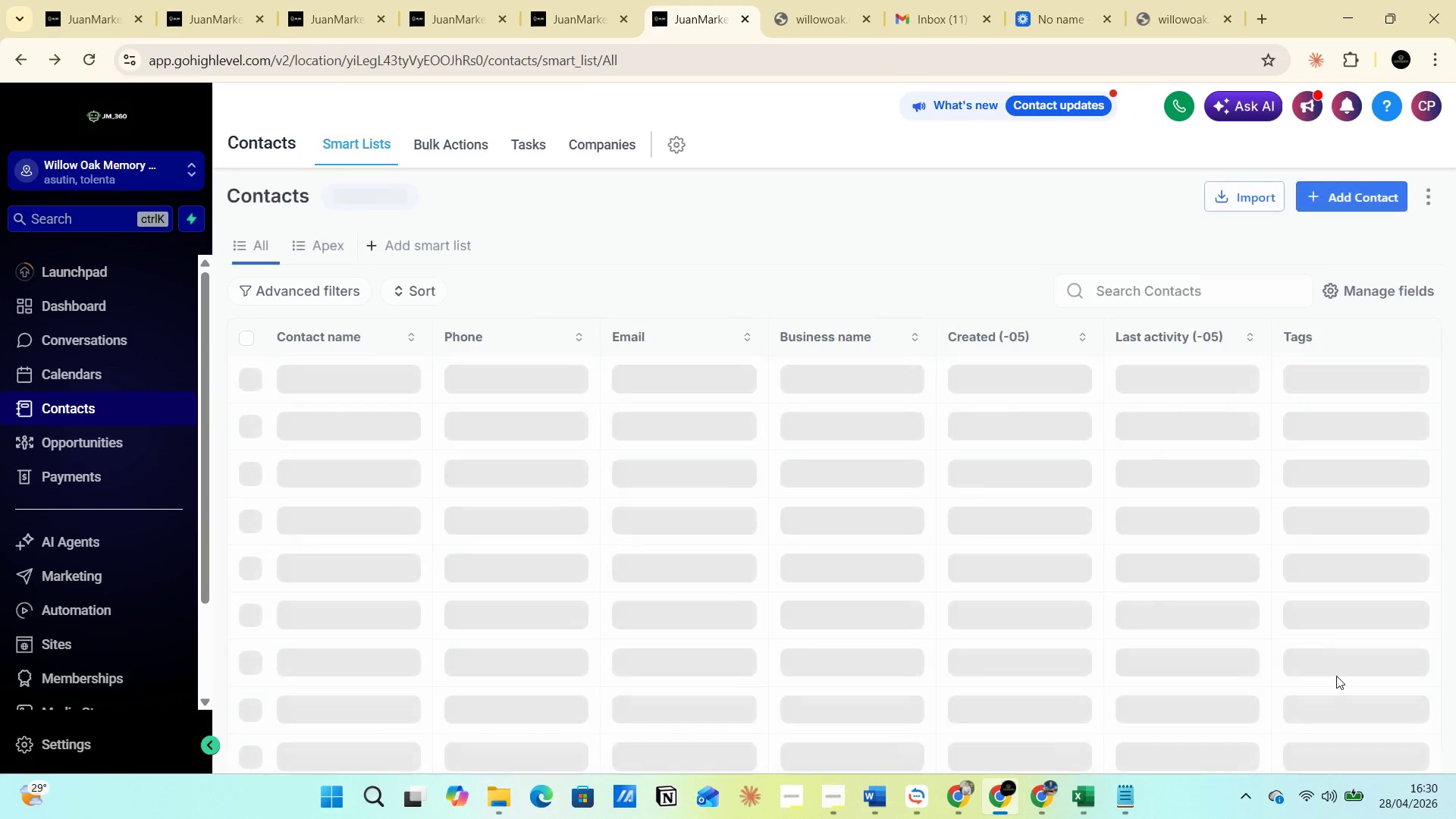 
left_click([1307, 802])
 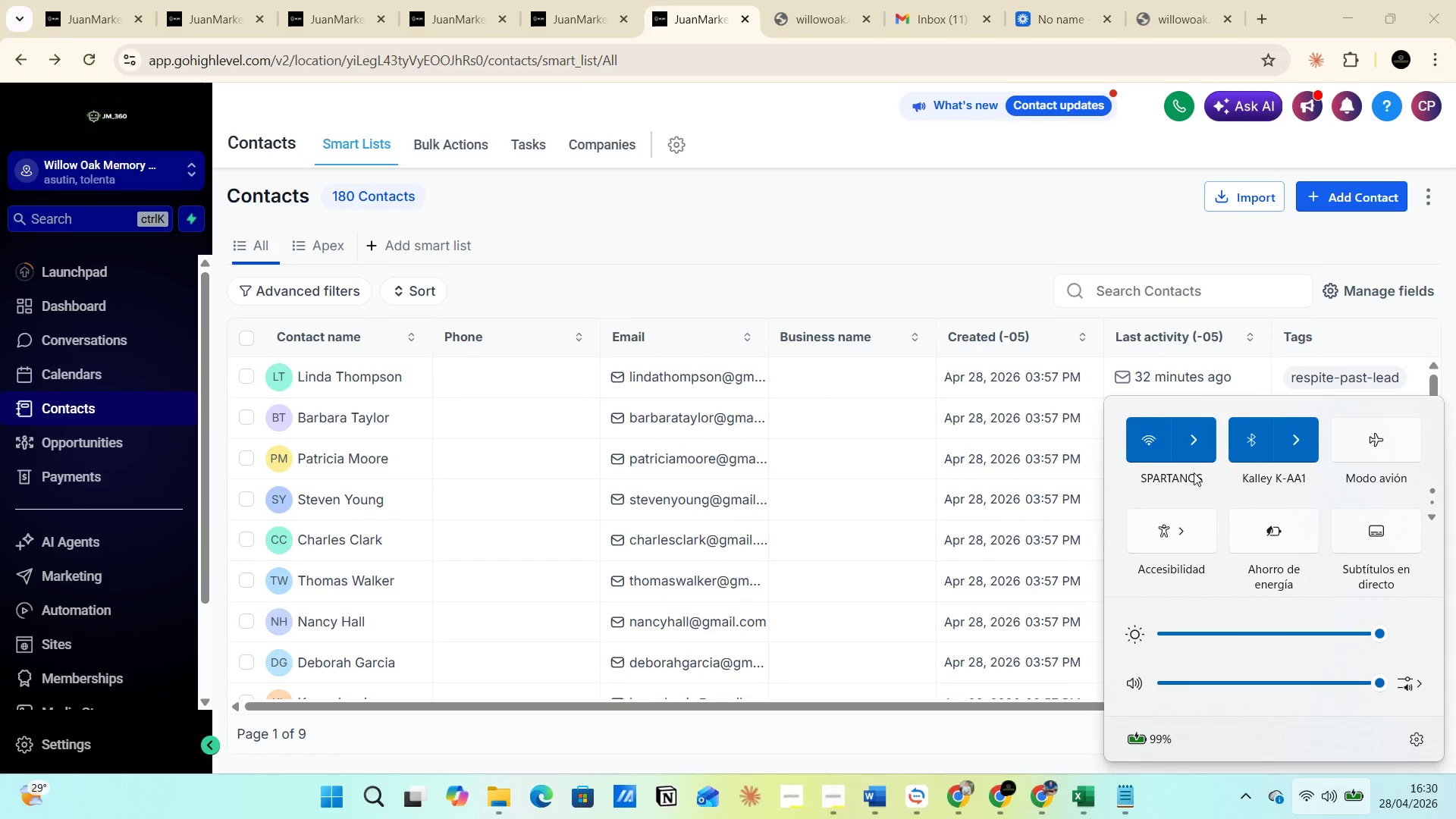 
left_click([1194, 442])
 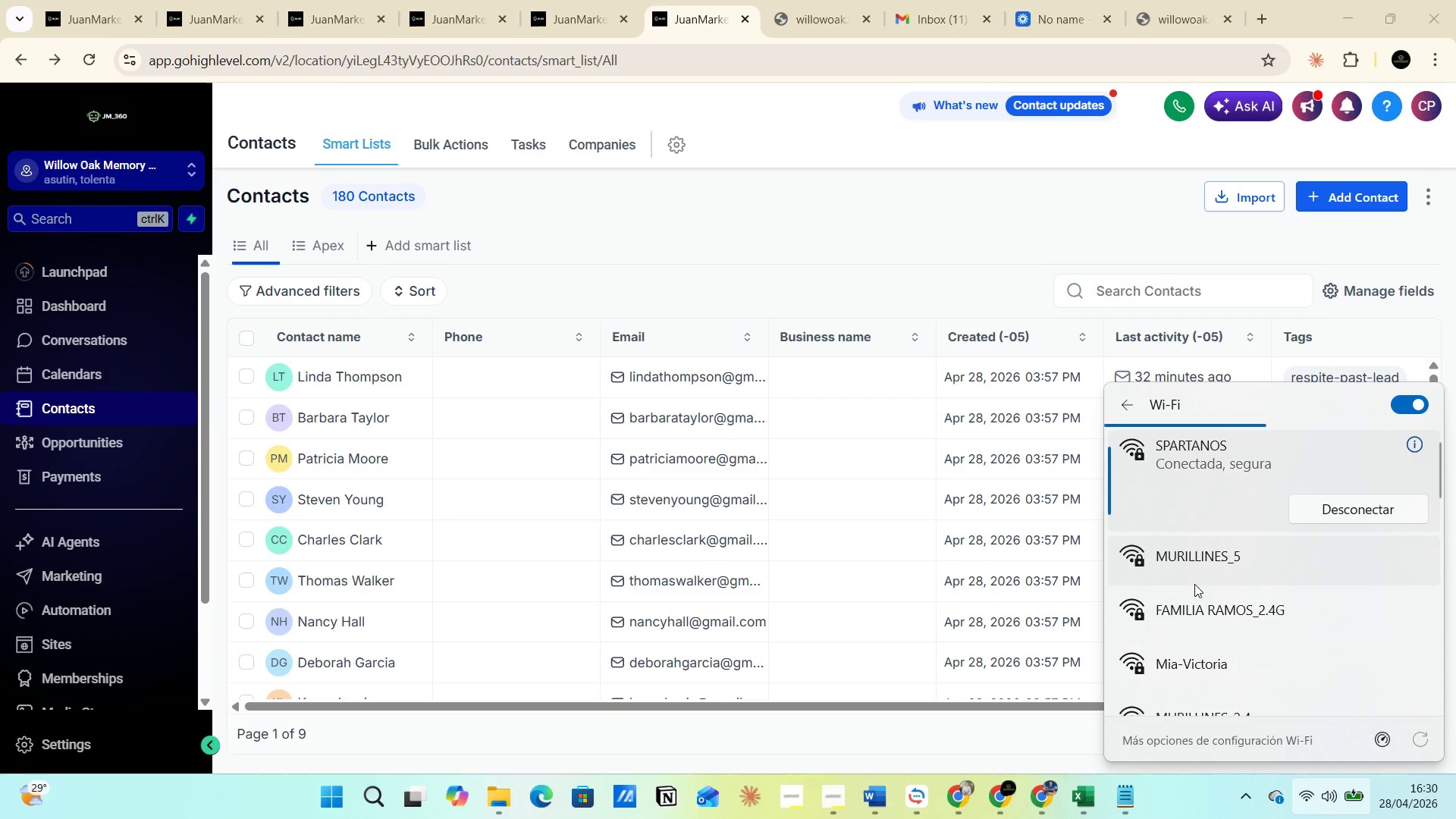 
left_click([1189, 562])
 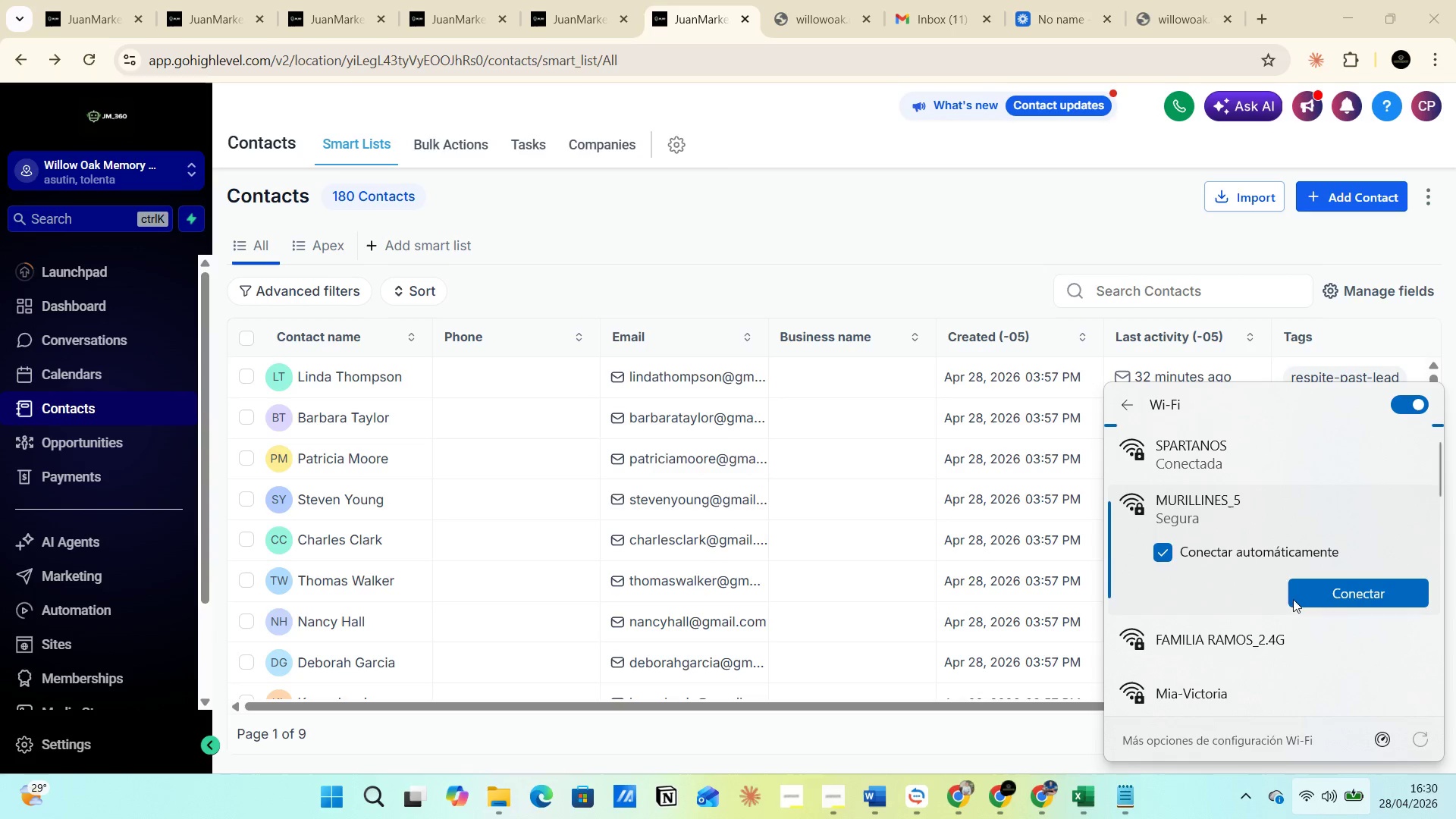 
left_click([1338, 594])
 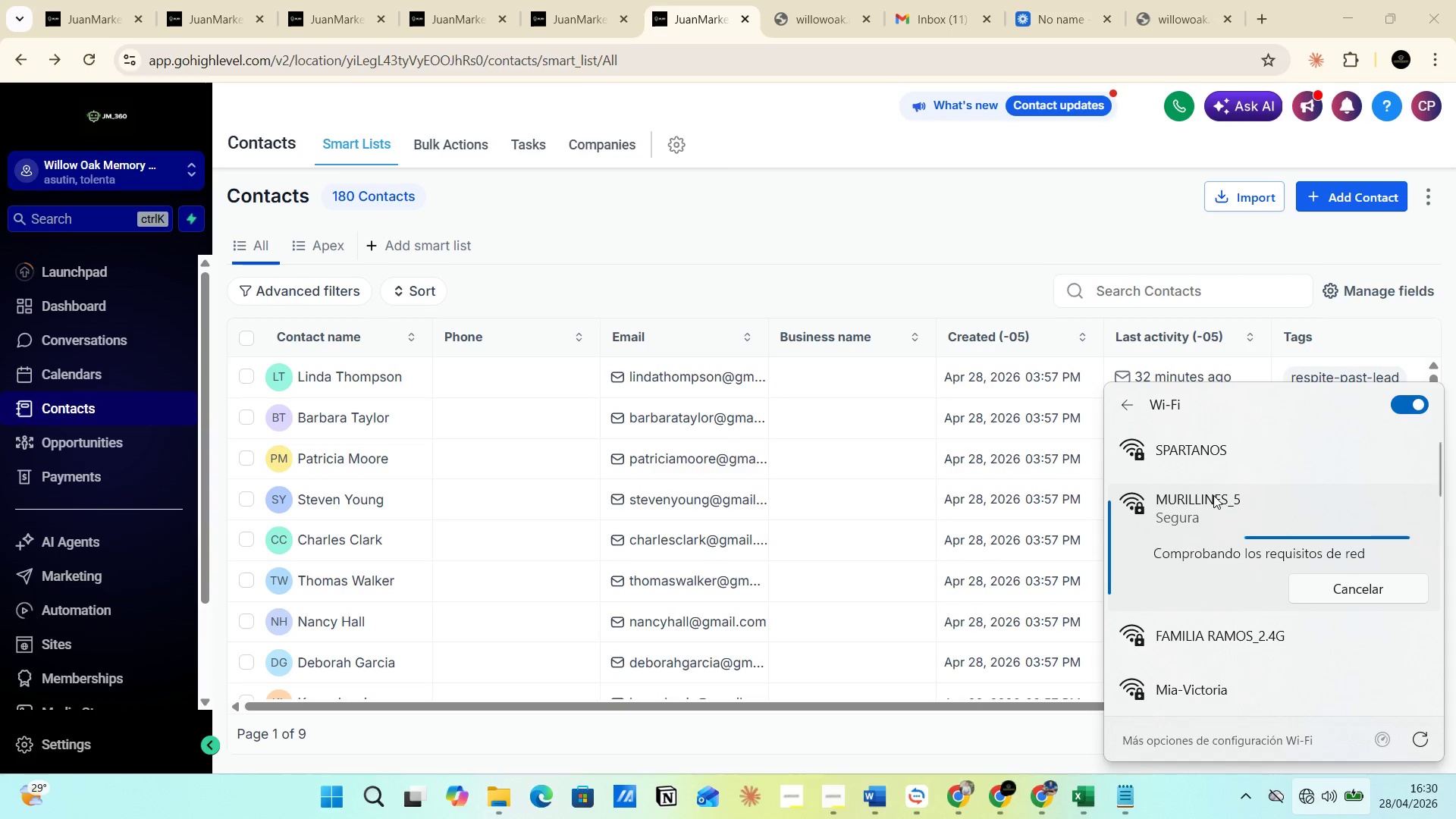 
wait(12.62)
 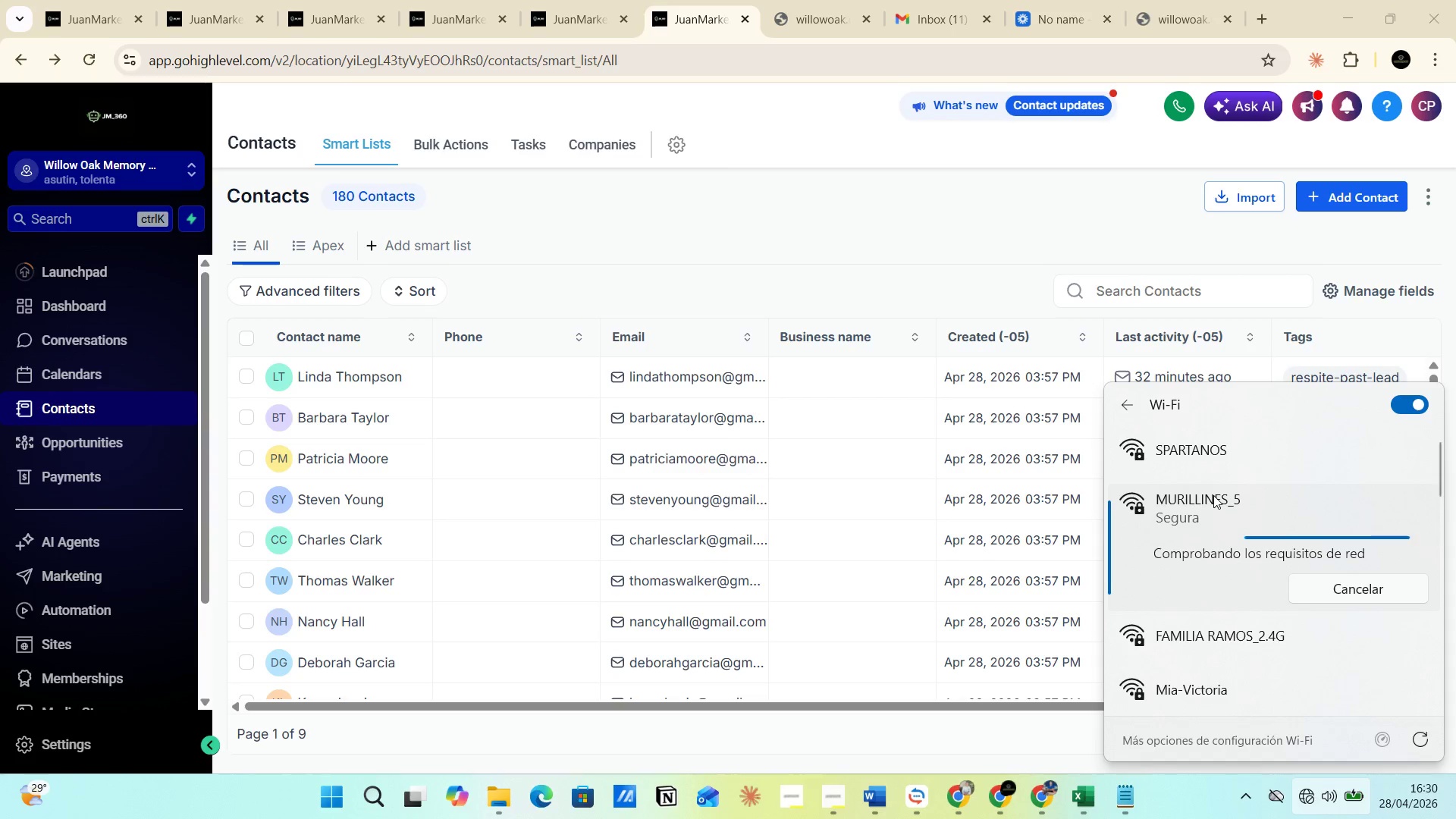 
left_click([1128, 403])
 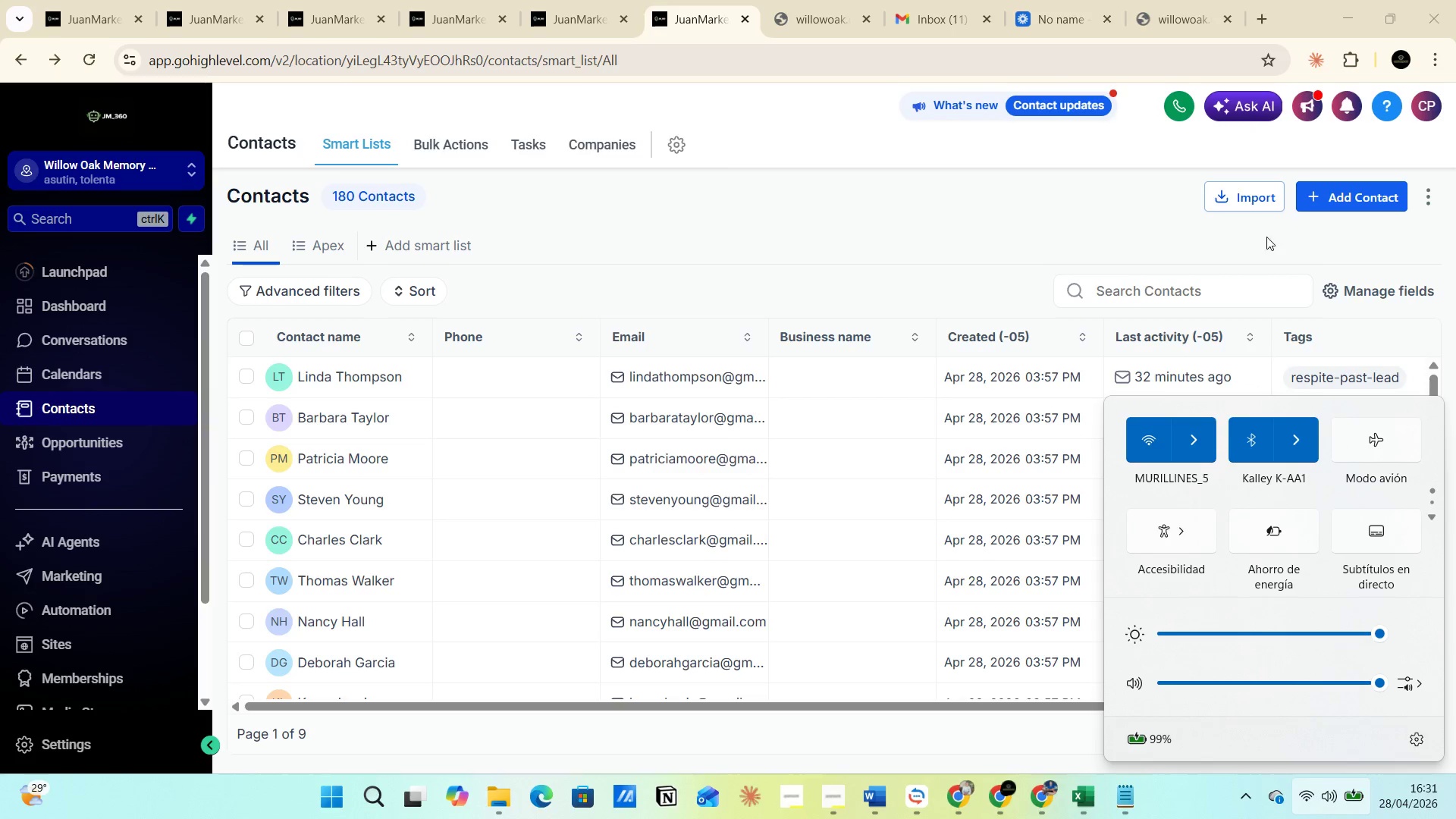 
left_click([1334, 196])
 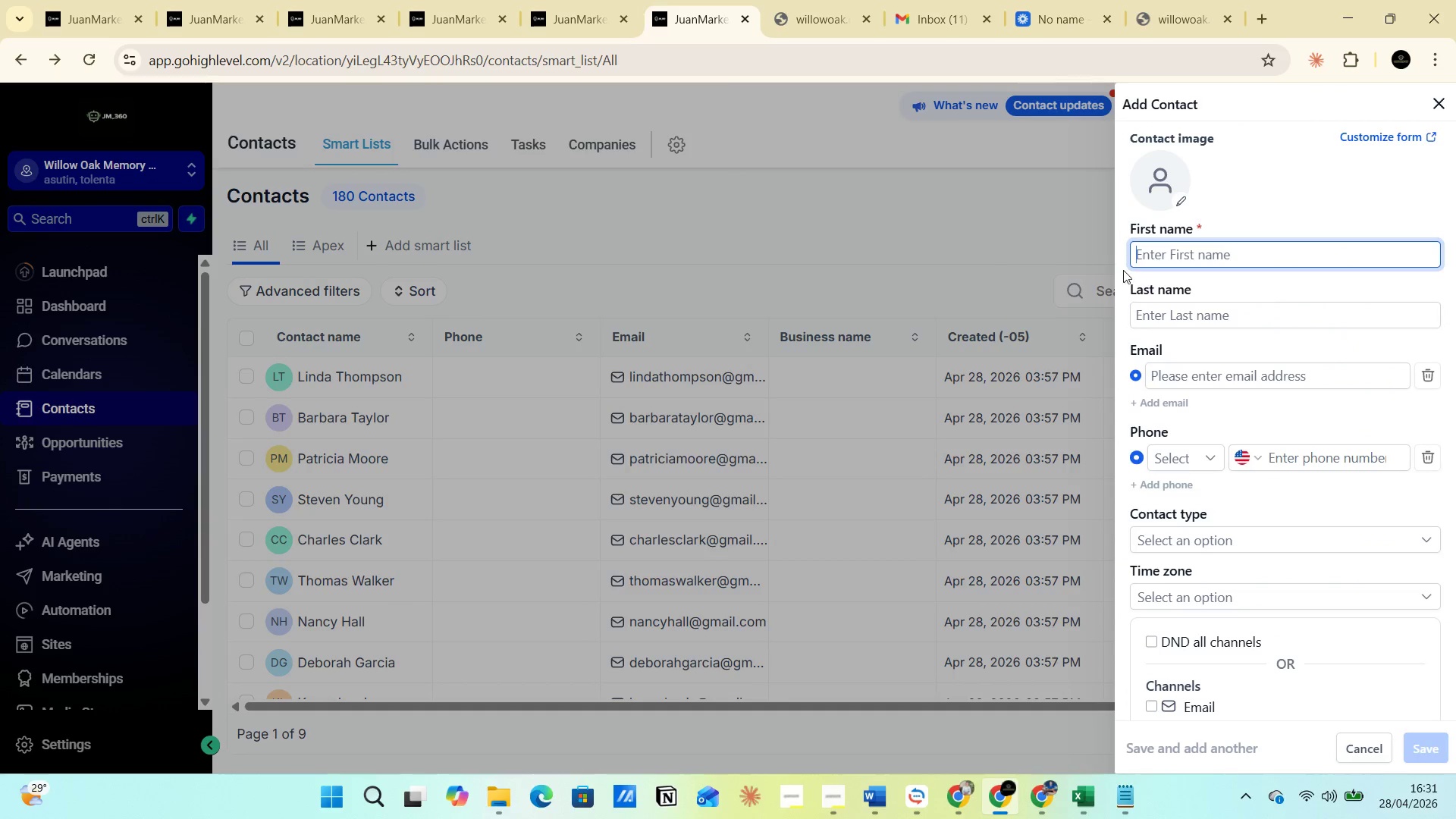 
left_click([1150, 259])
 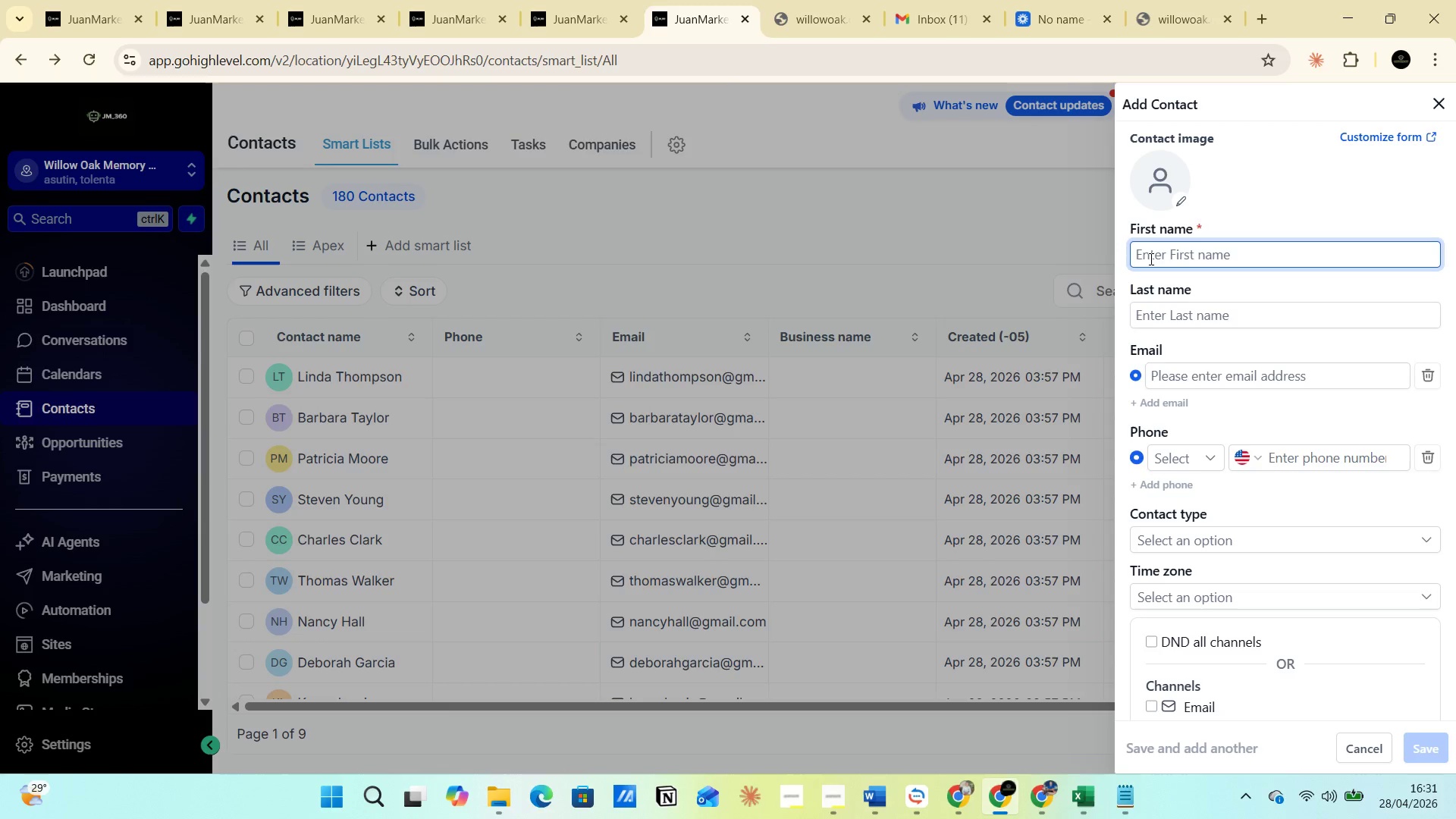 
type(JUAN)
 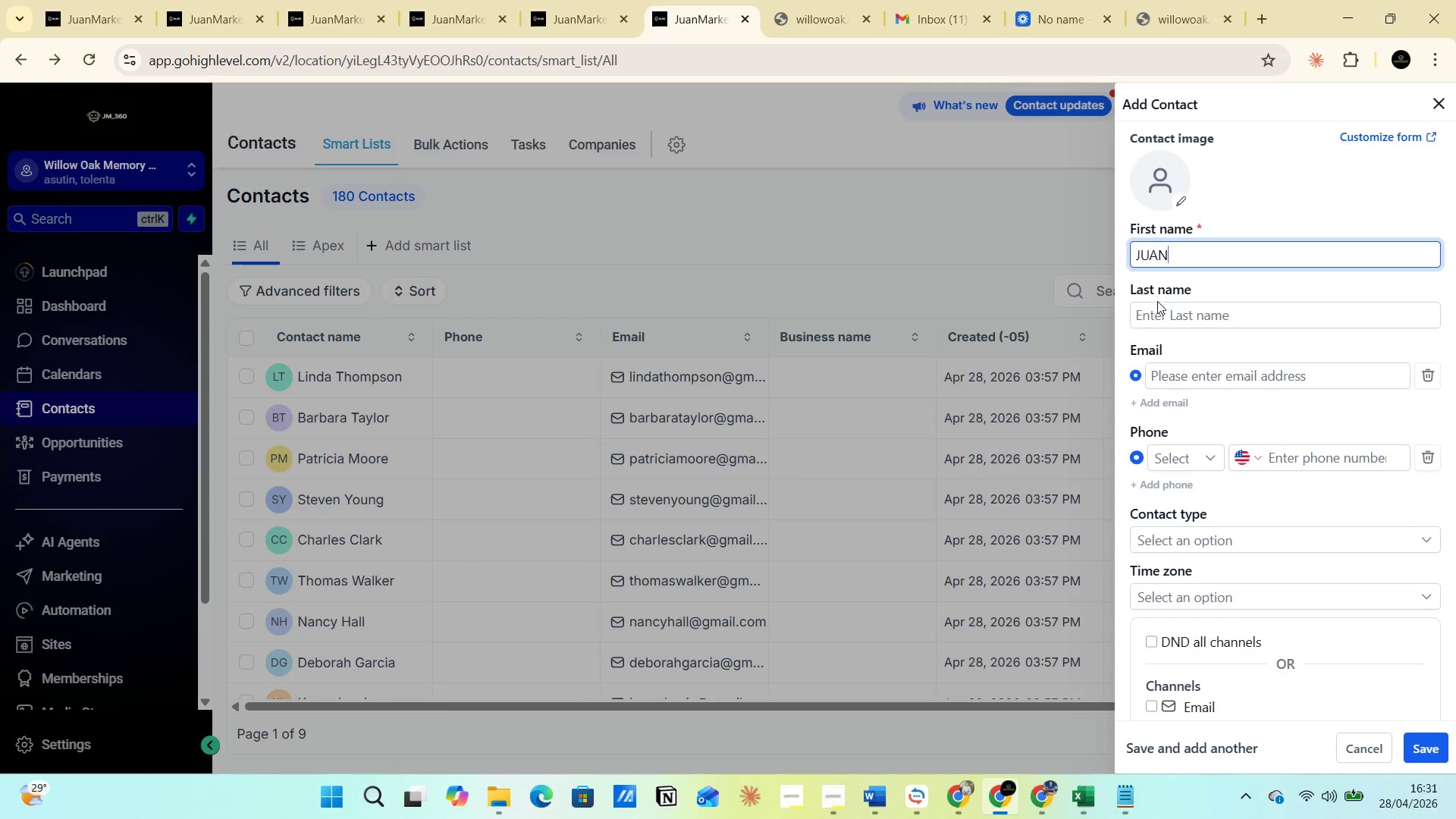 
left_click([1157, 312])
 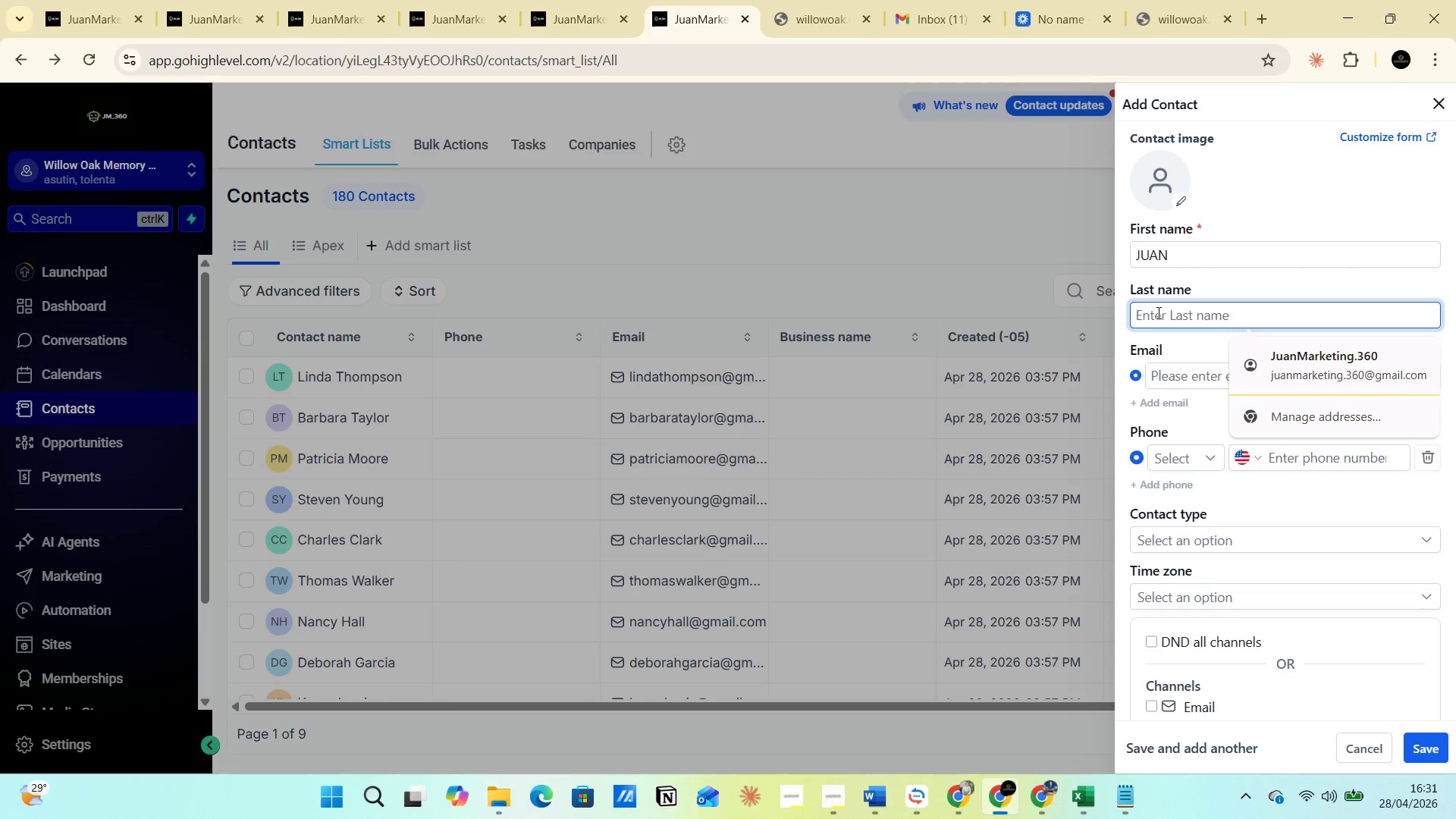 
type(MURI)
 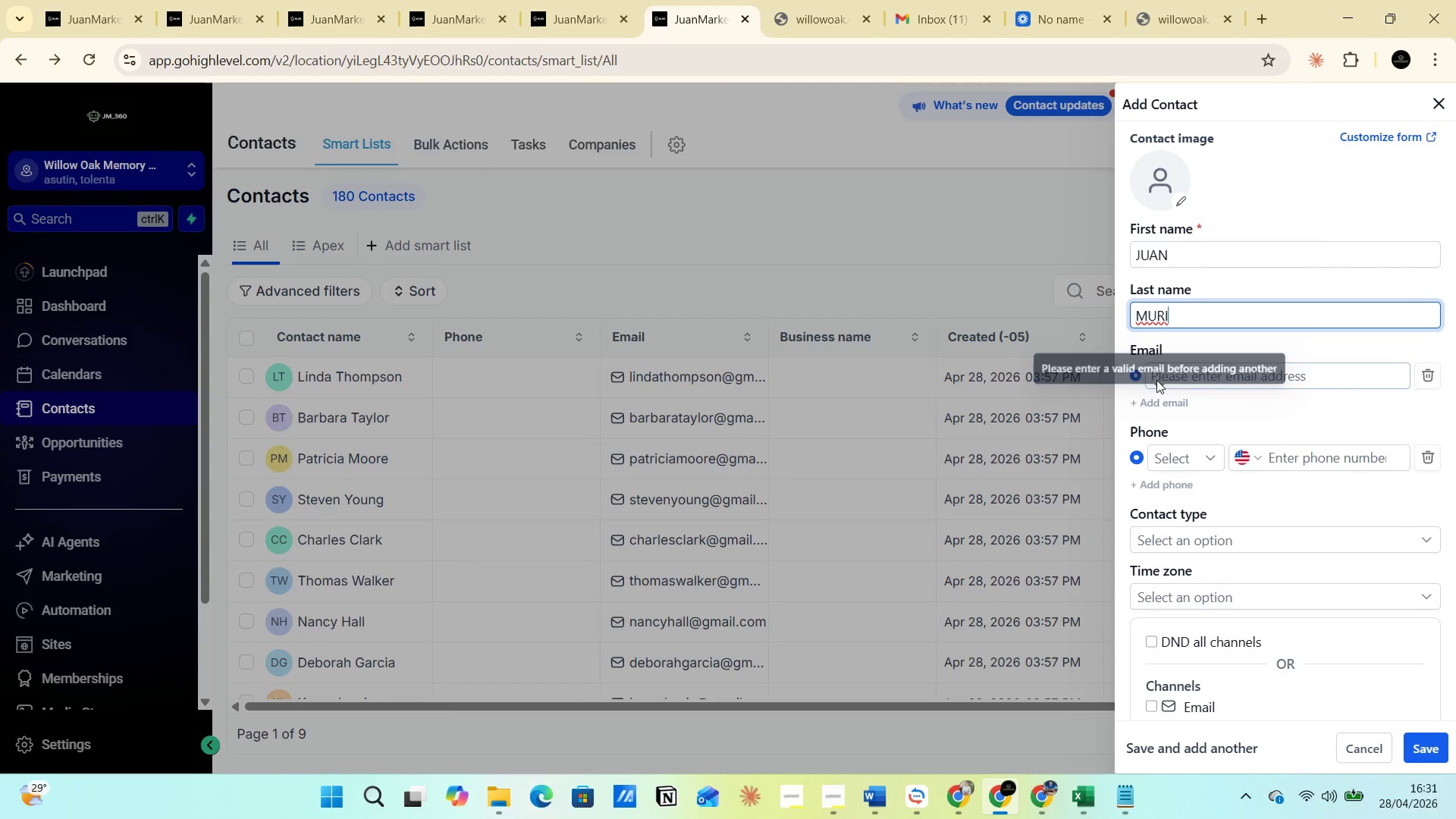 
left_click([1172, 375])
 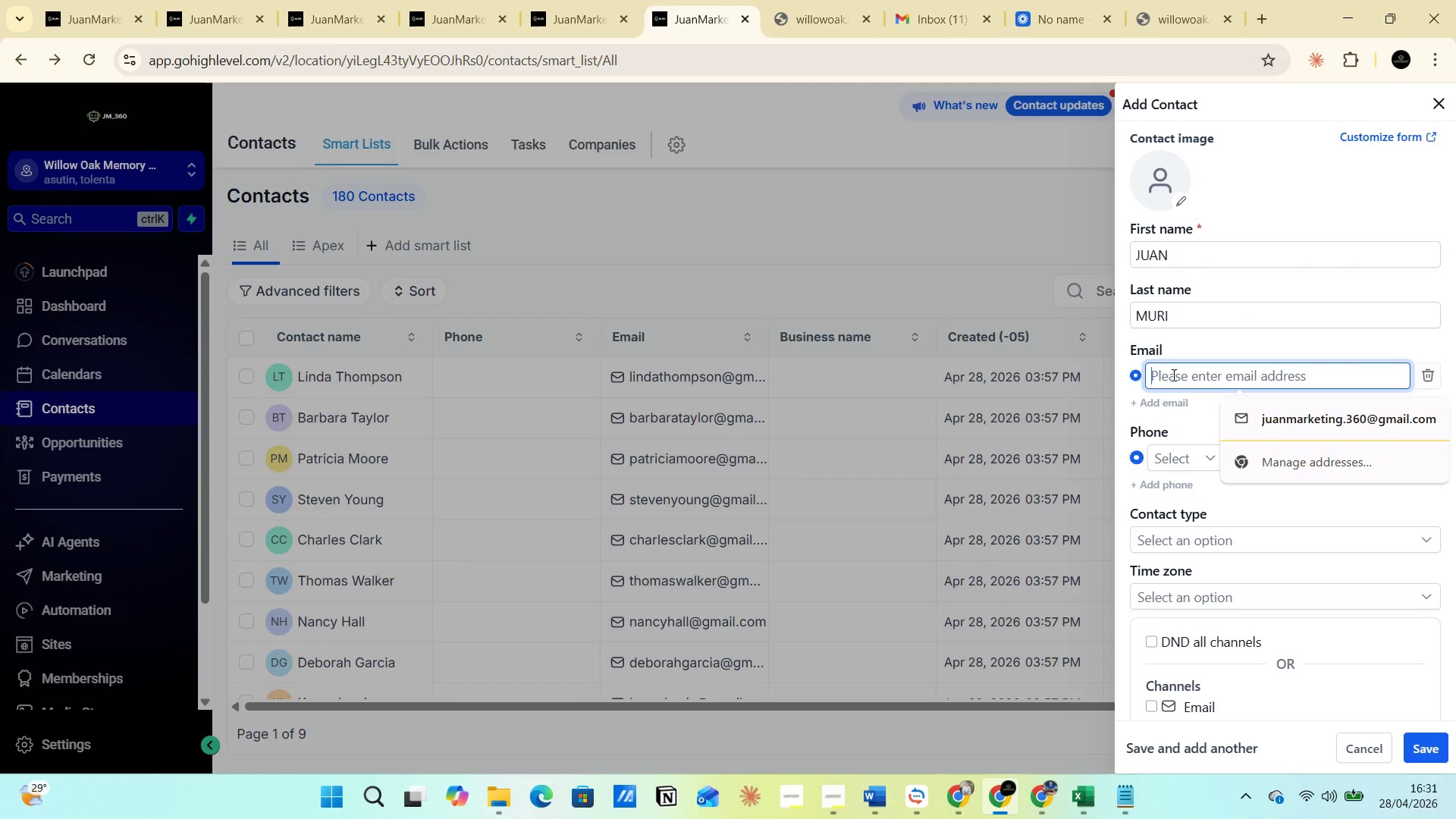 
type(JUAN)
 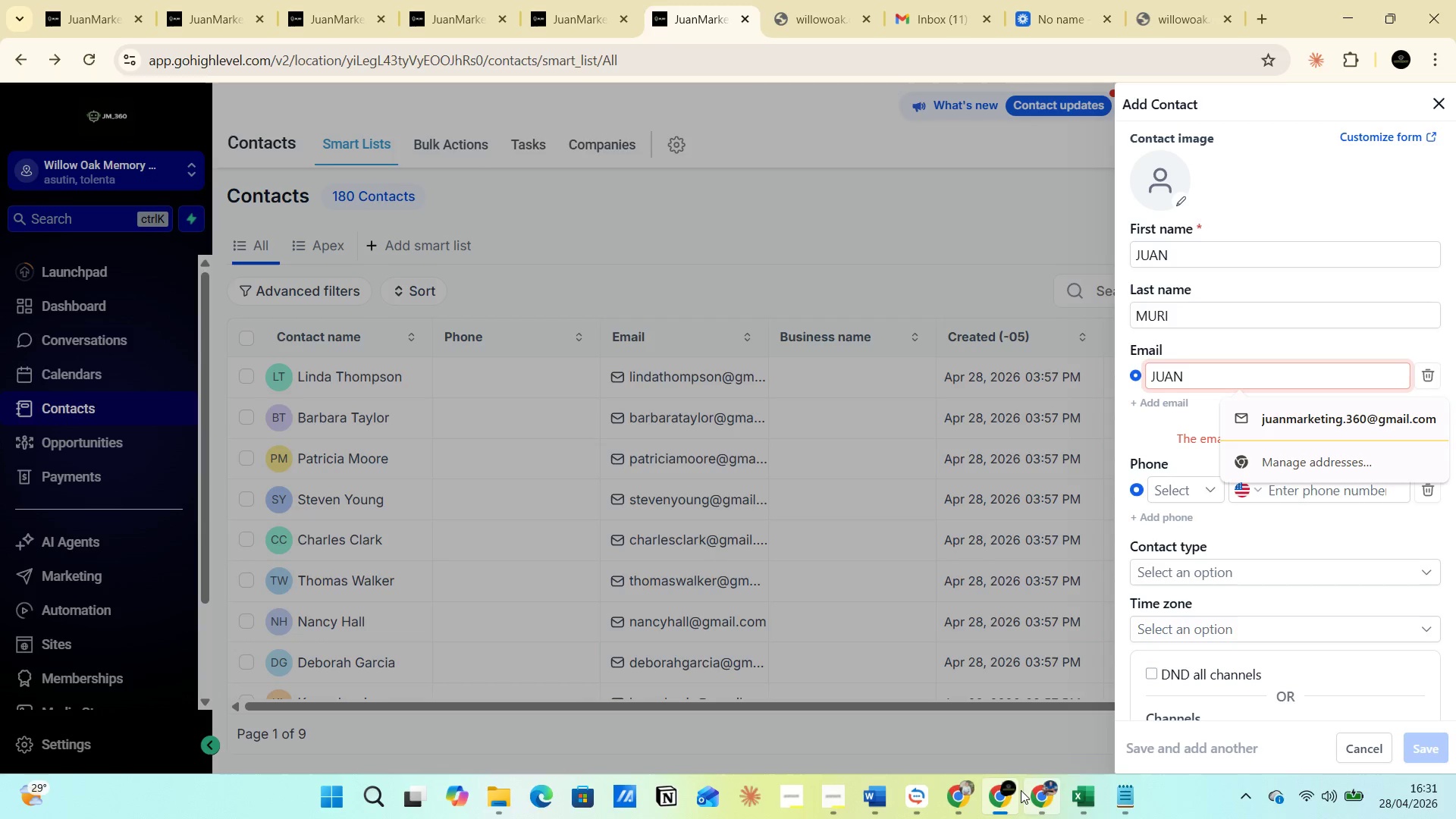 
left_click([1048, 790])
 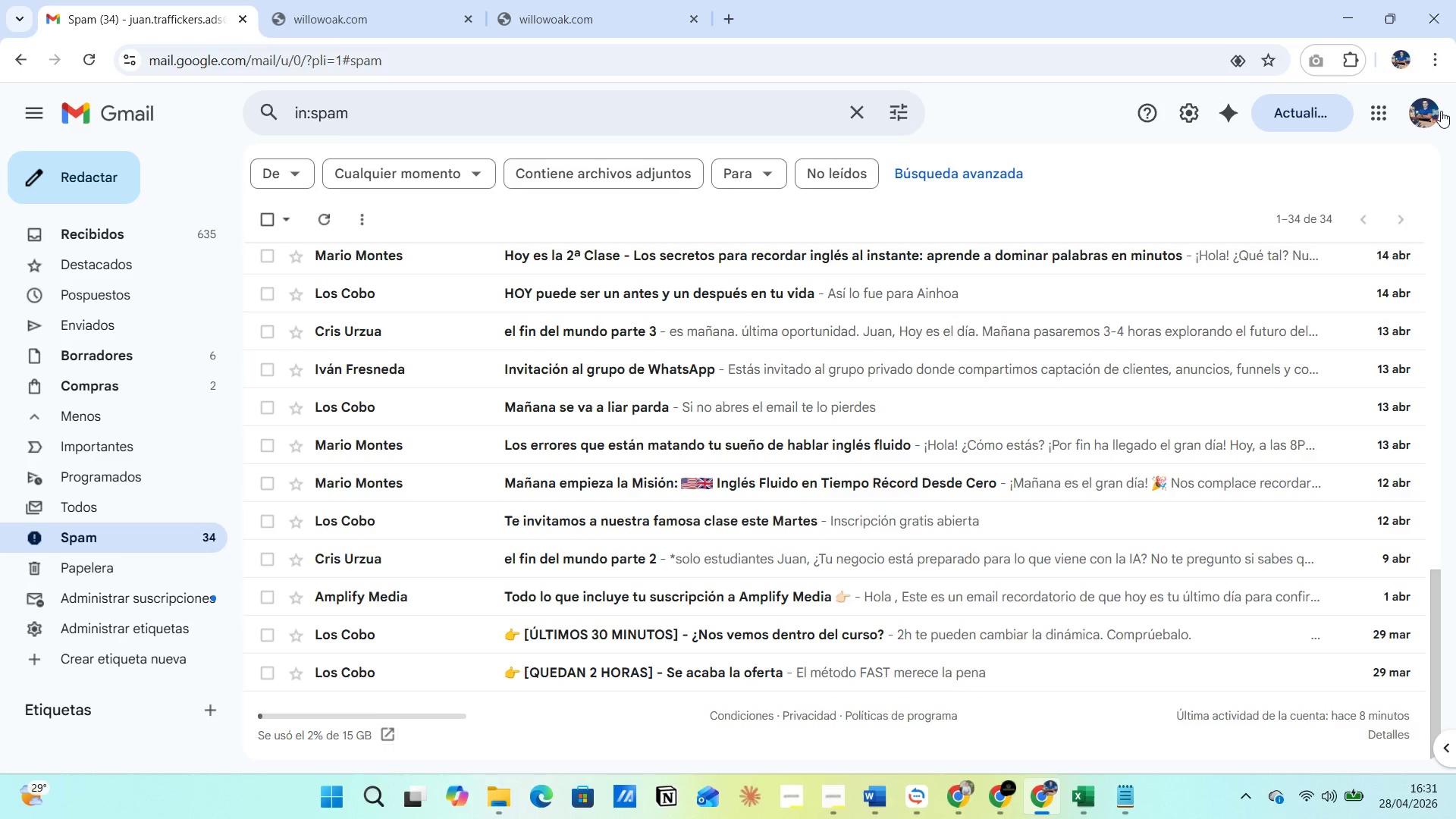 
left_click([1429, 113])
 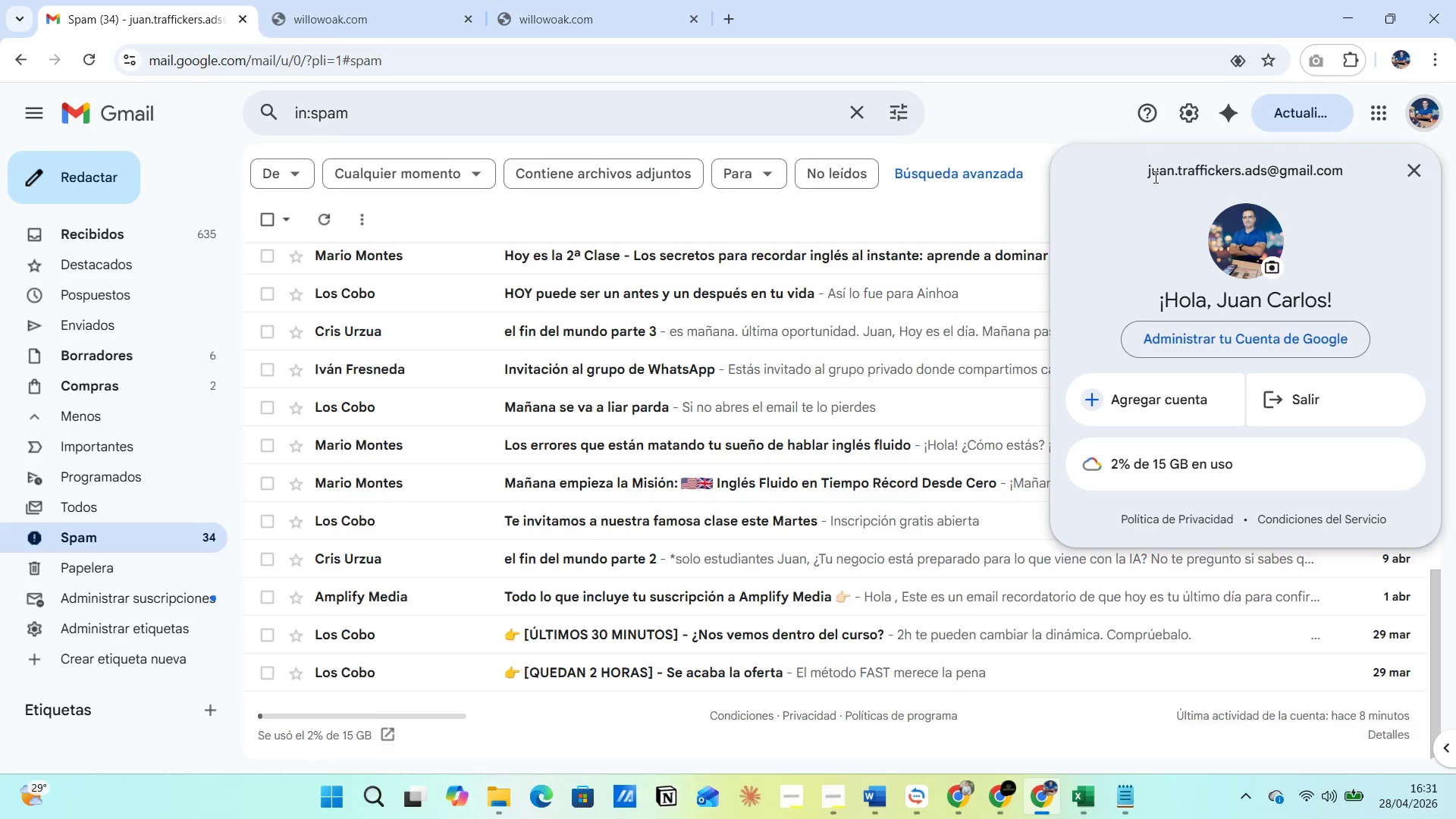 
left_click_drag(start_coordinate=[1139, 173], to_coordinate=[1351, 173])
 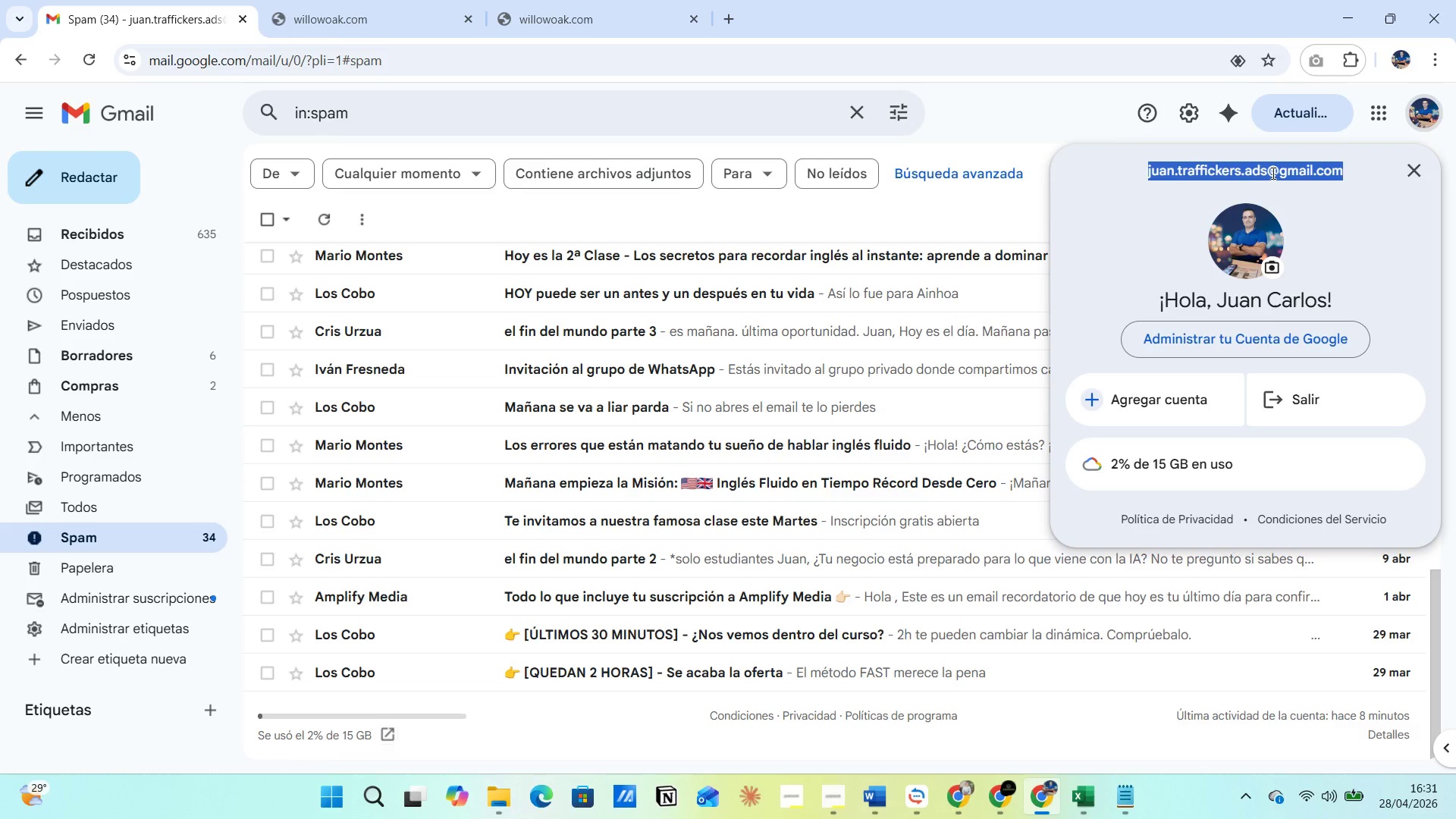 
right_click([1272, 173])
 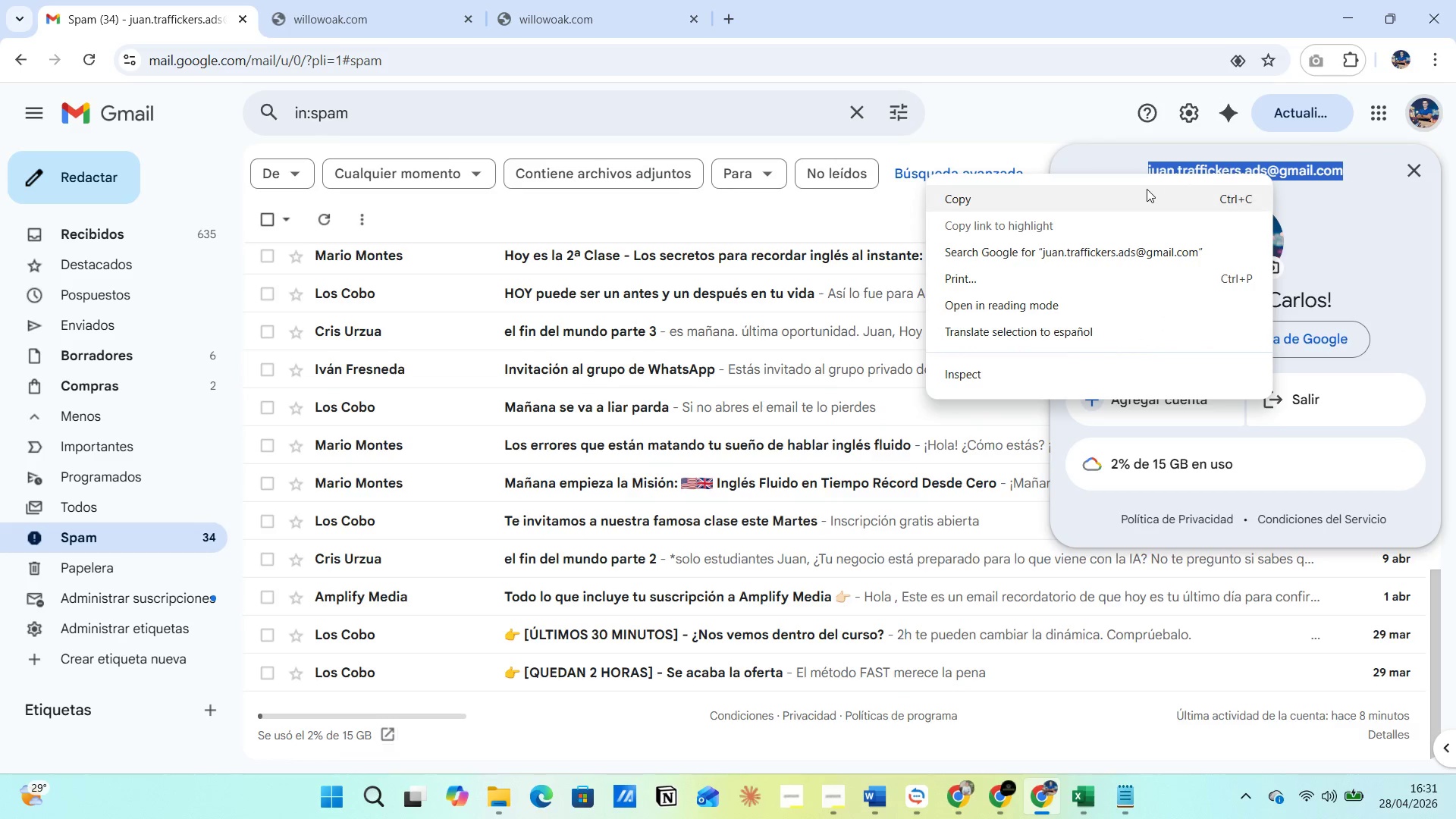 
left_click([1145, 189])
 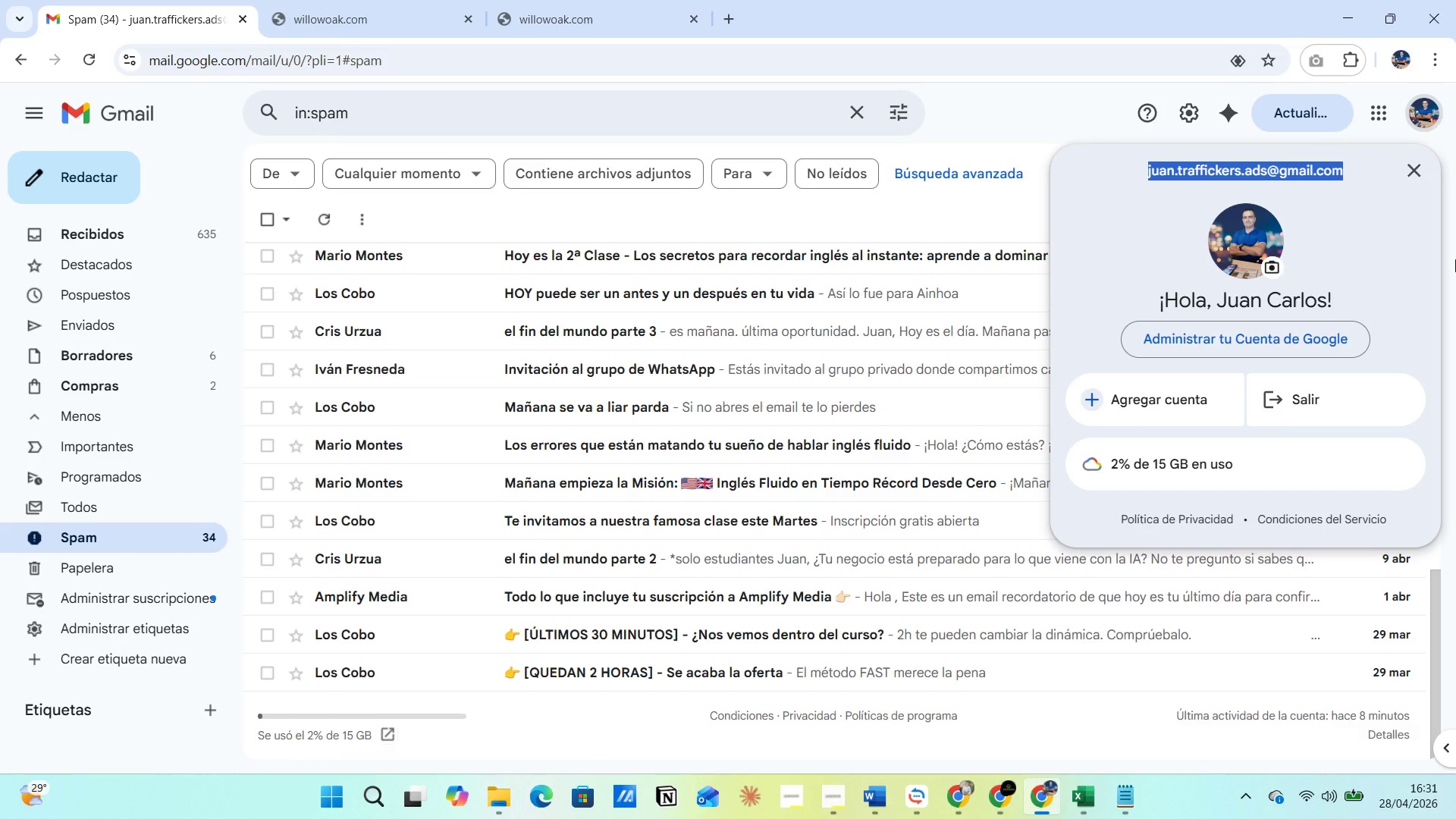 
key(Alt+AltLeft)
 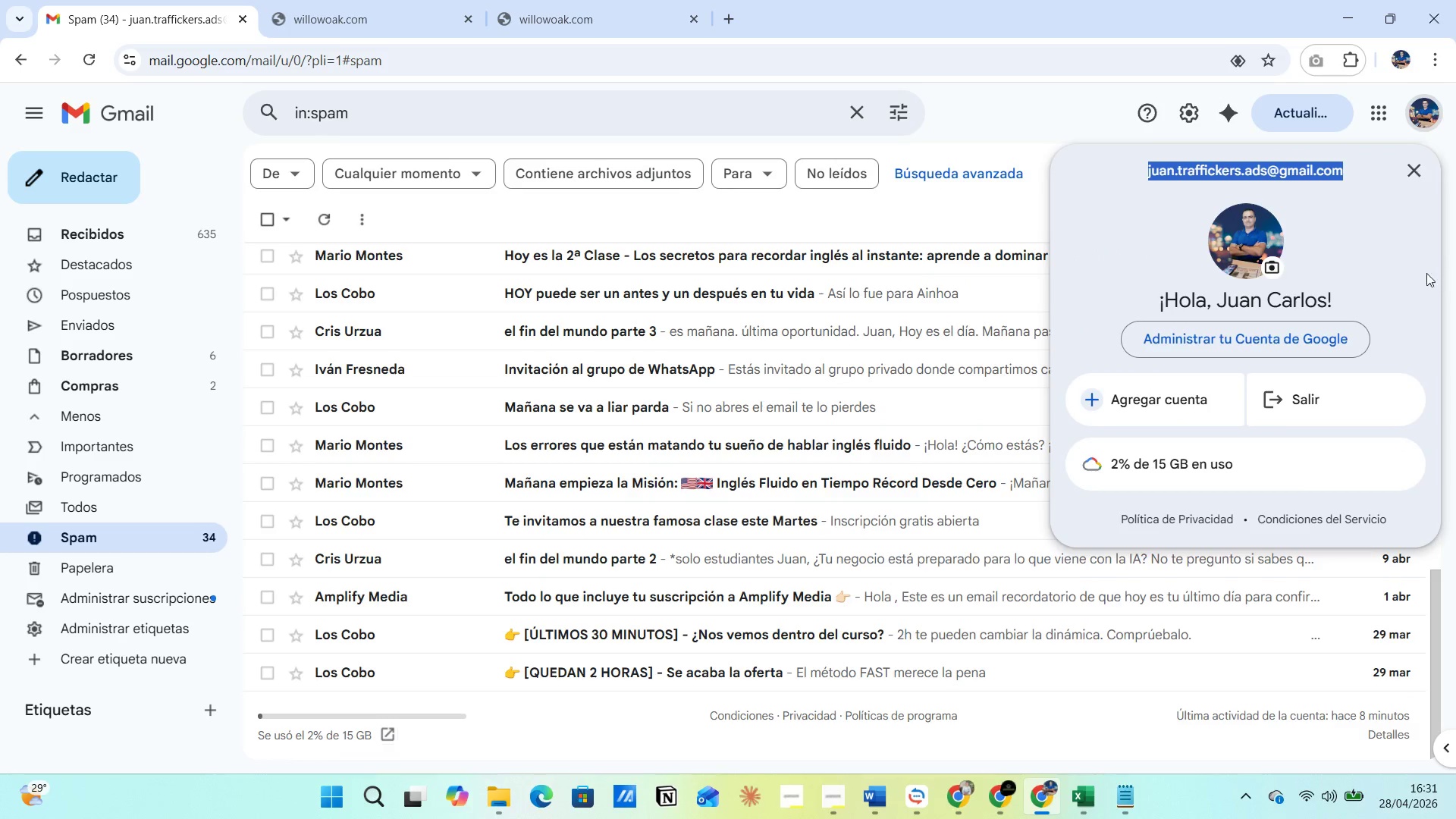 
key(Alt+Tab)
 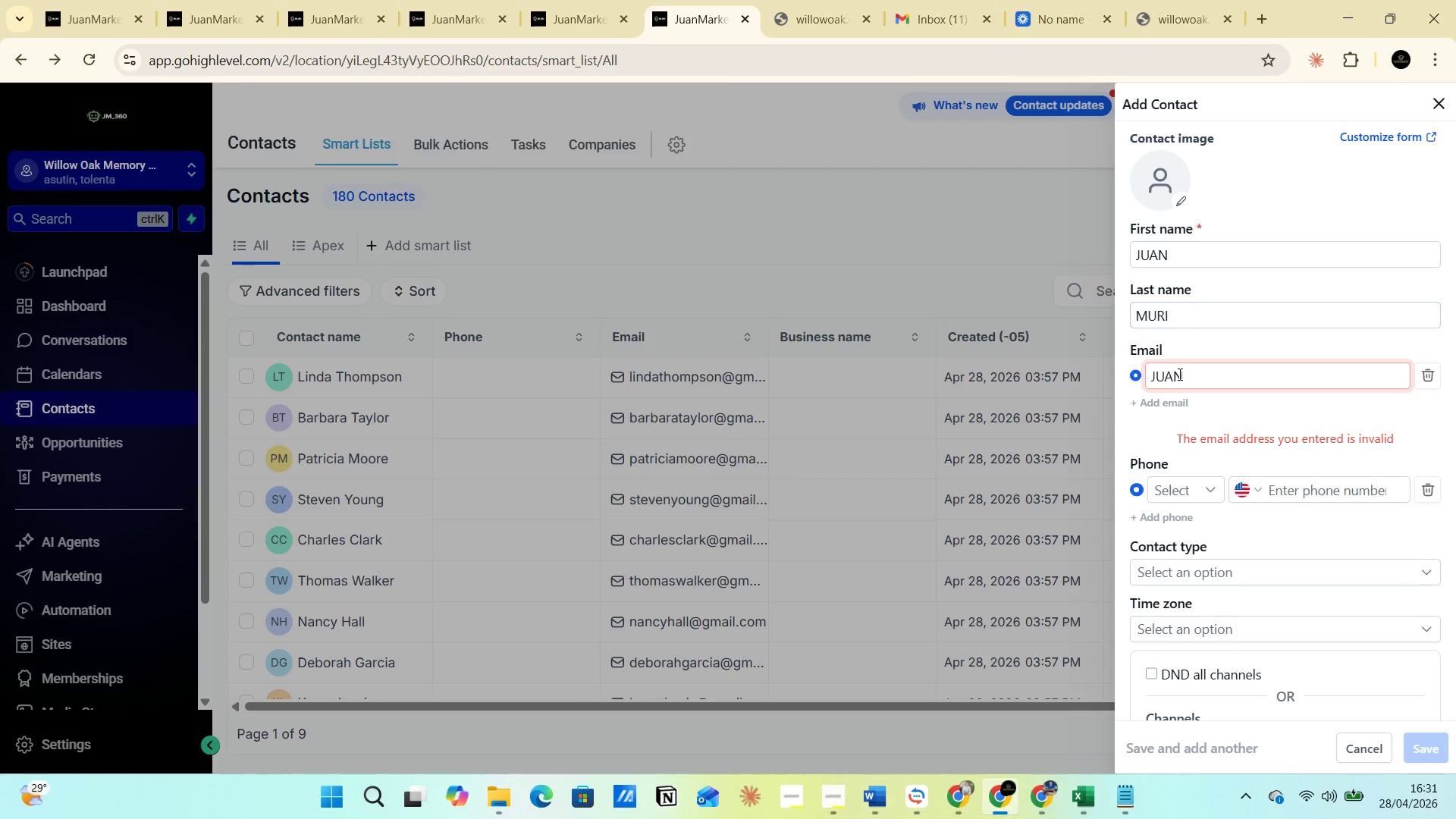 
left_click_drag(start_coordinate=[1193, 375], to_coordinate=[1101, 375])
 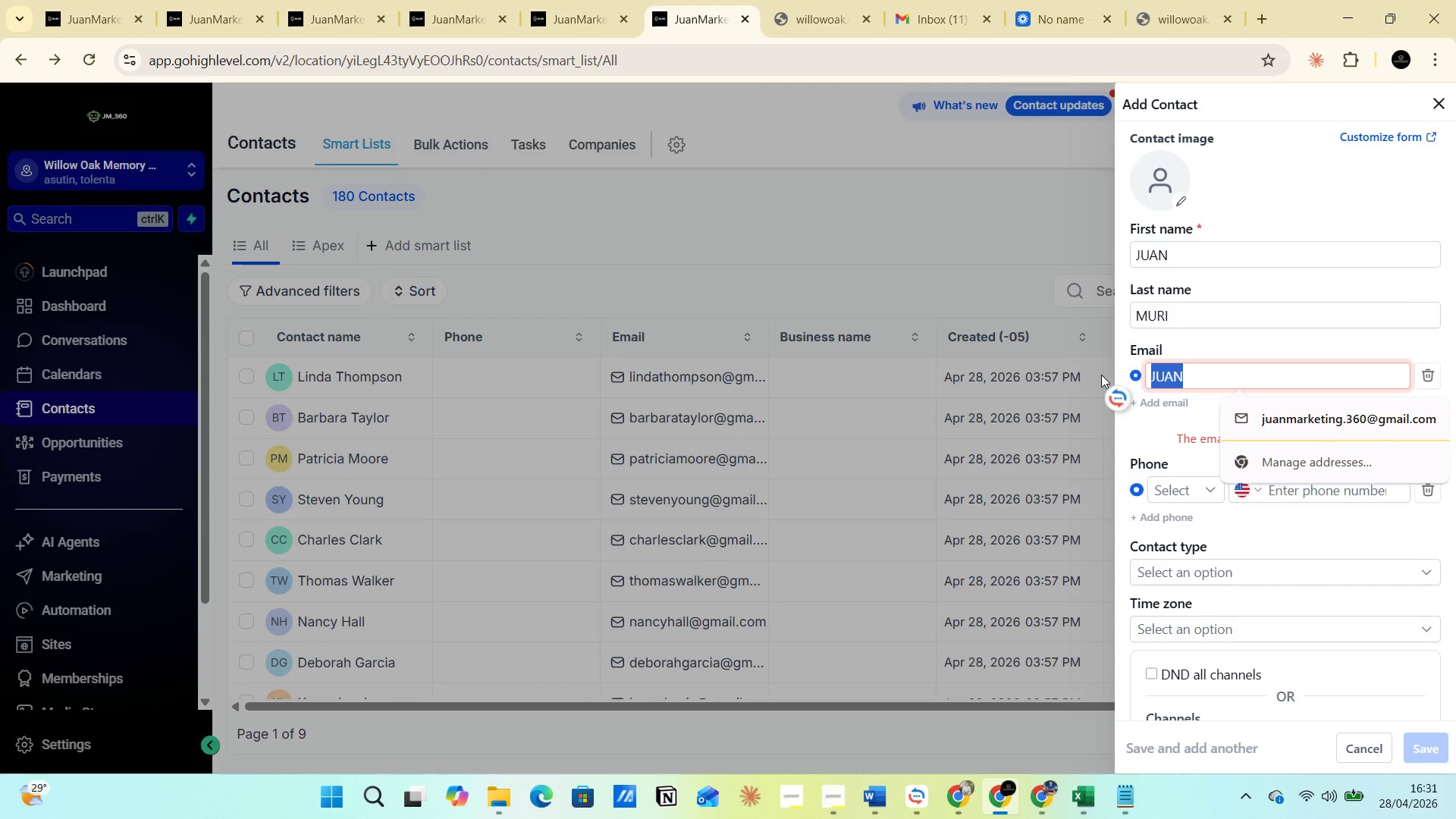 
key(Control+V)
 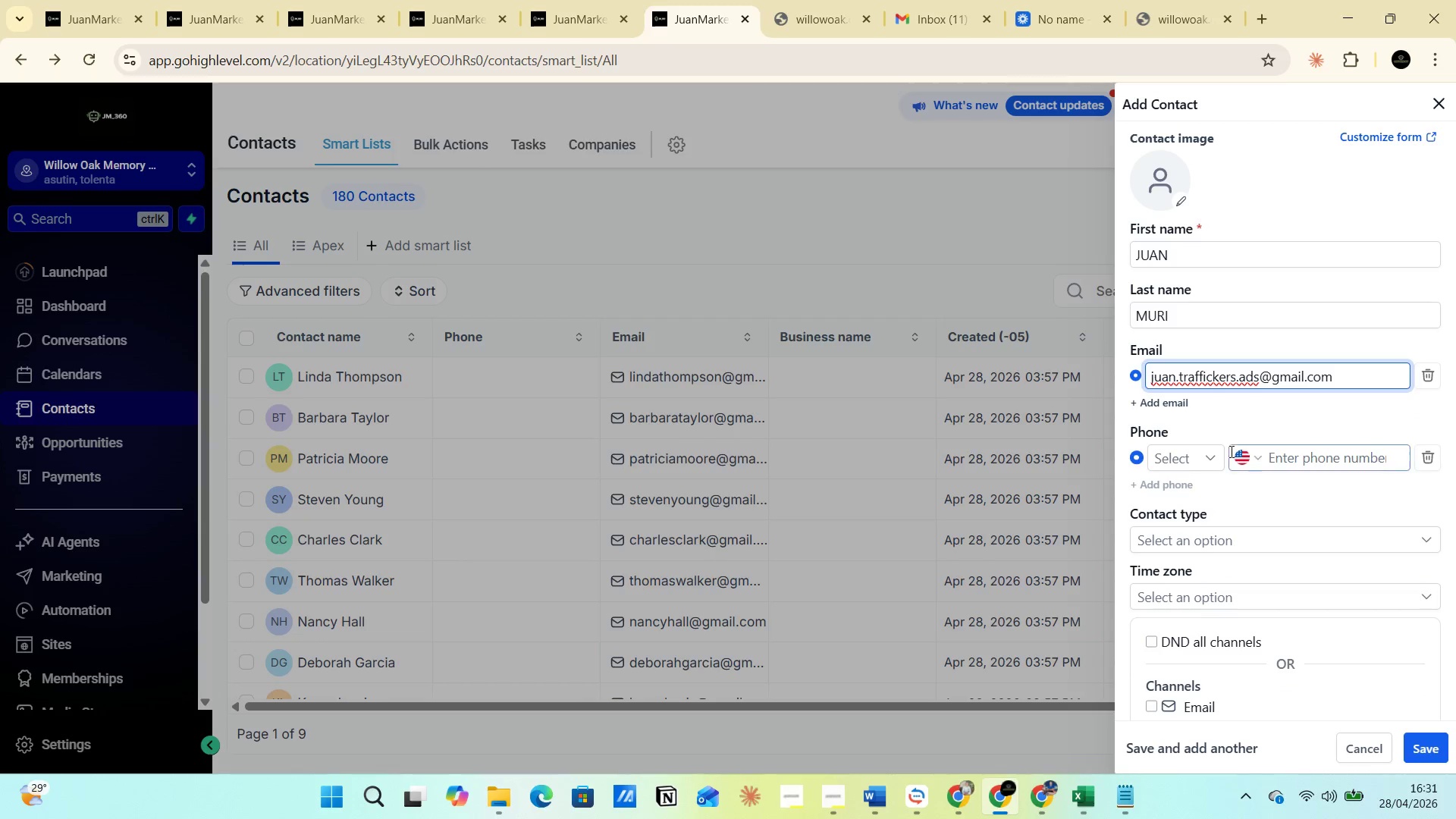 
left_click([1221, 457])
 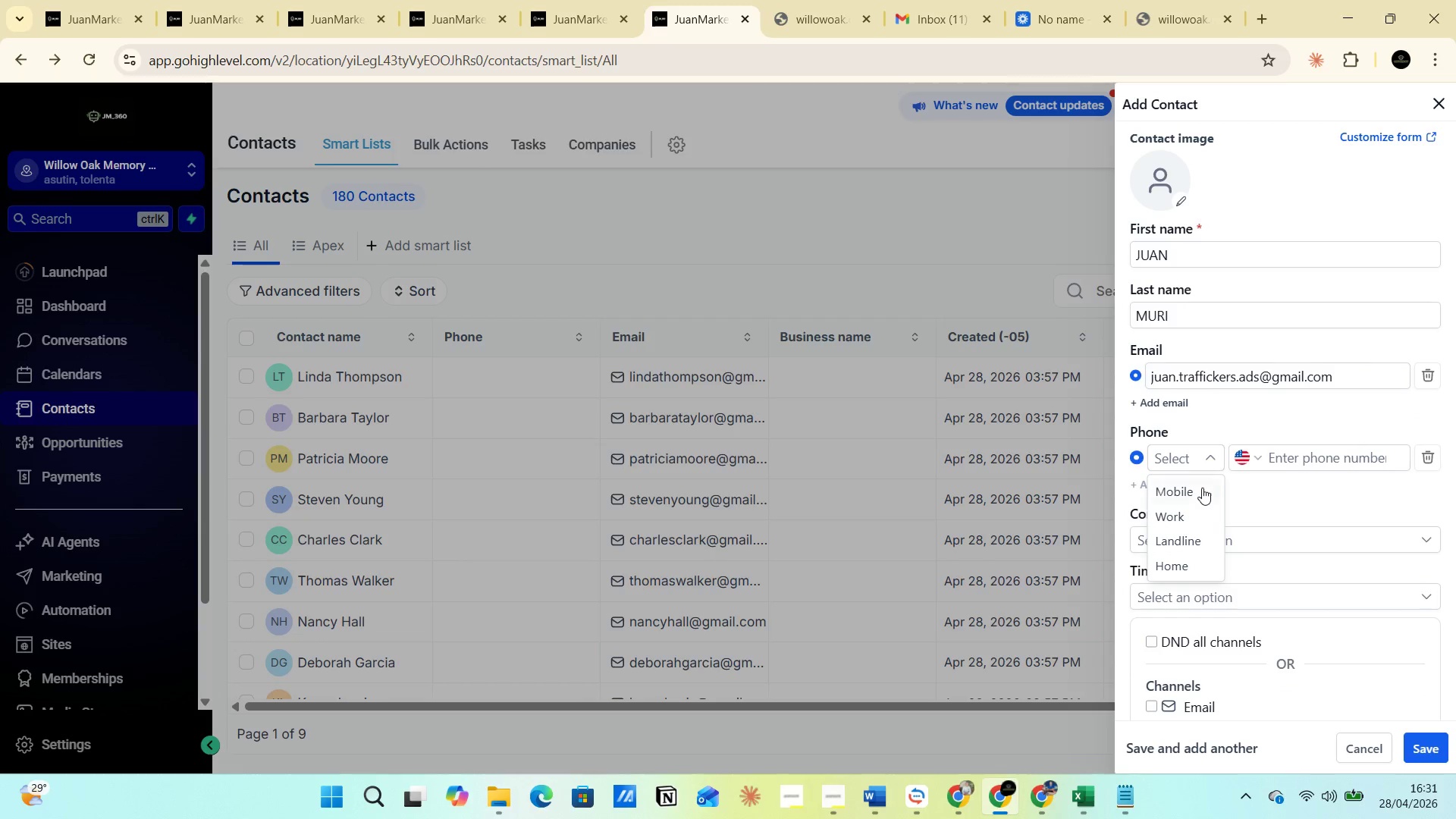 
left_click([1197, 488])
 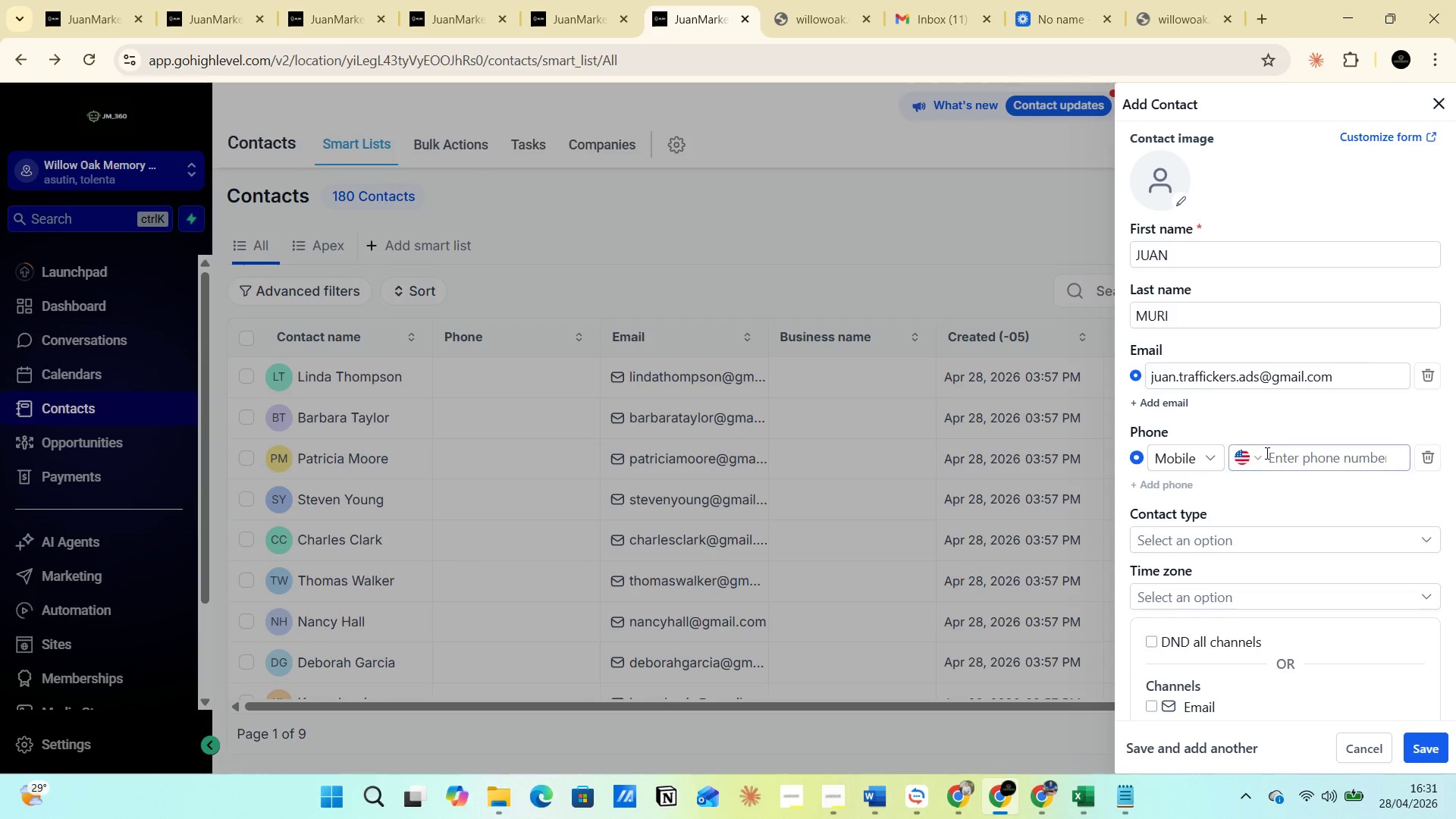 
left_click([1266, 464])
 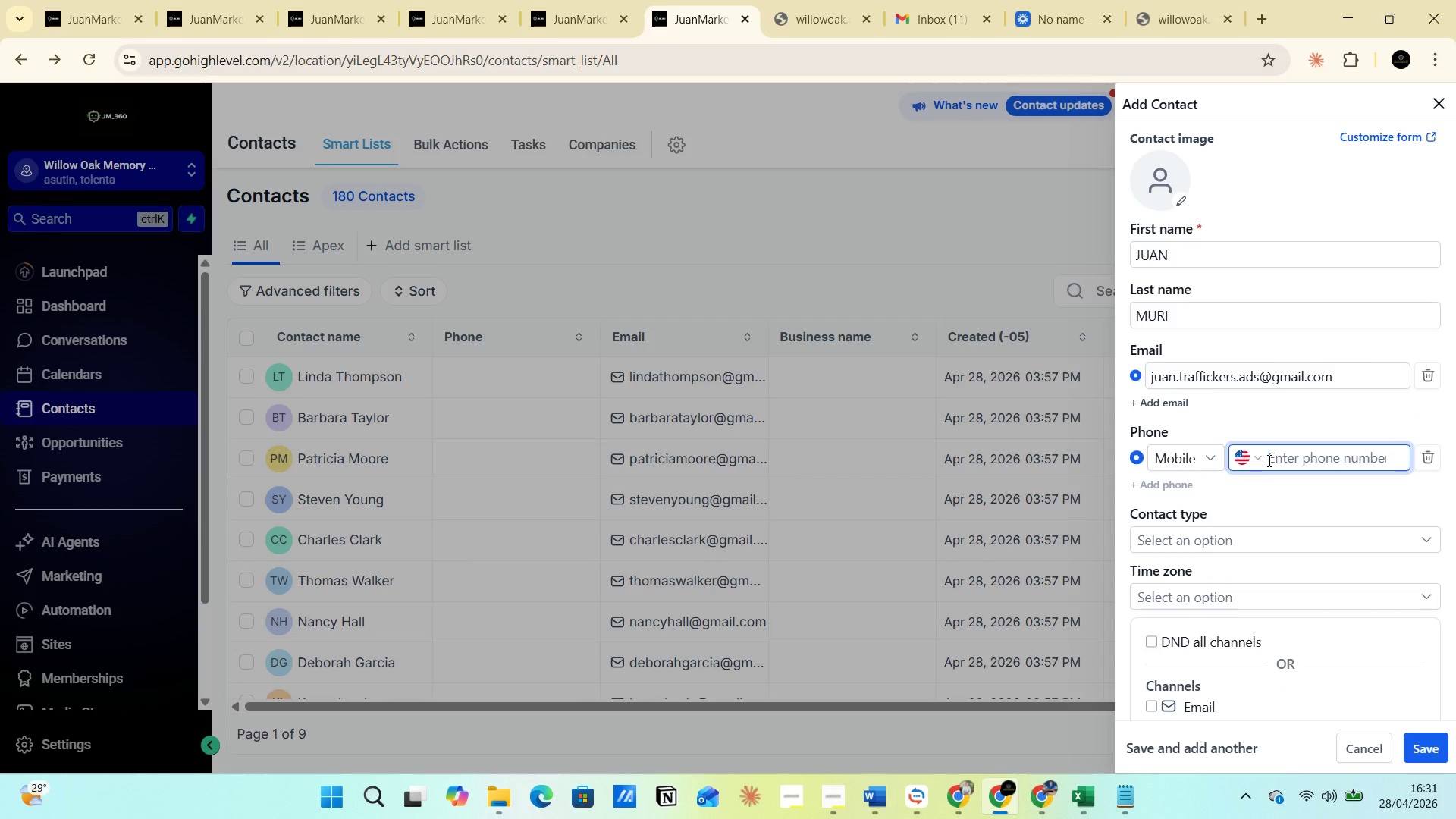 
type(23456)
 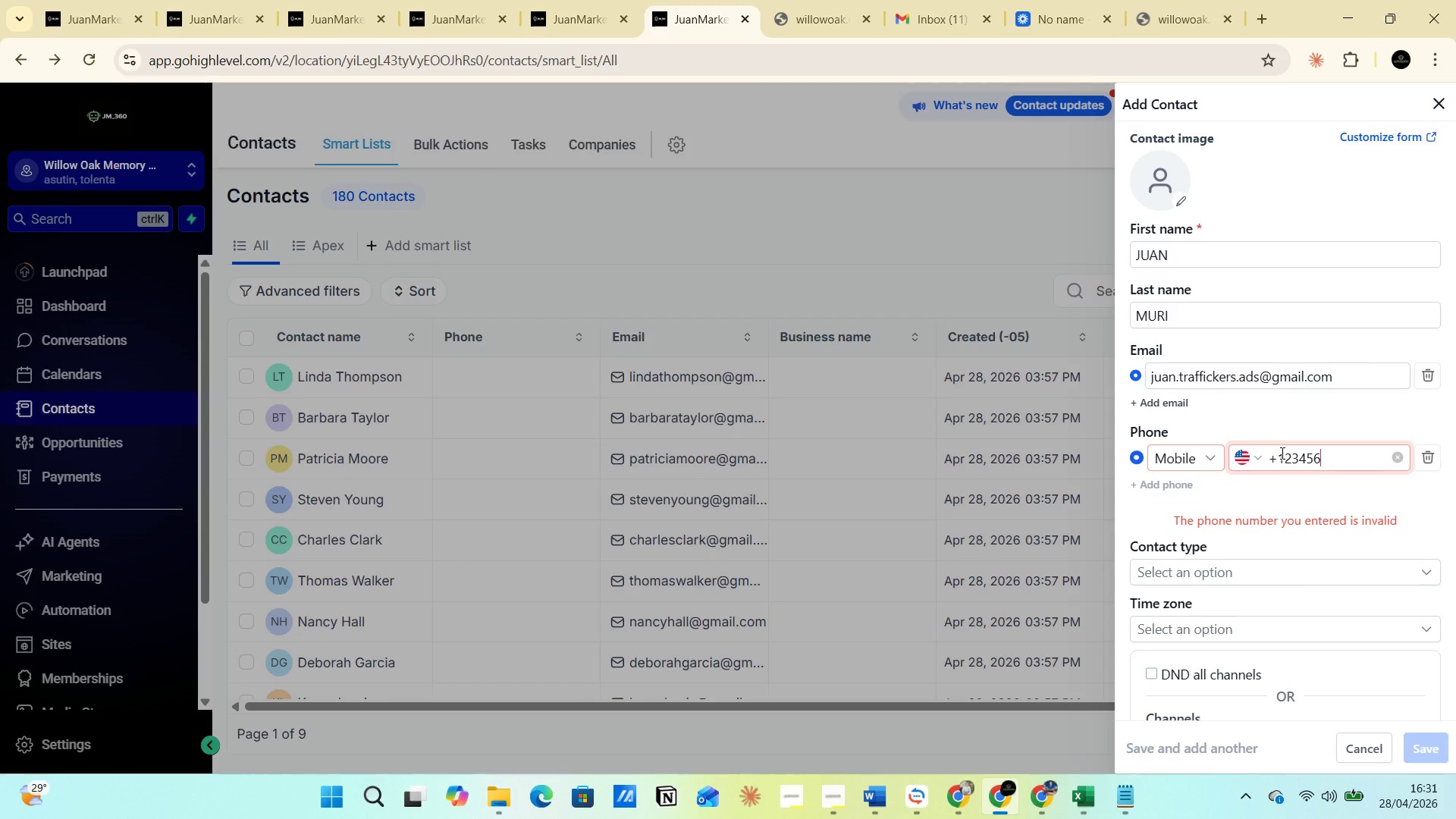 
type(78901)
 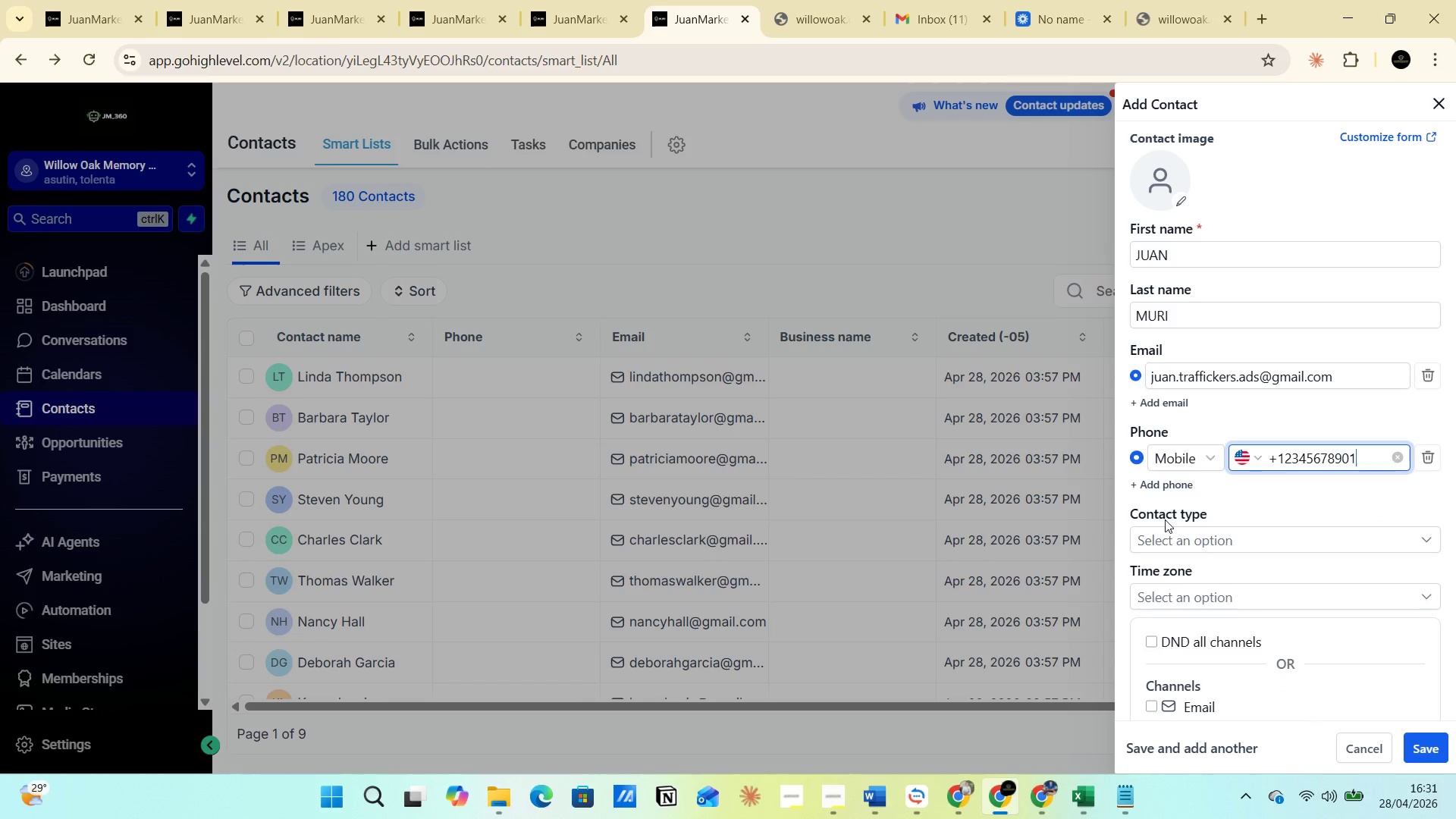 
left_click([1170, 535])
 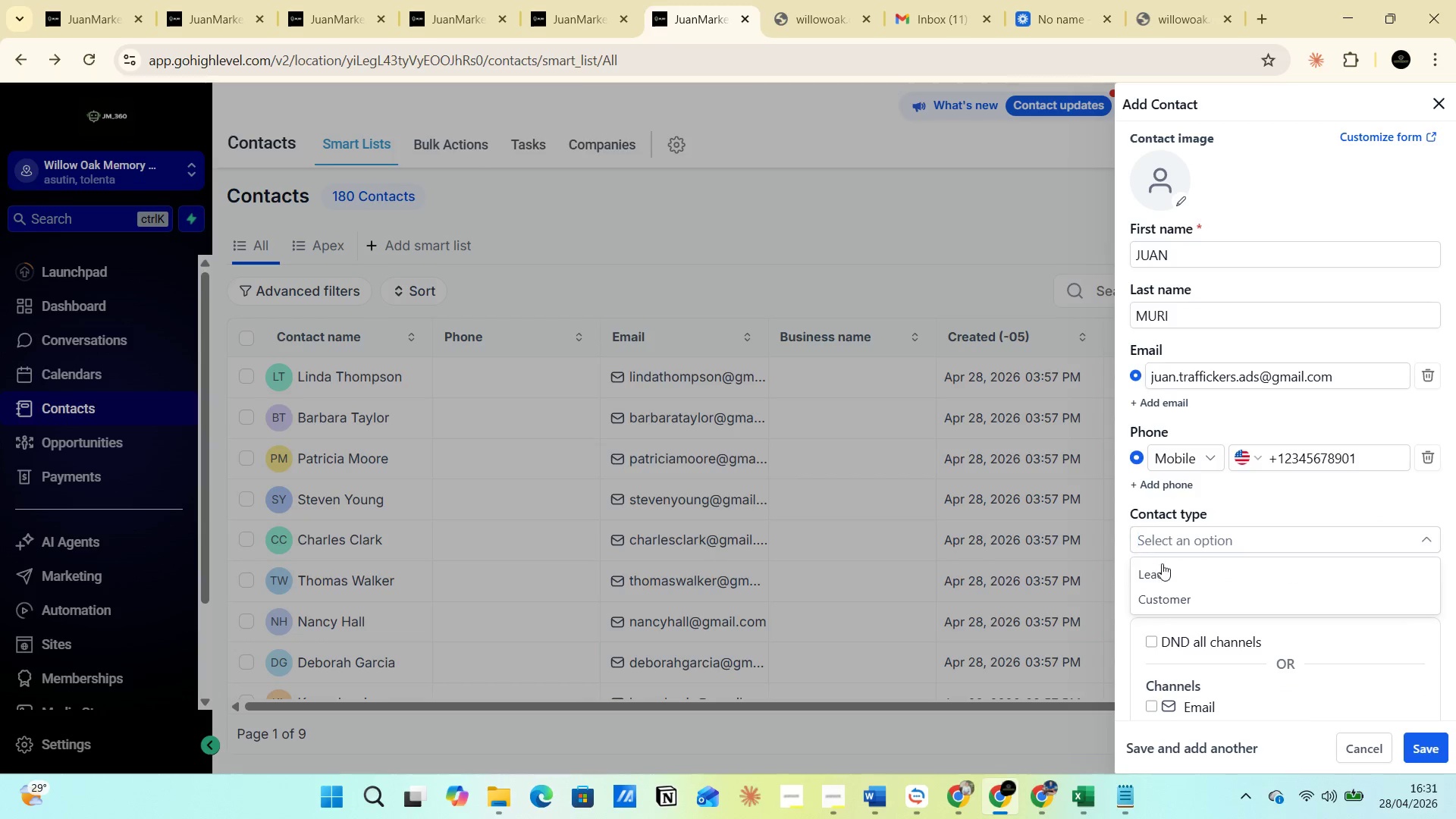 
left_click([1163, 572])
 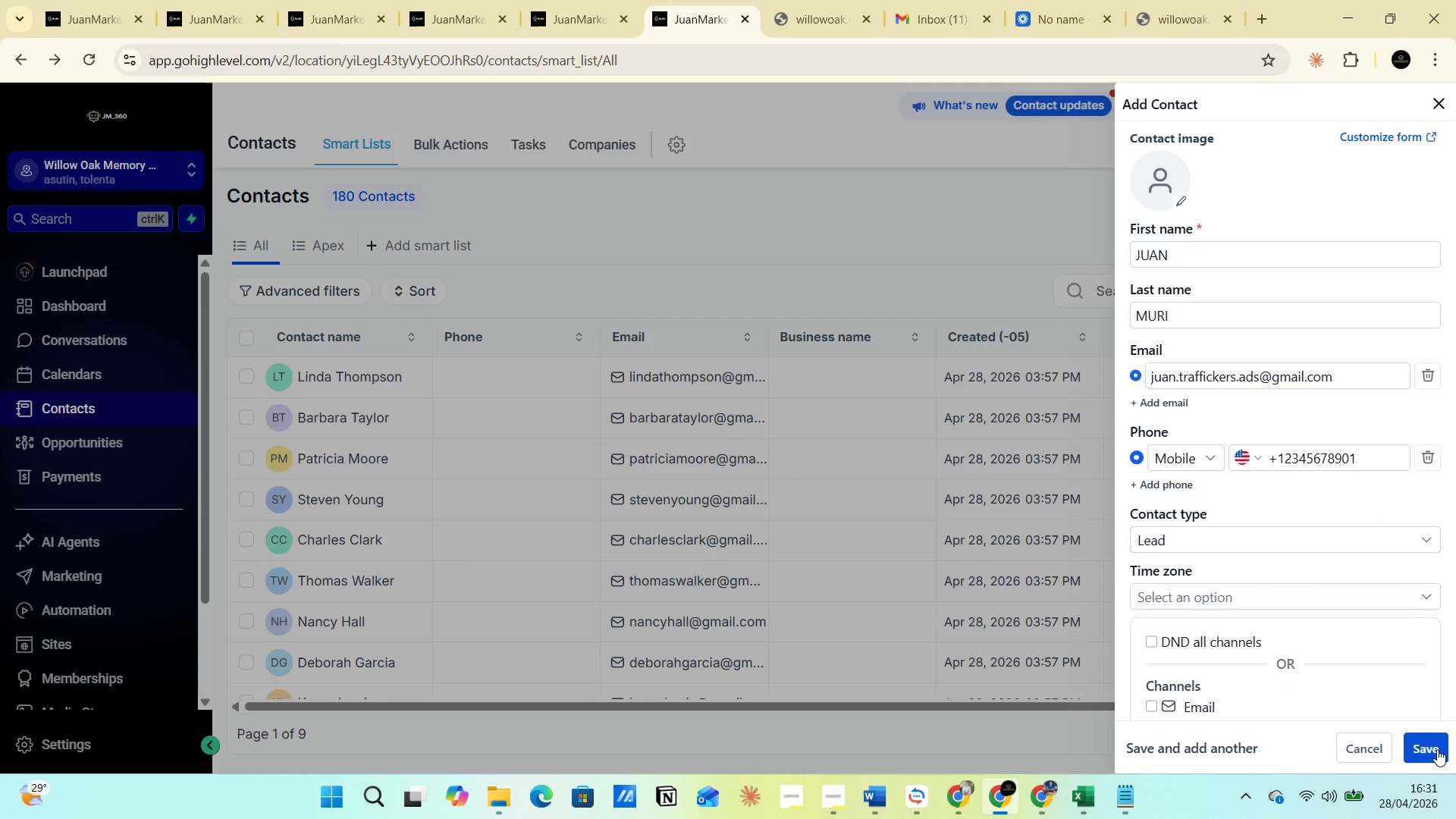 
left_click([1434, 754])
 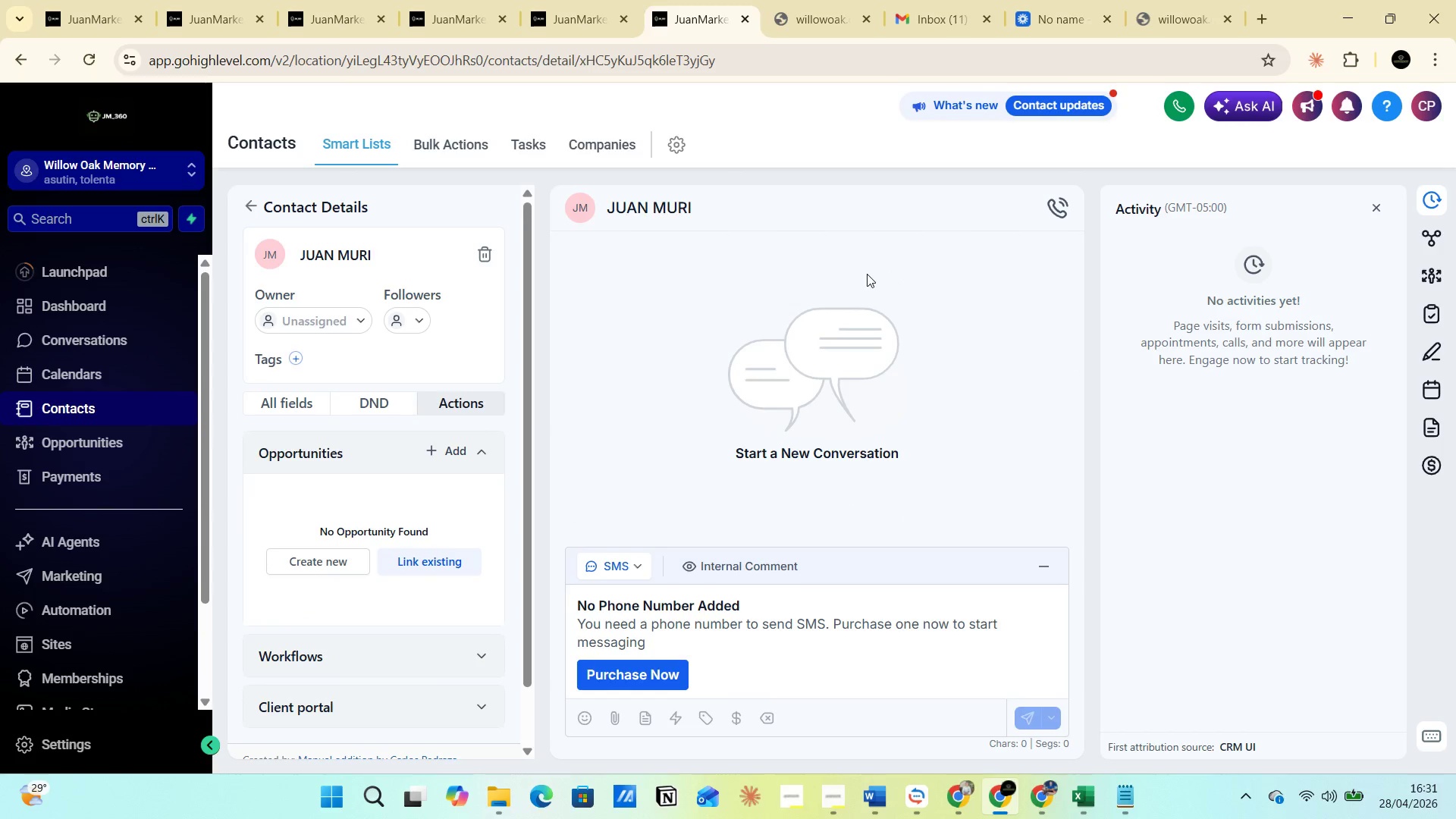 
wait(7.73)
 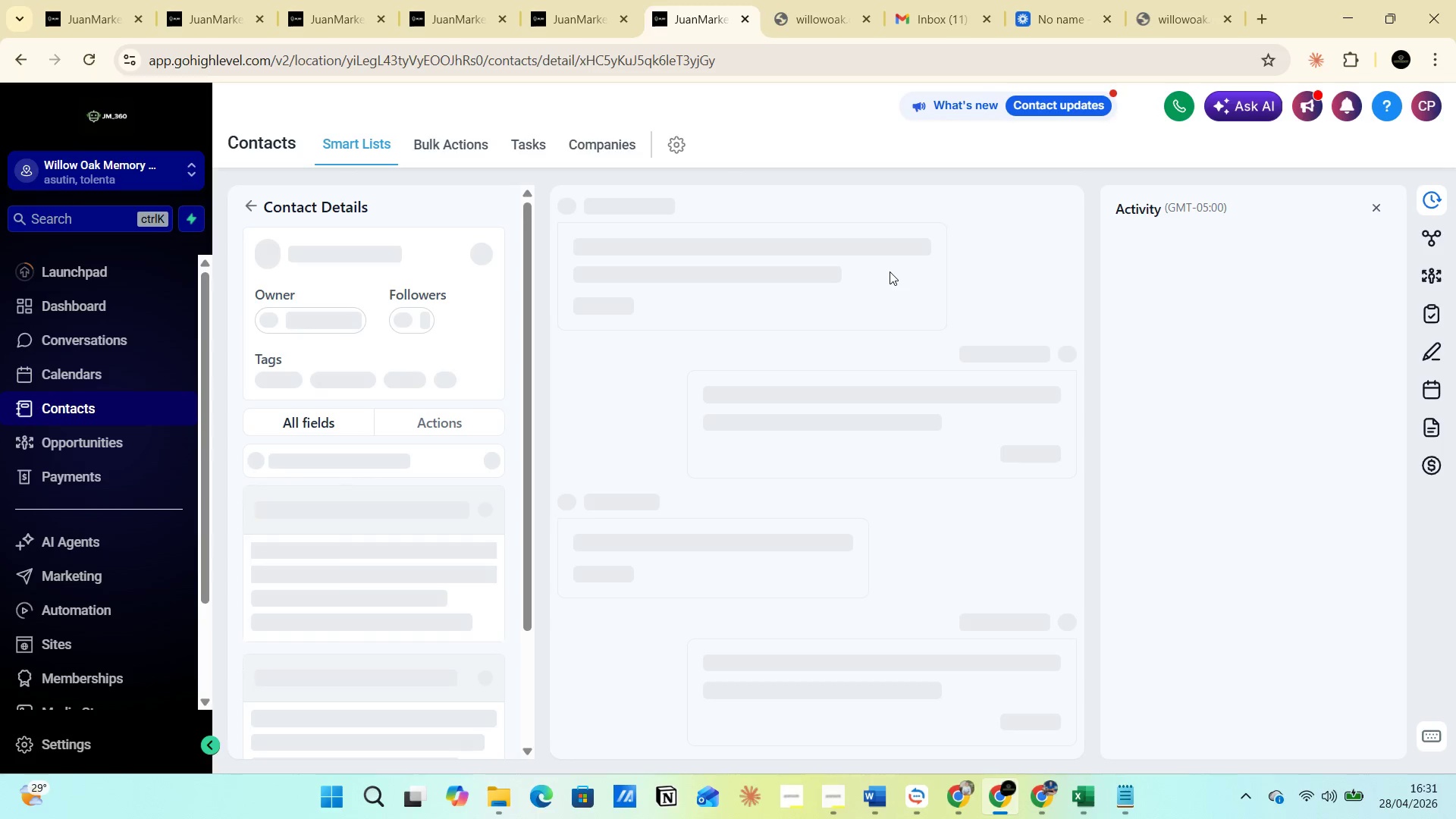 
left_click([297, 360])
 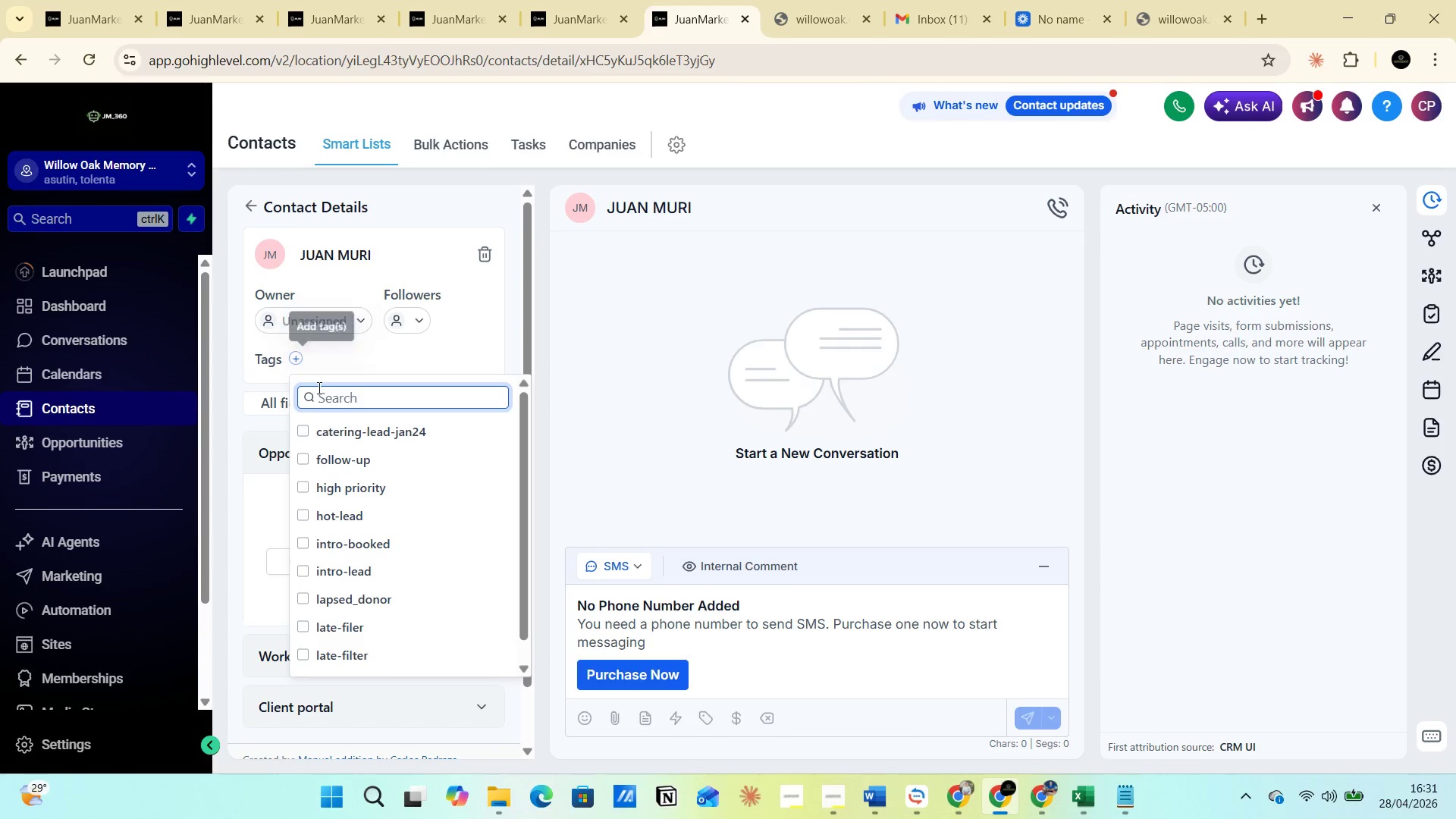 
left_click([326, 394])
 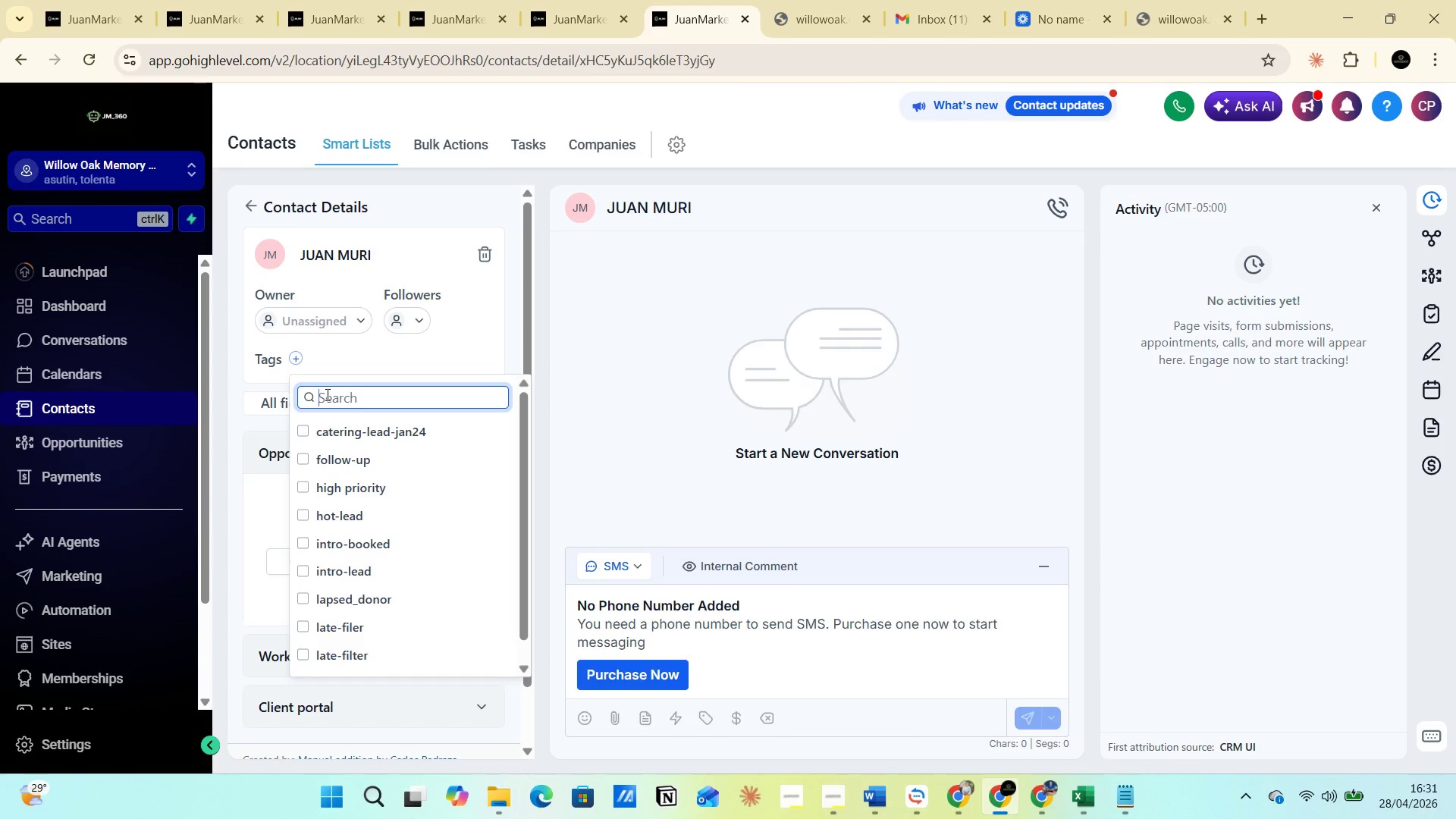 
key(R)
 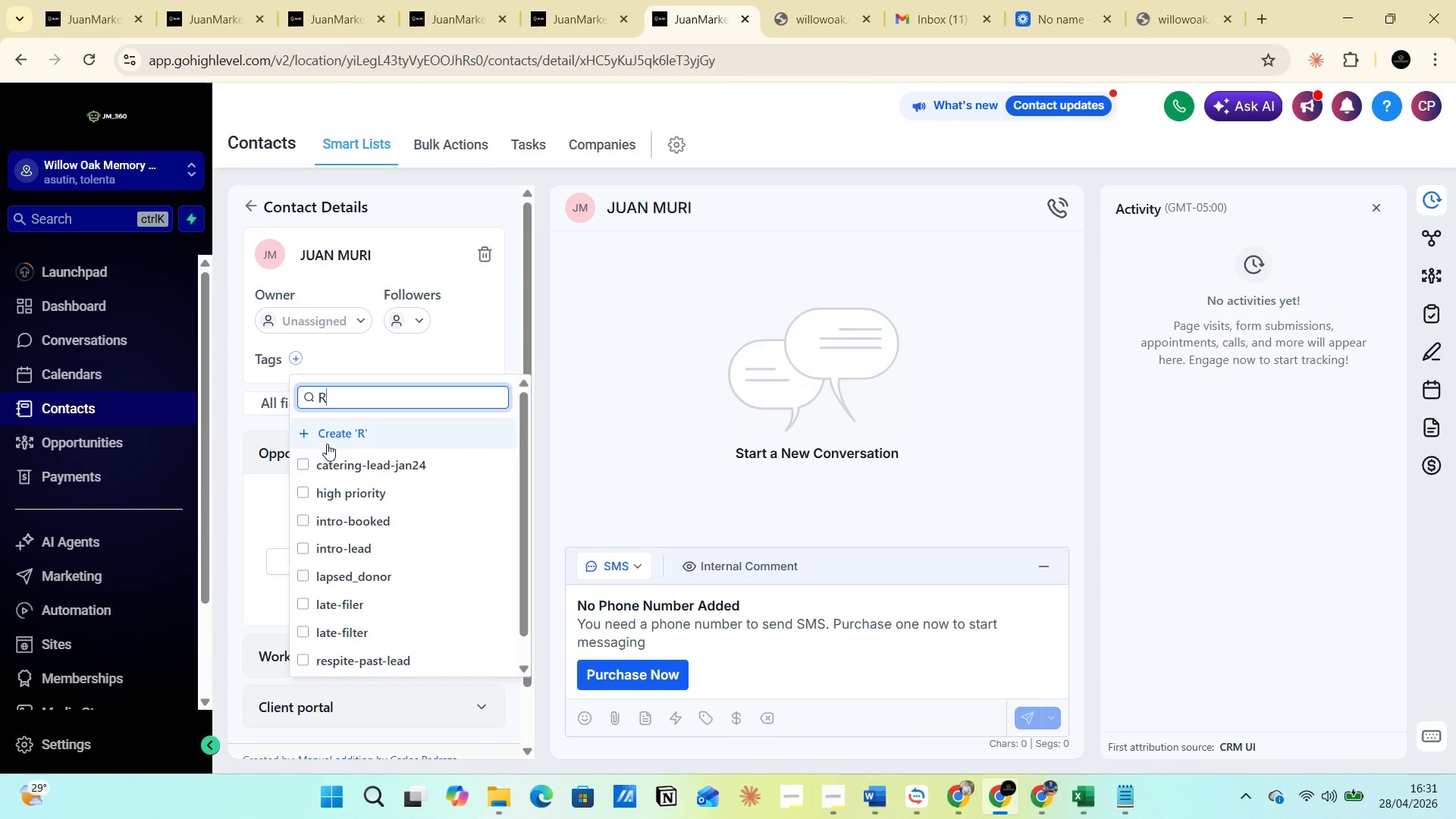 
scroll: coordinate [331, 504], scroll_direction: down, amount: 1.0
 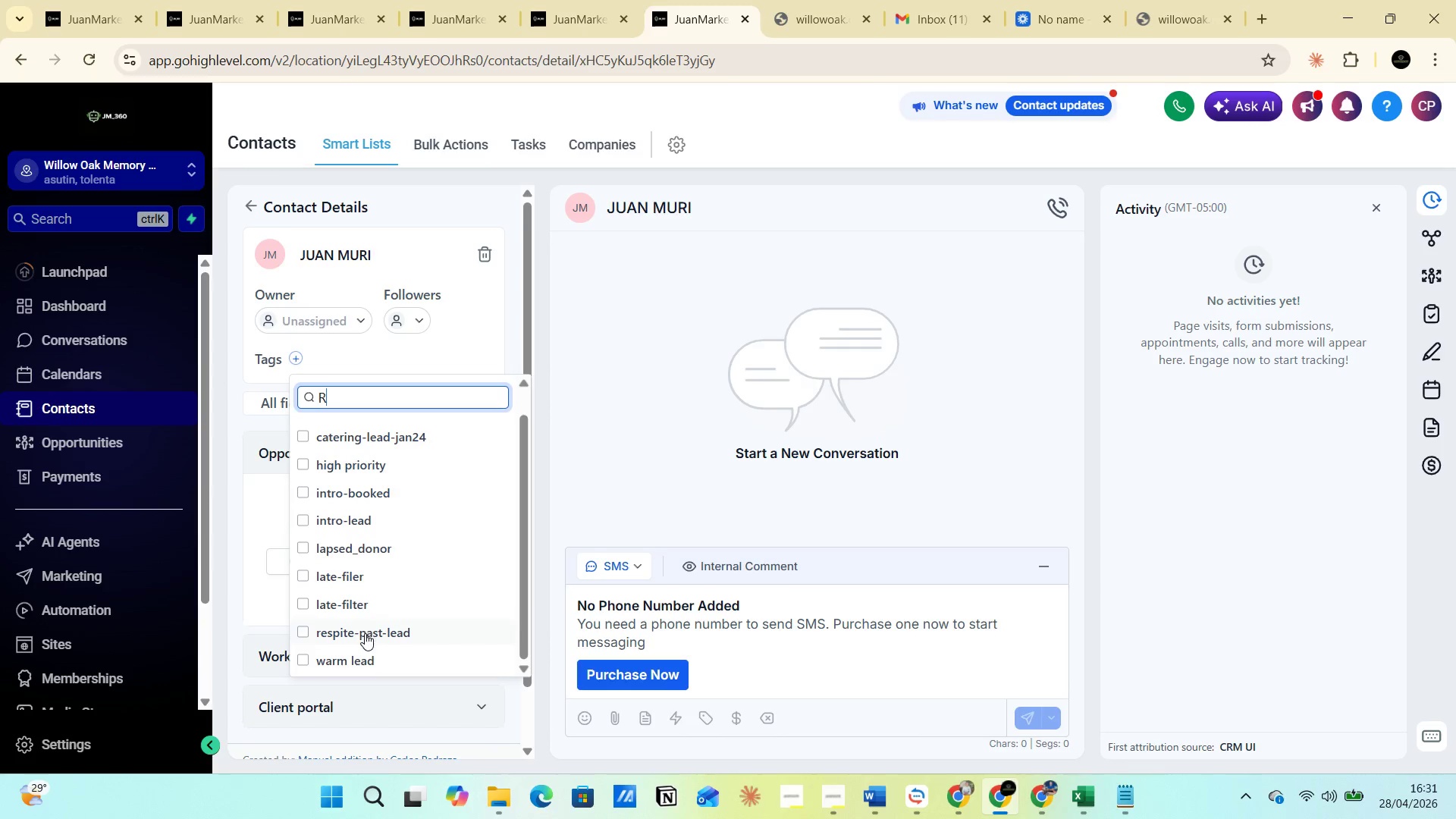 
left_click([365, 633])
 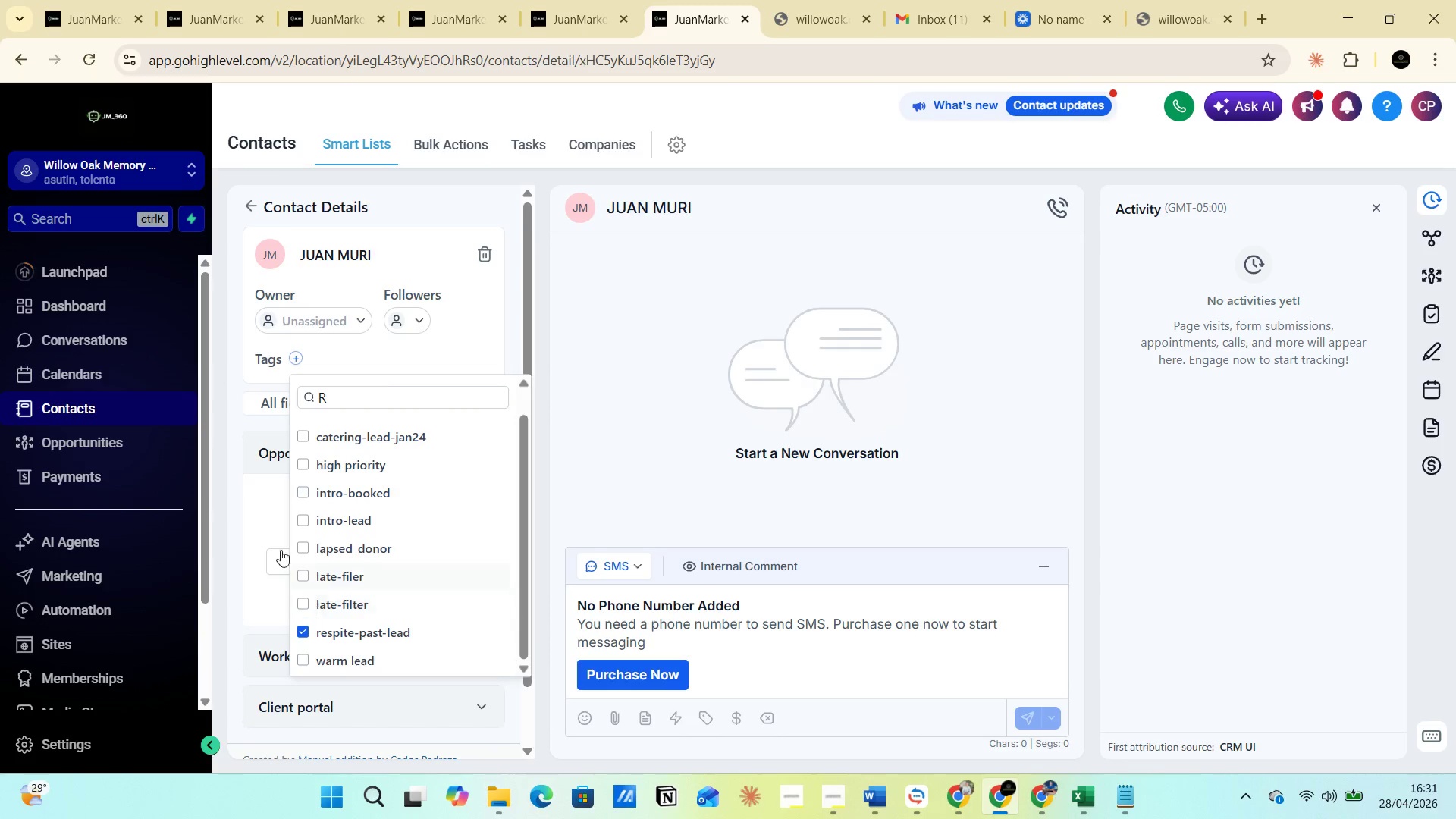 
left_click([253, 497])
 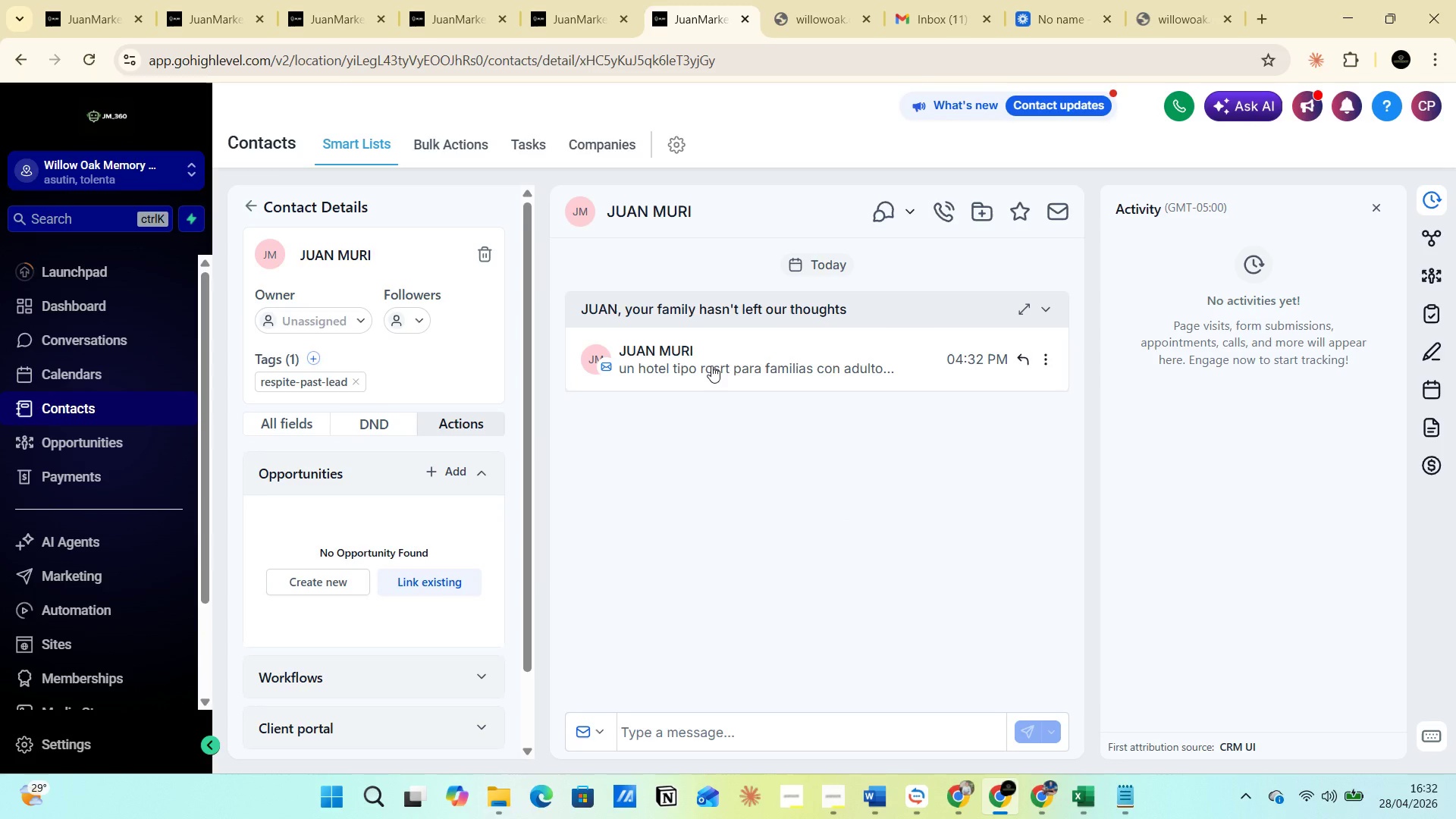 
wait(13.91)
 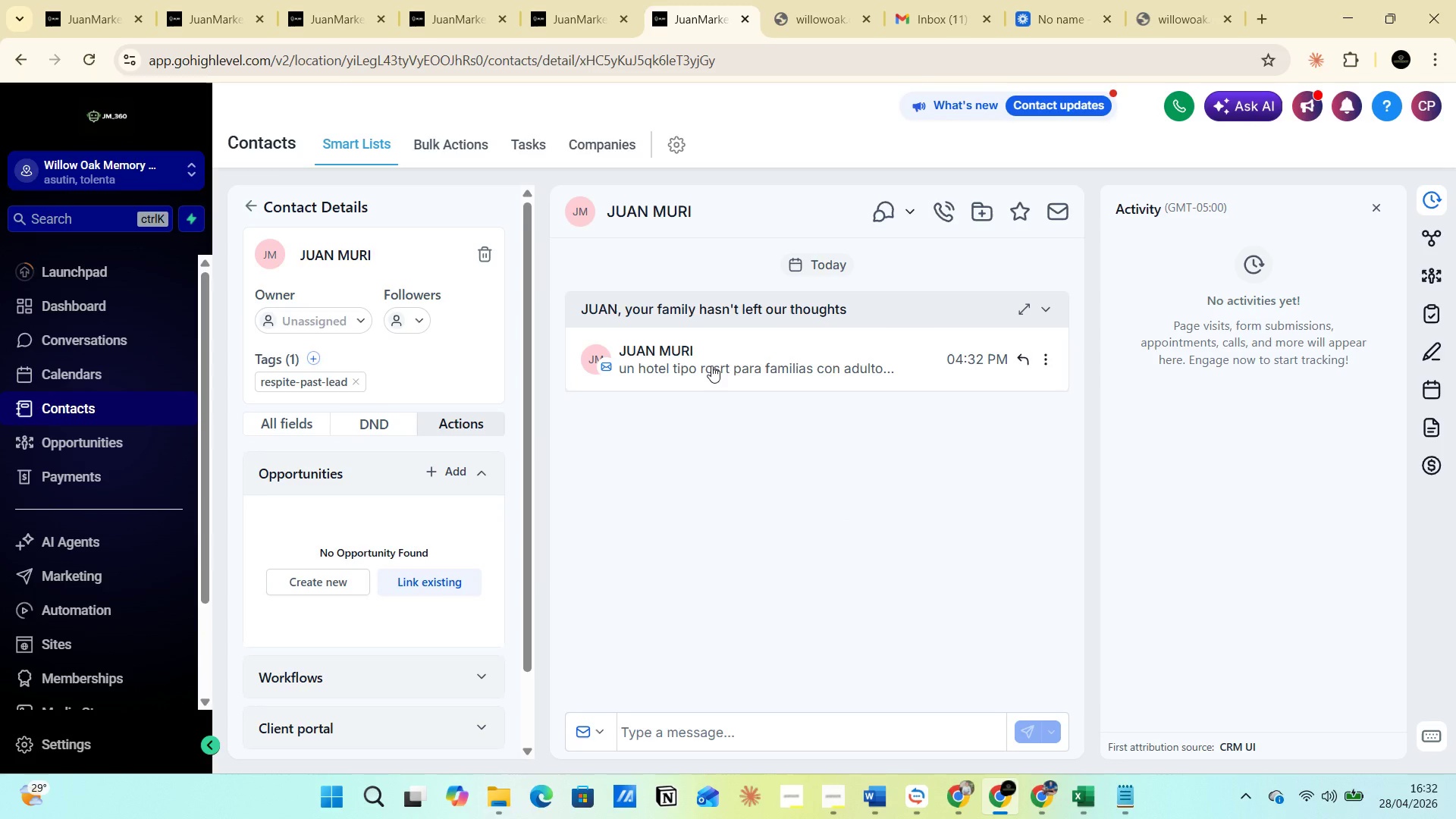 
scroll: coordinate [735, 433], scroll_direction: down, amount: 7.0
 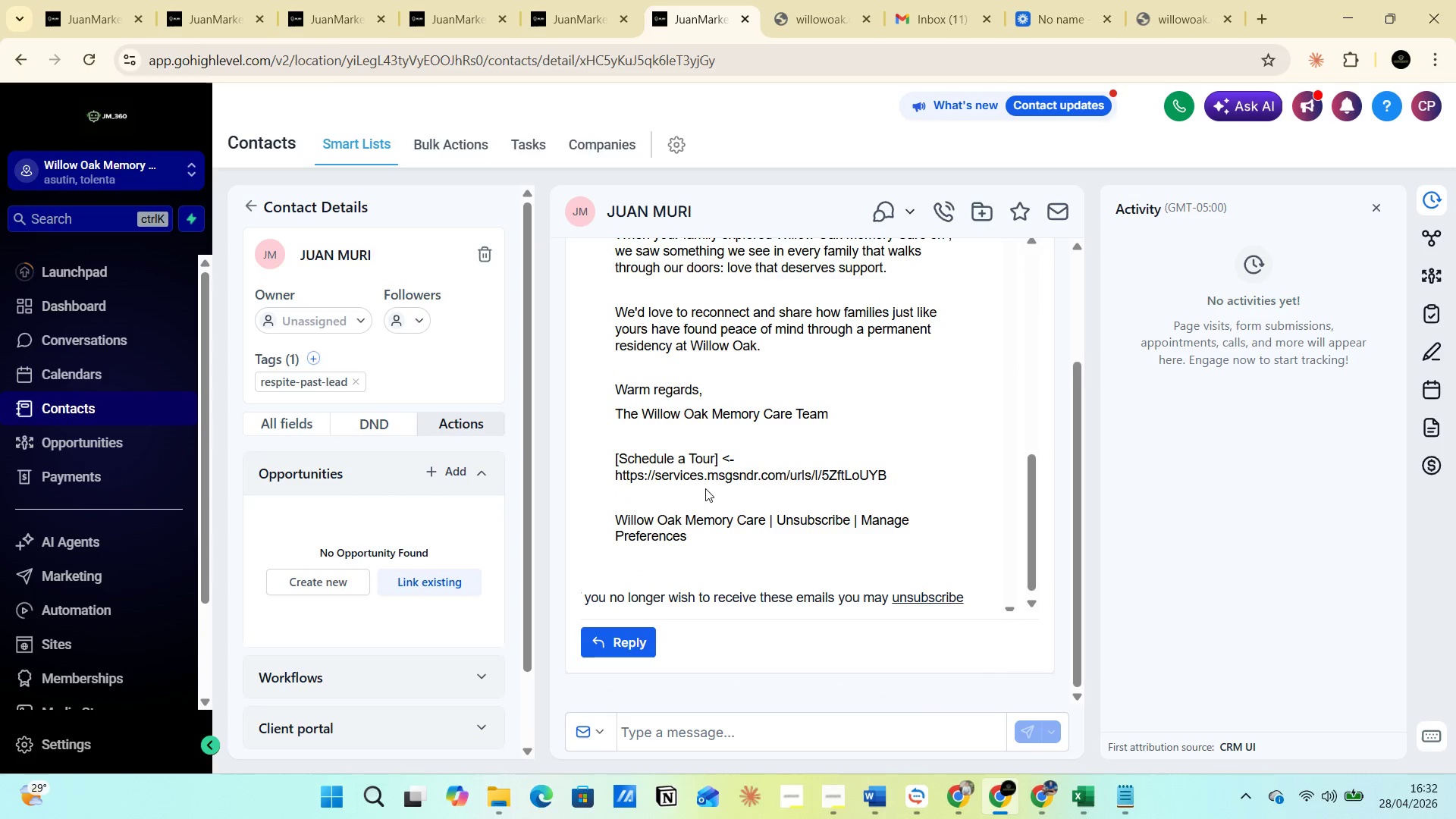 
left_click([715, 475])
 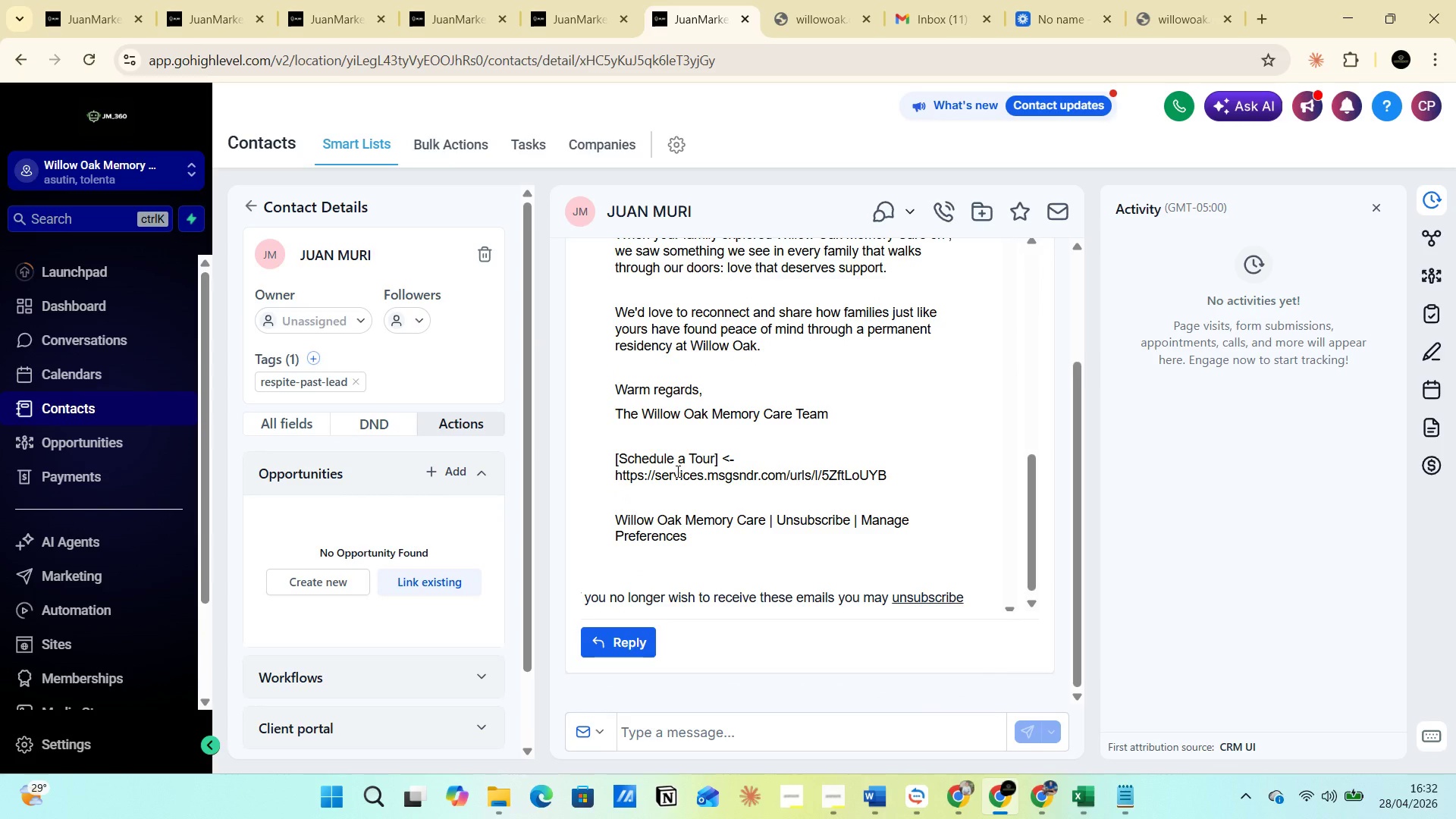 
double_click([676, 471])
 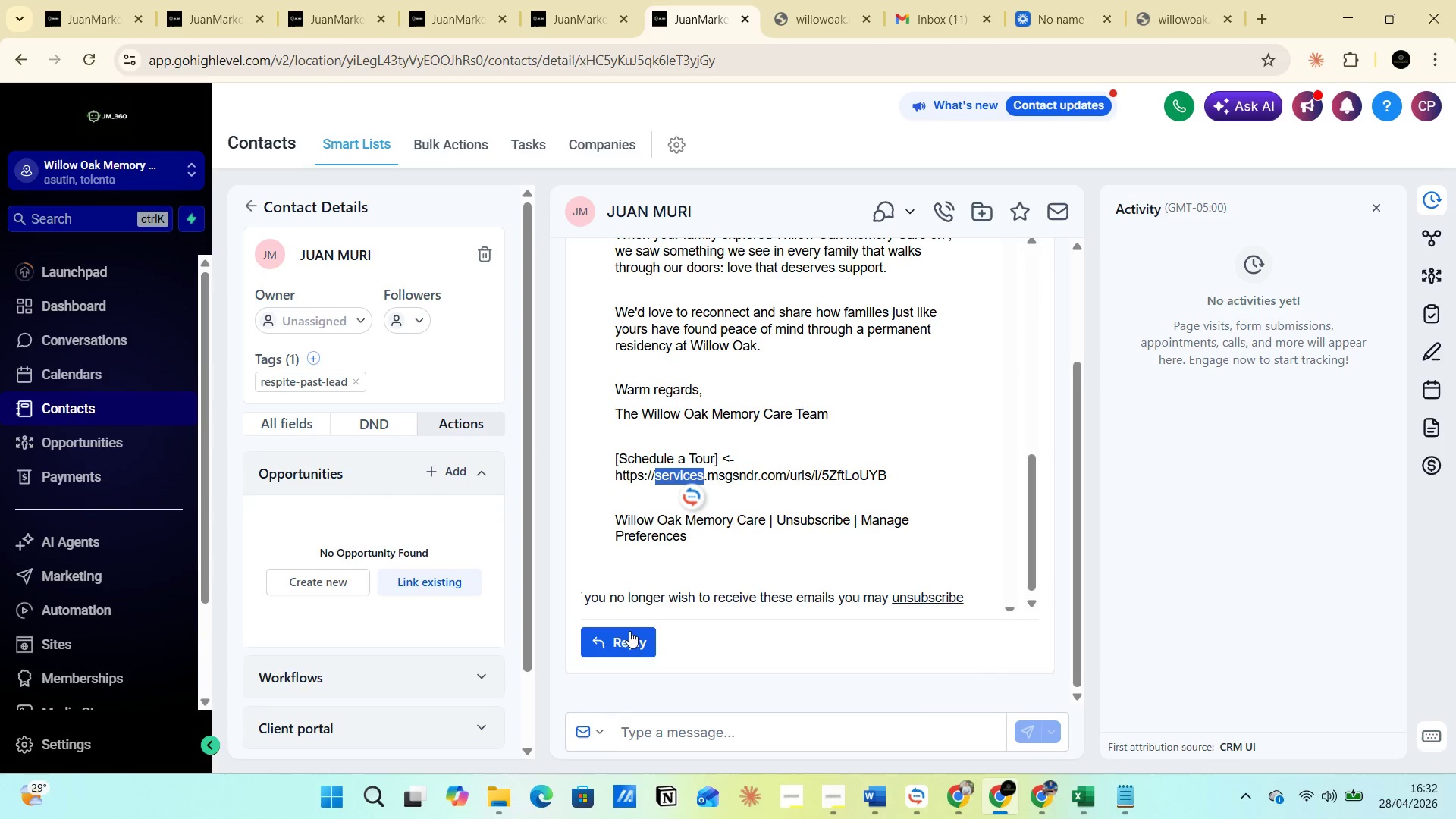 
left_click([625, 641])
 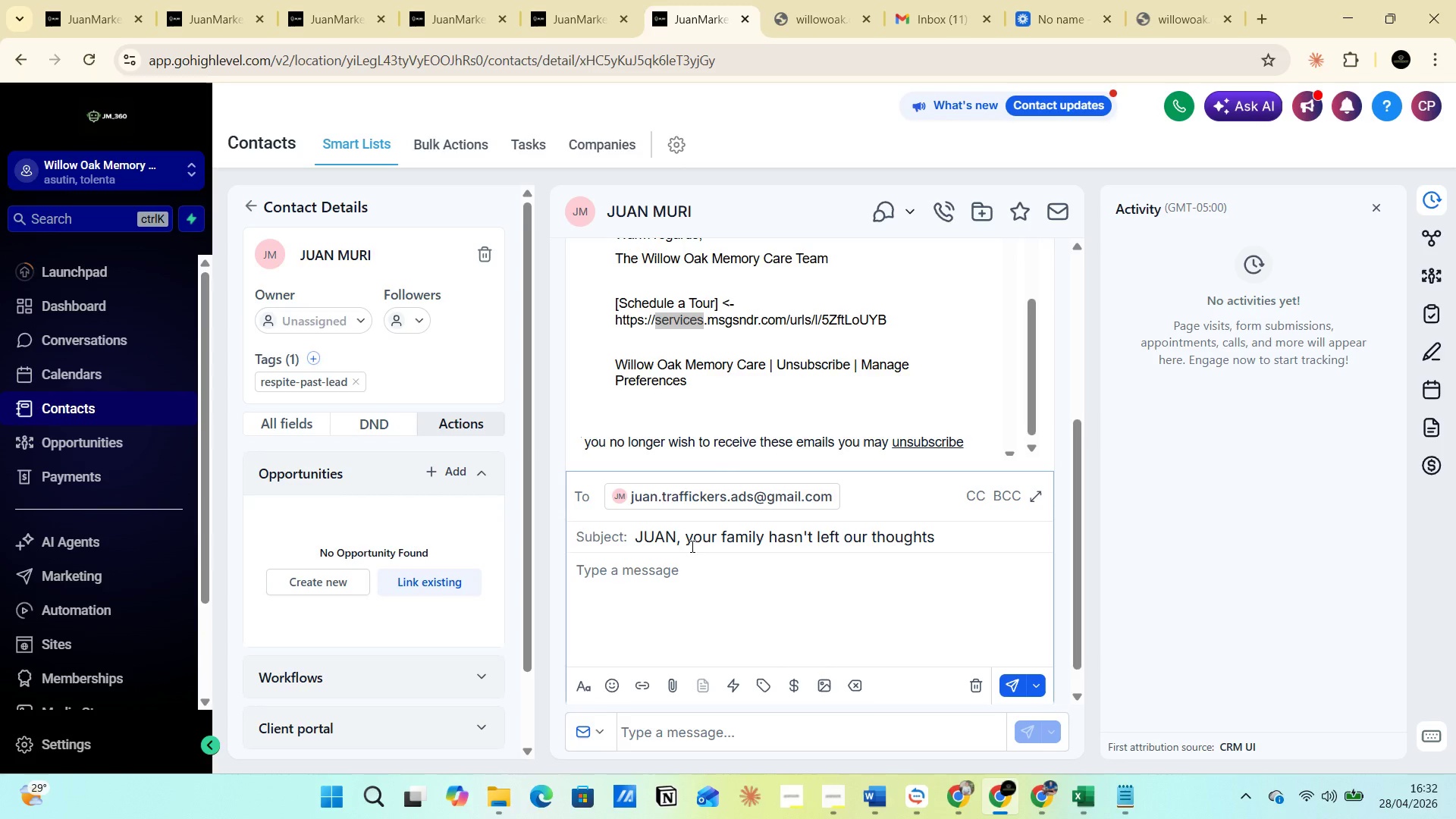 
wait(5.16)
 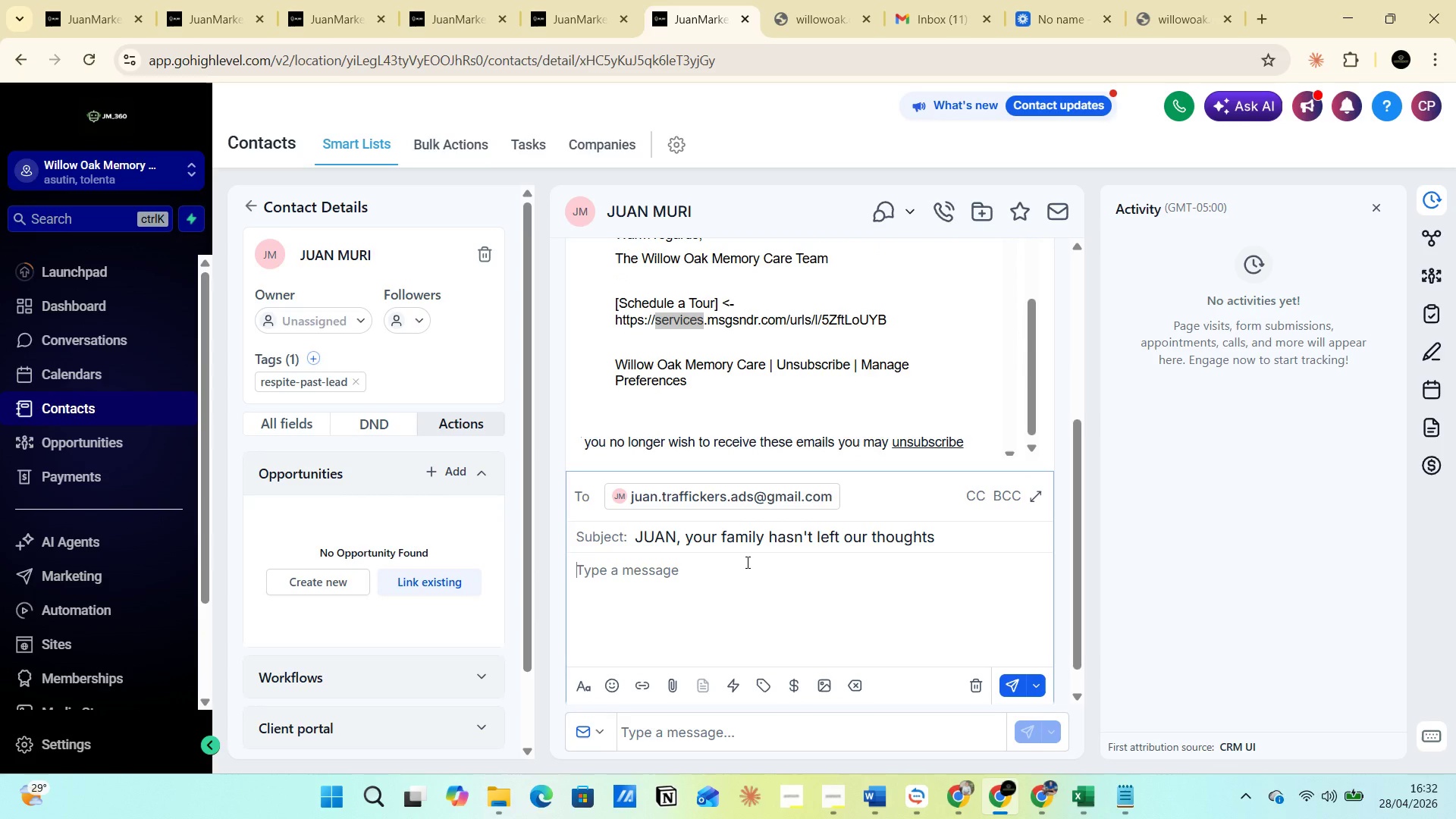 
type(ME ENCATO )
 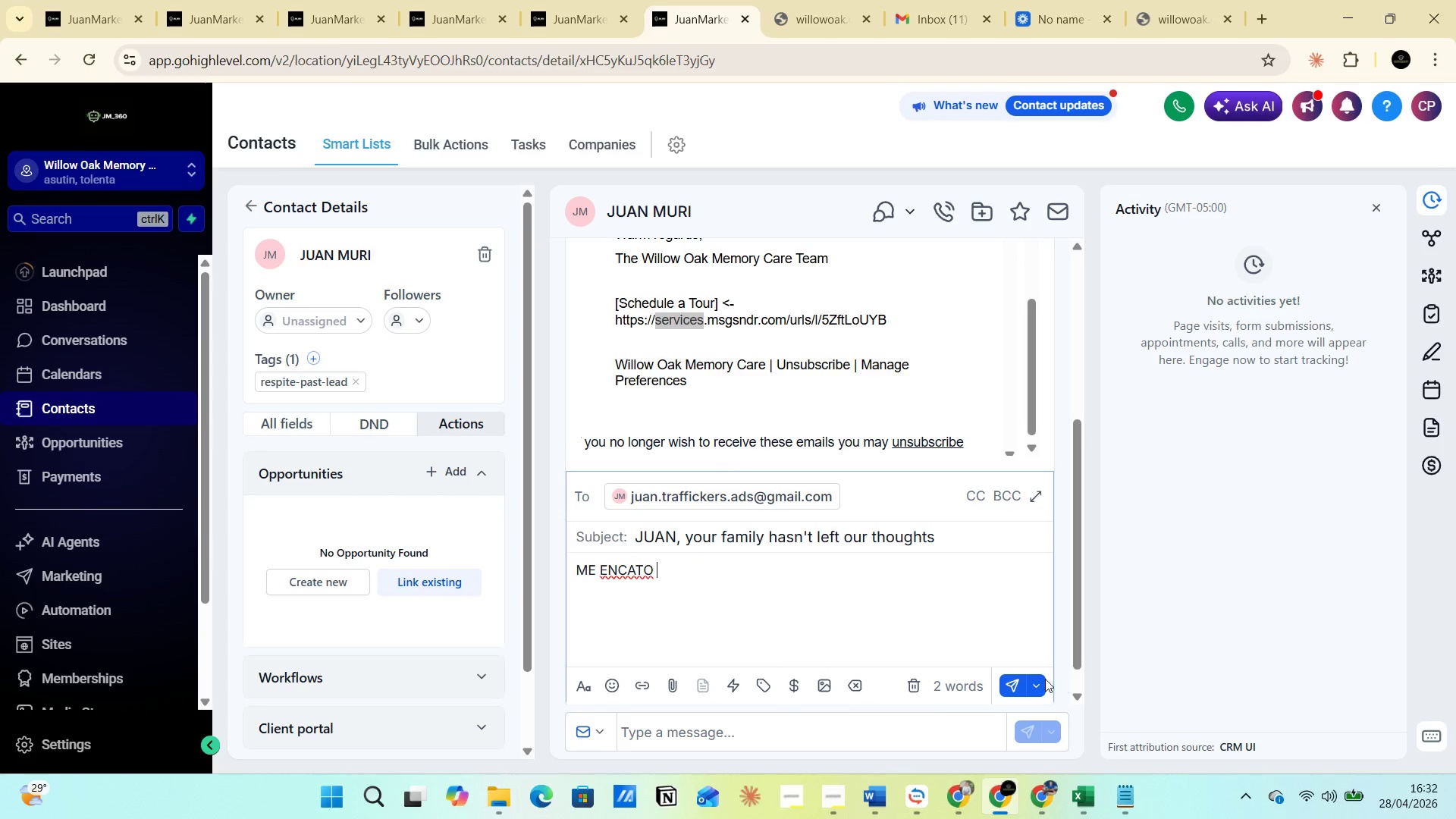 
left_click([1015, 682])
 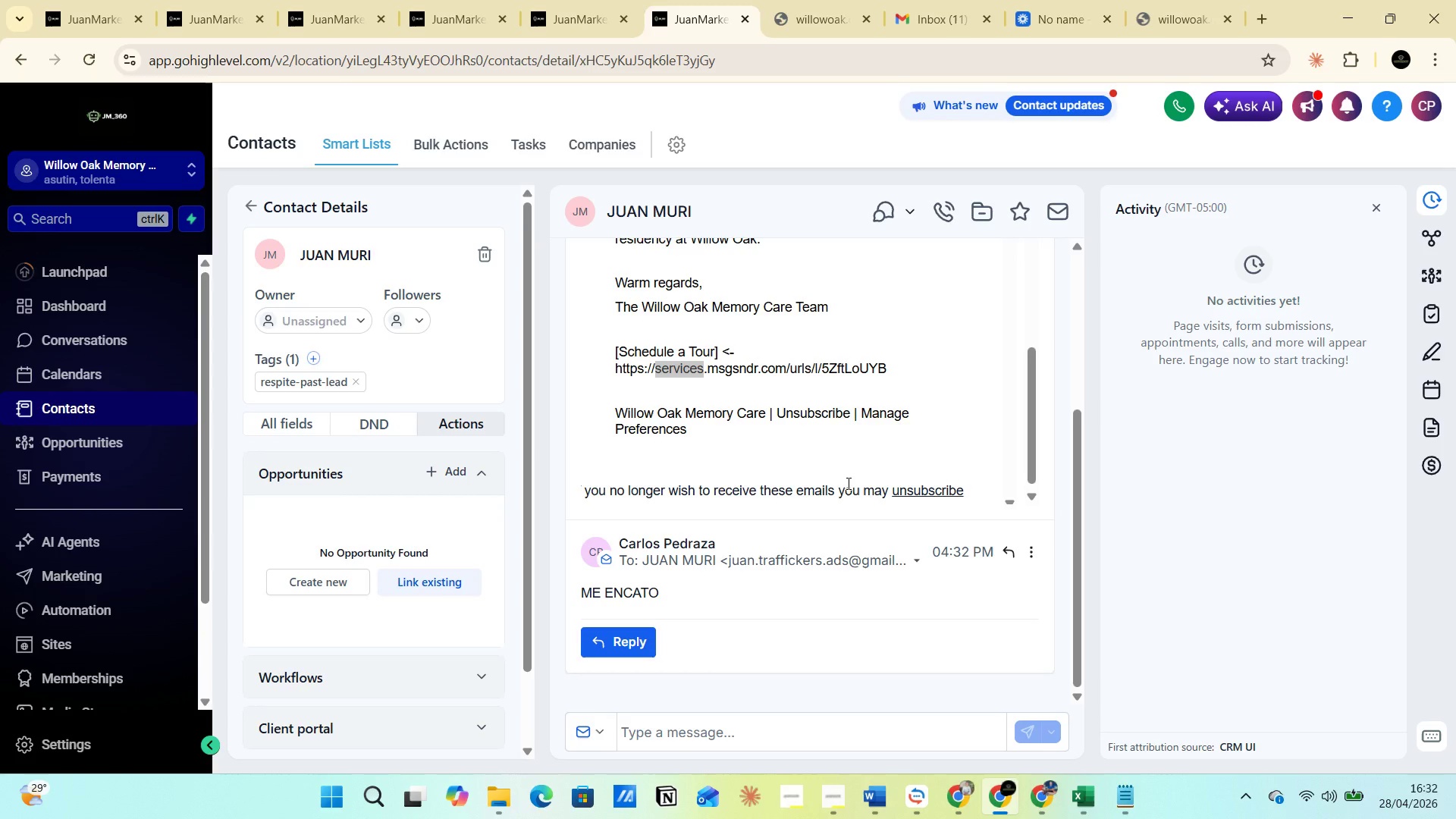 
wait(11.59)
 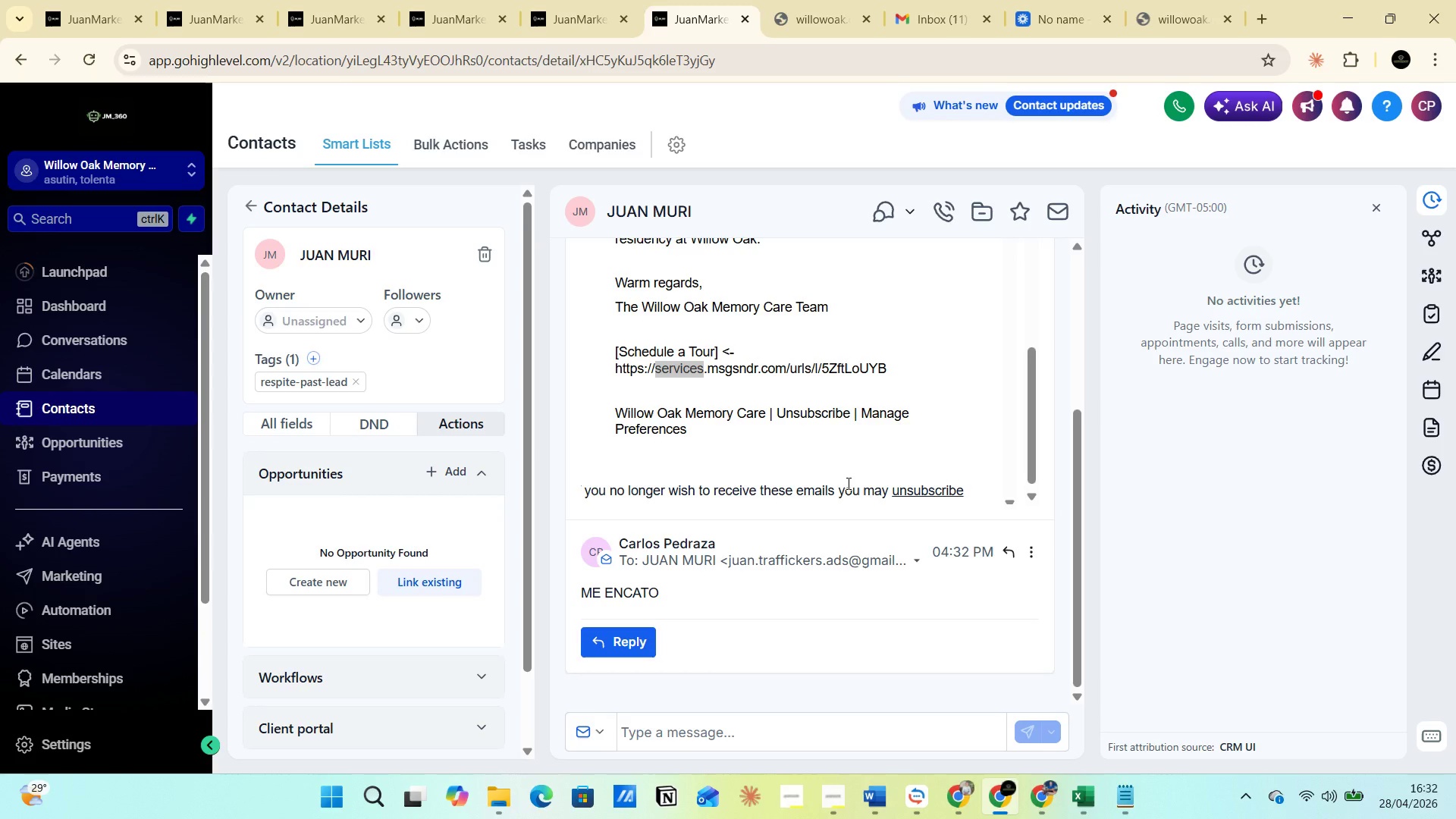 
left_click([574, 15])
 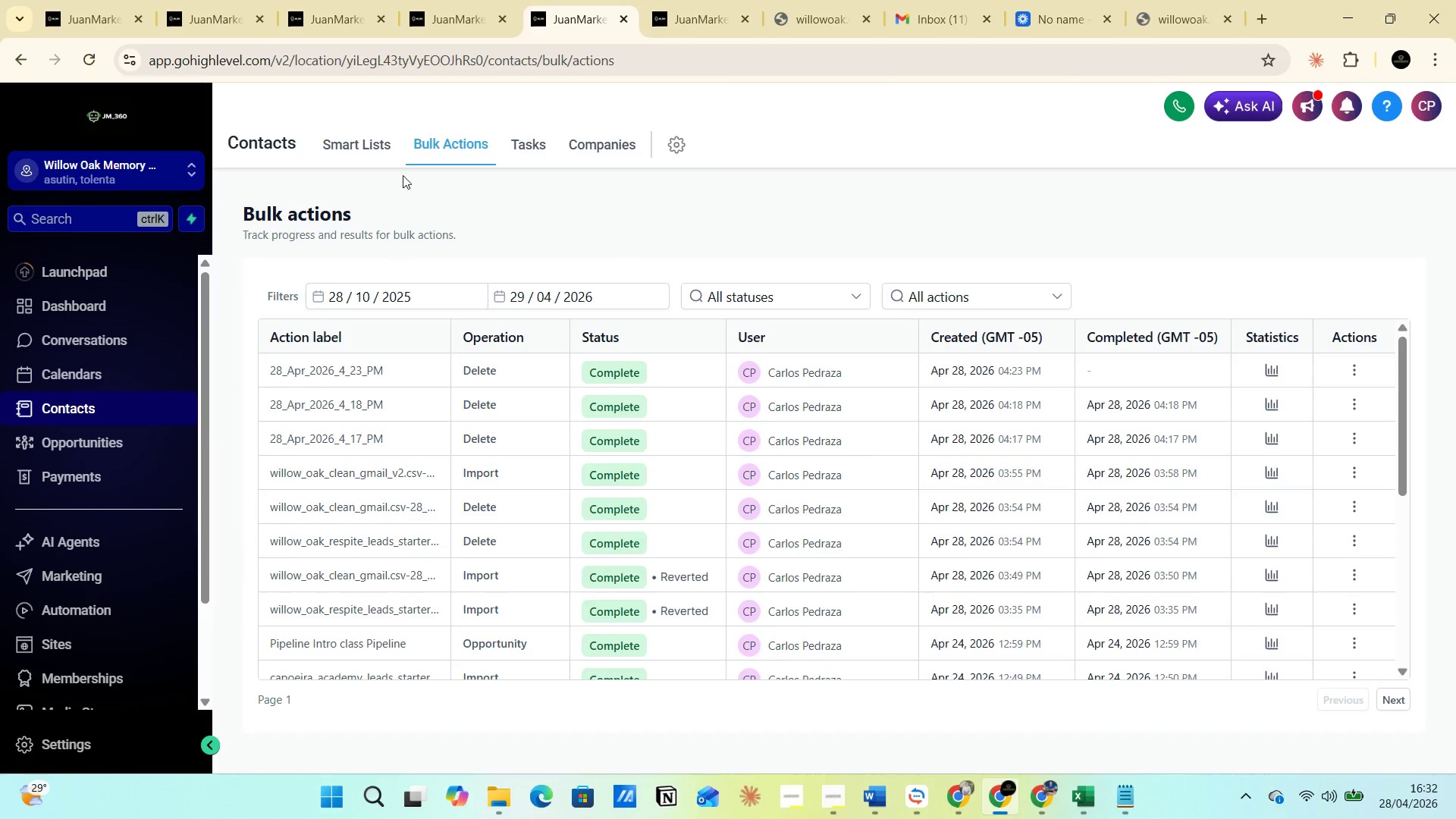 
left_click([373, 147])
 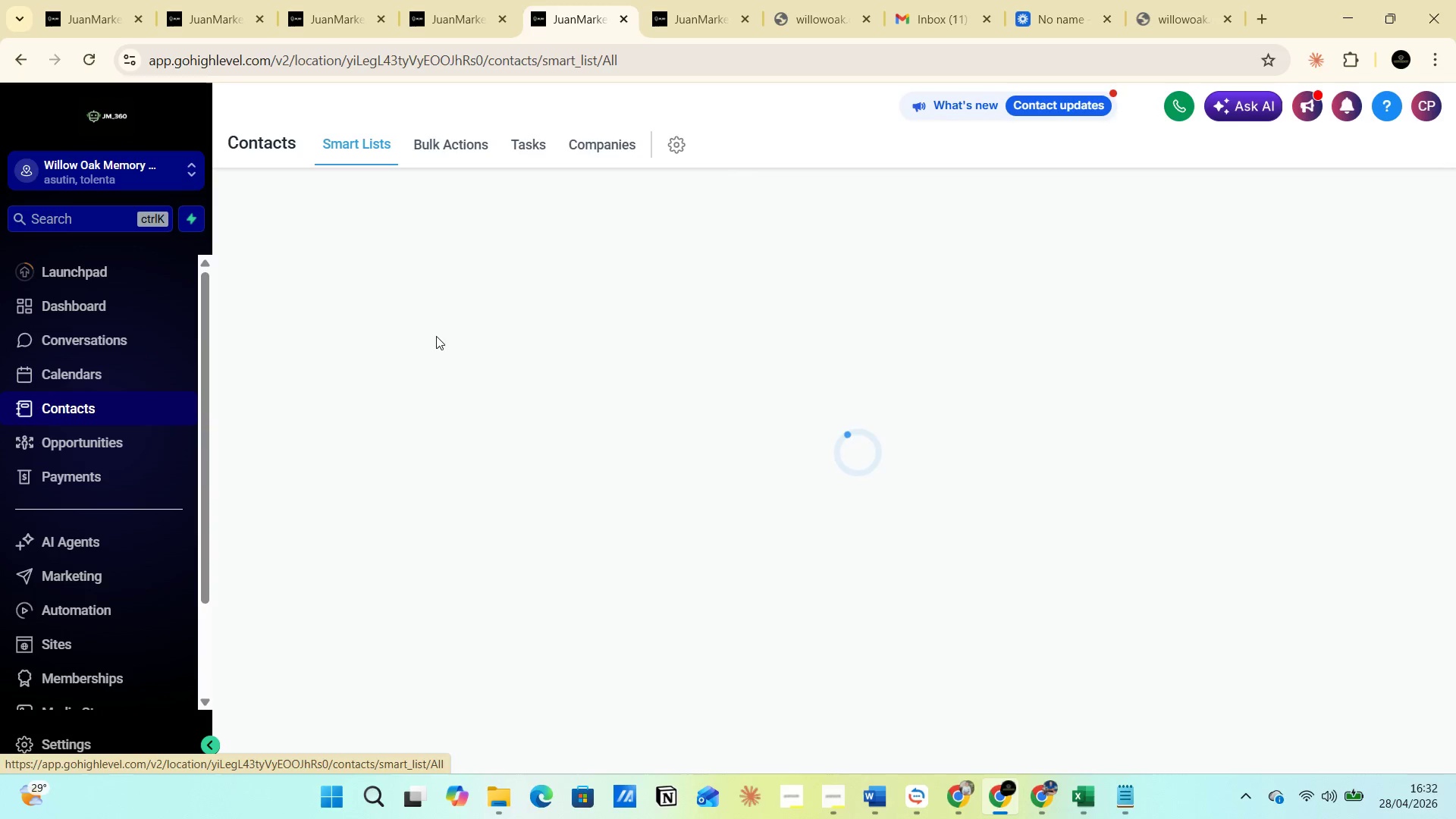 
mouse_move([681, 485])
 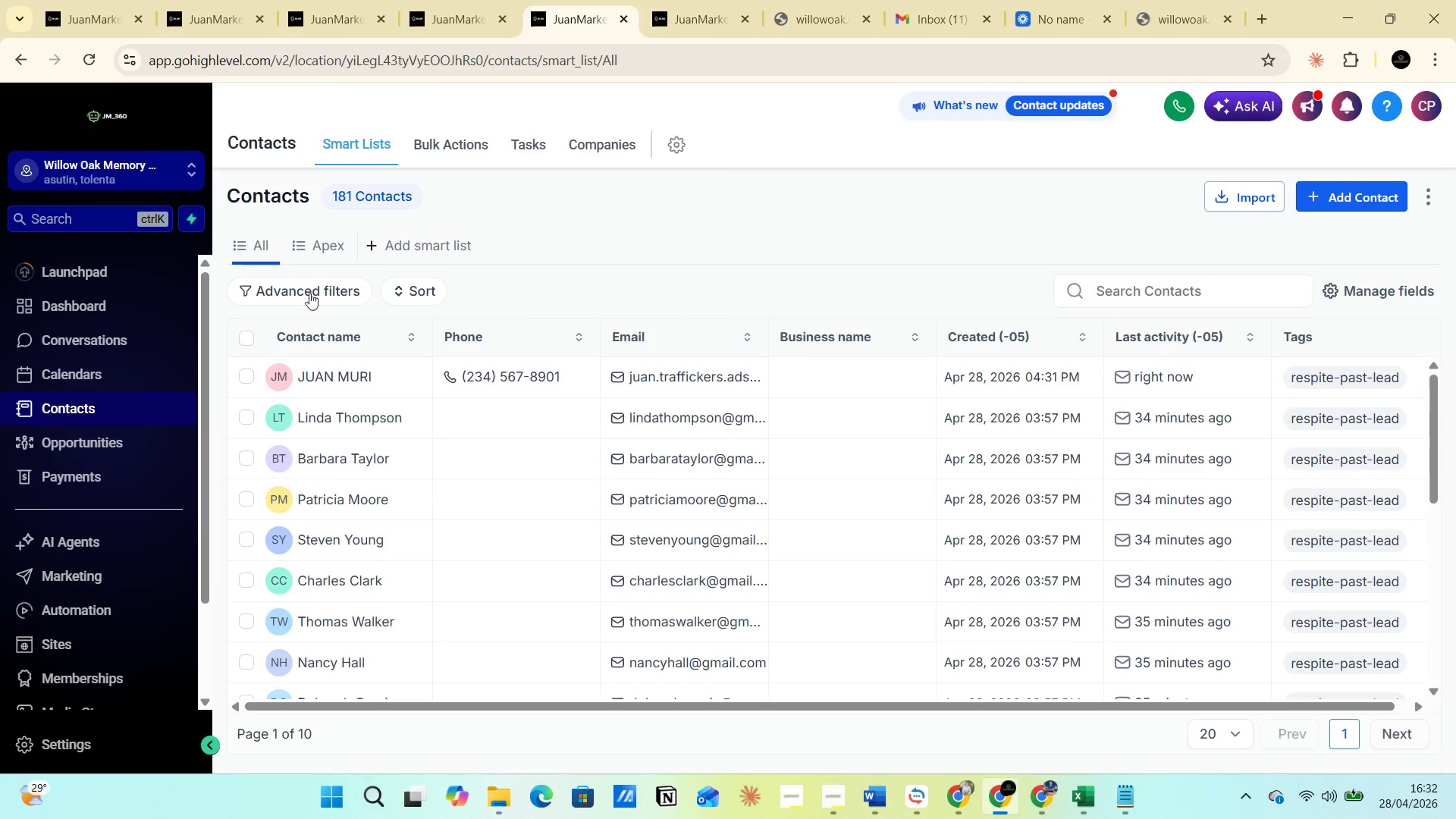 
left_click([104, 443])
 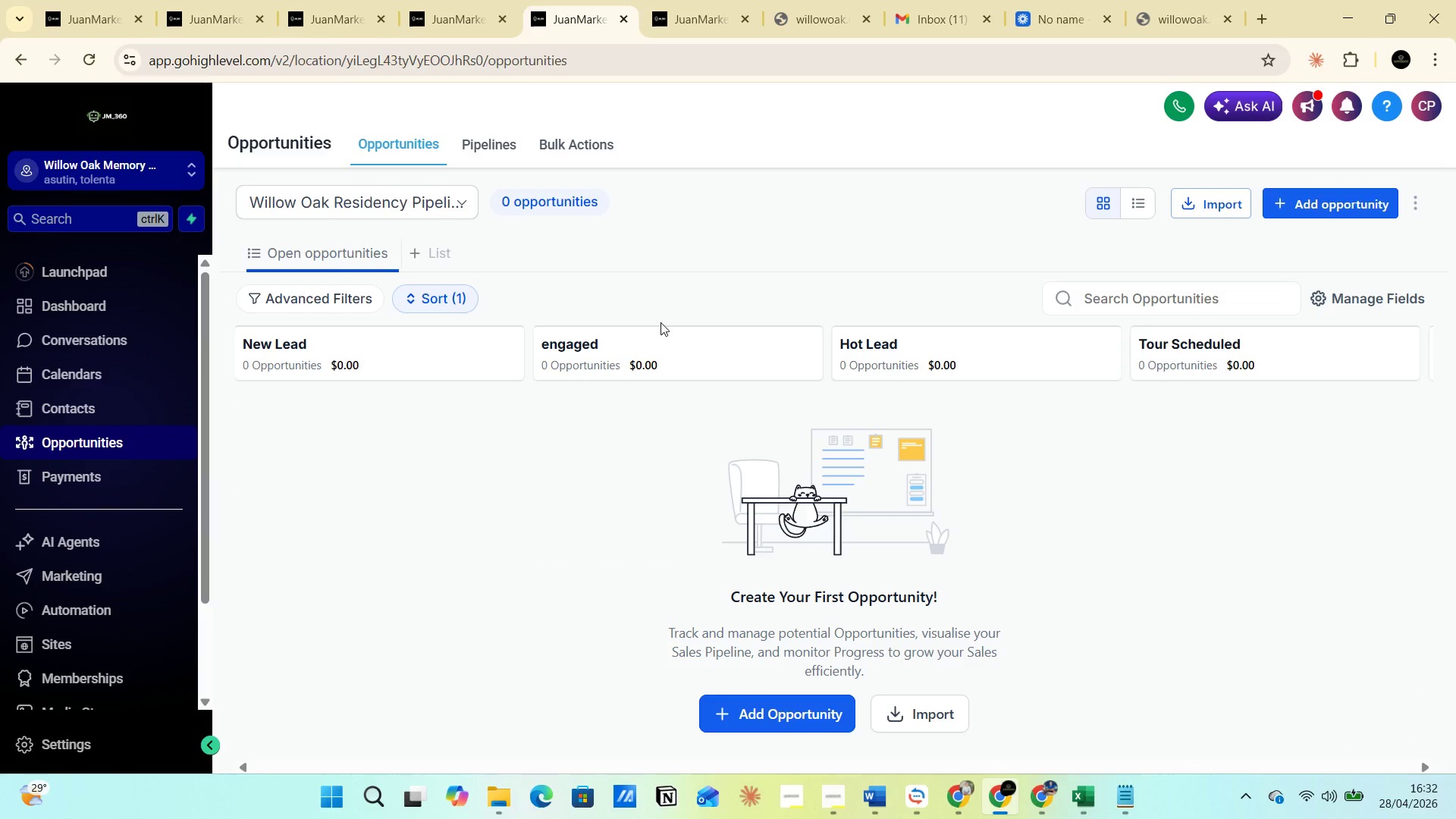 
wait(10.73)
 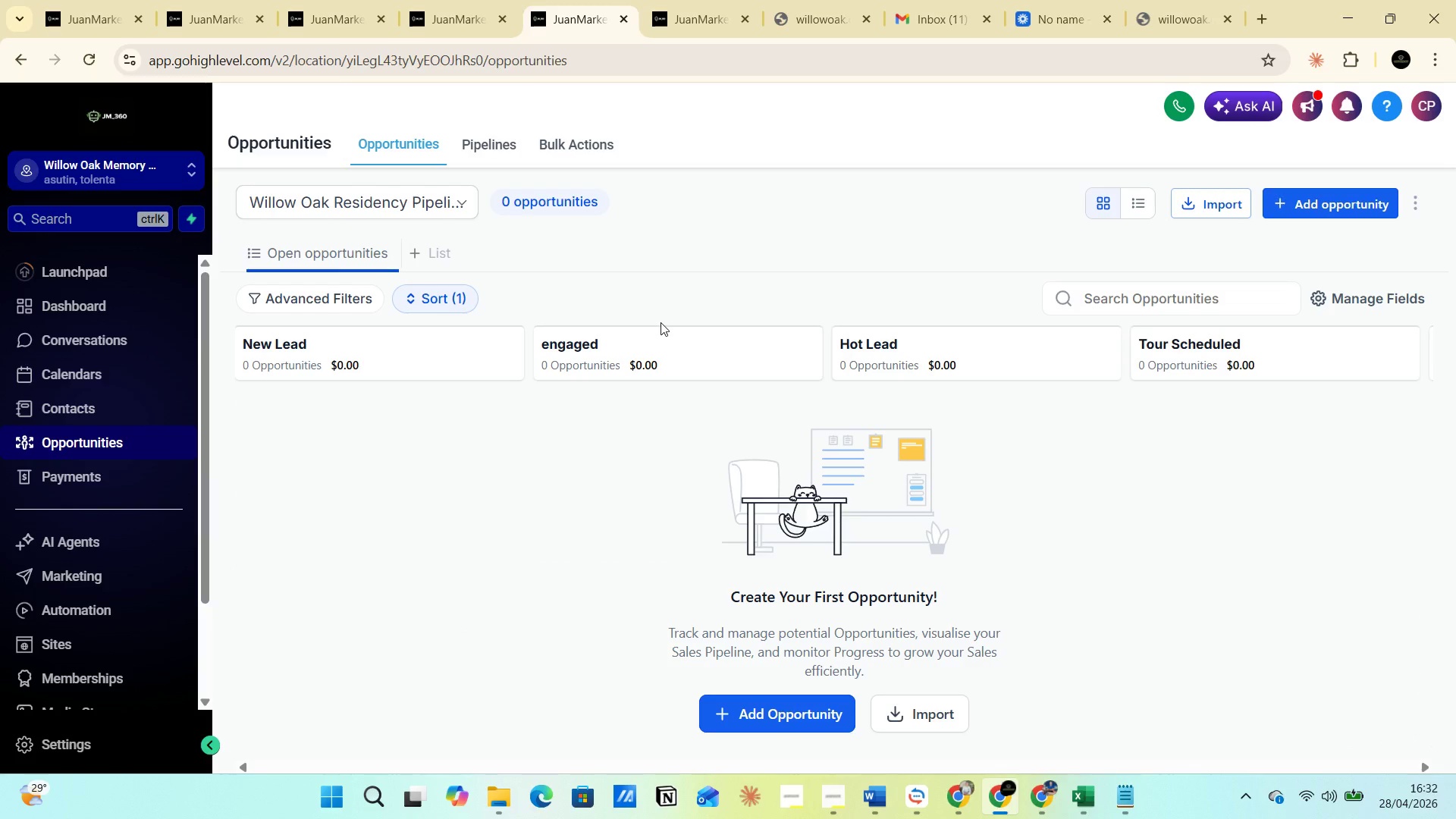 
left_click([1043, 721])
 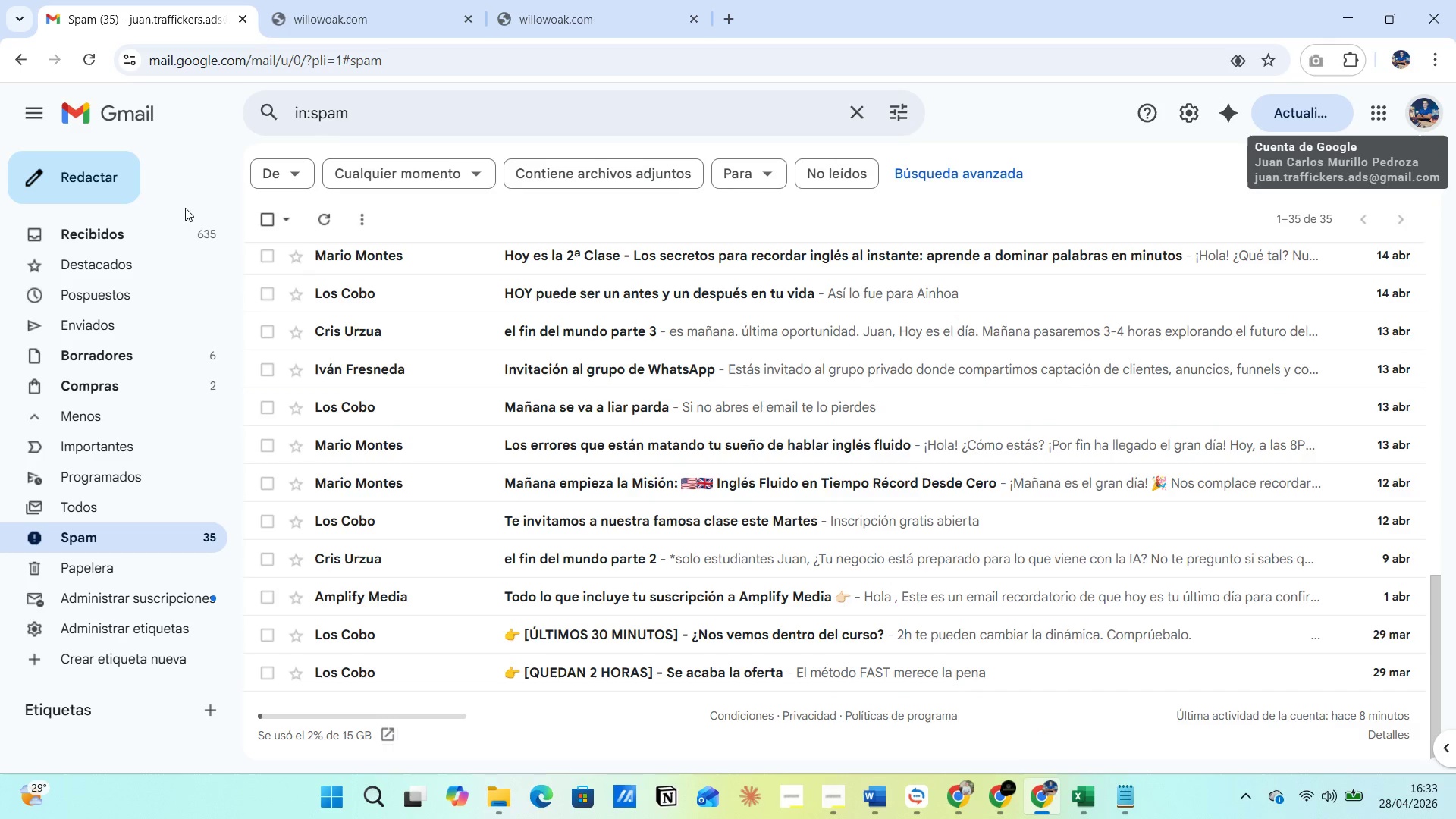 
left_click([162, 241])
 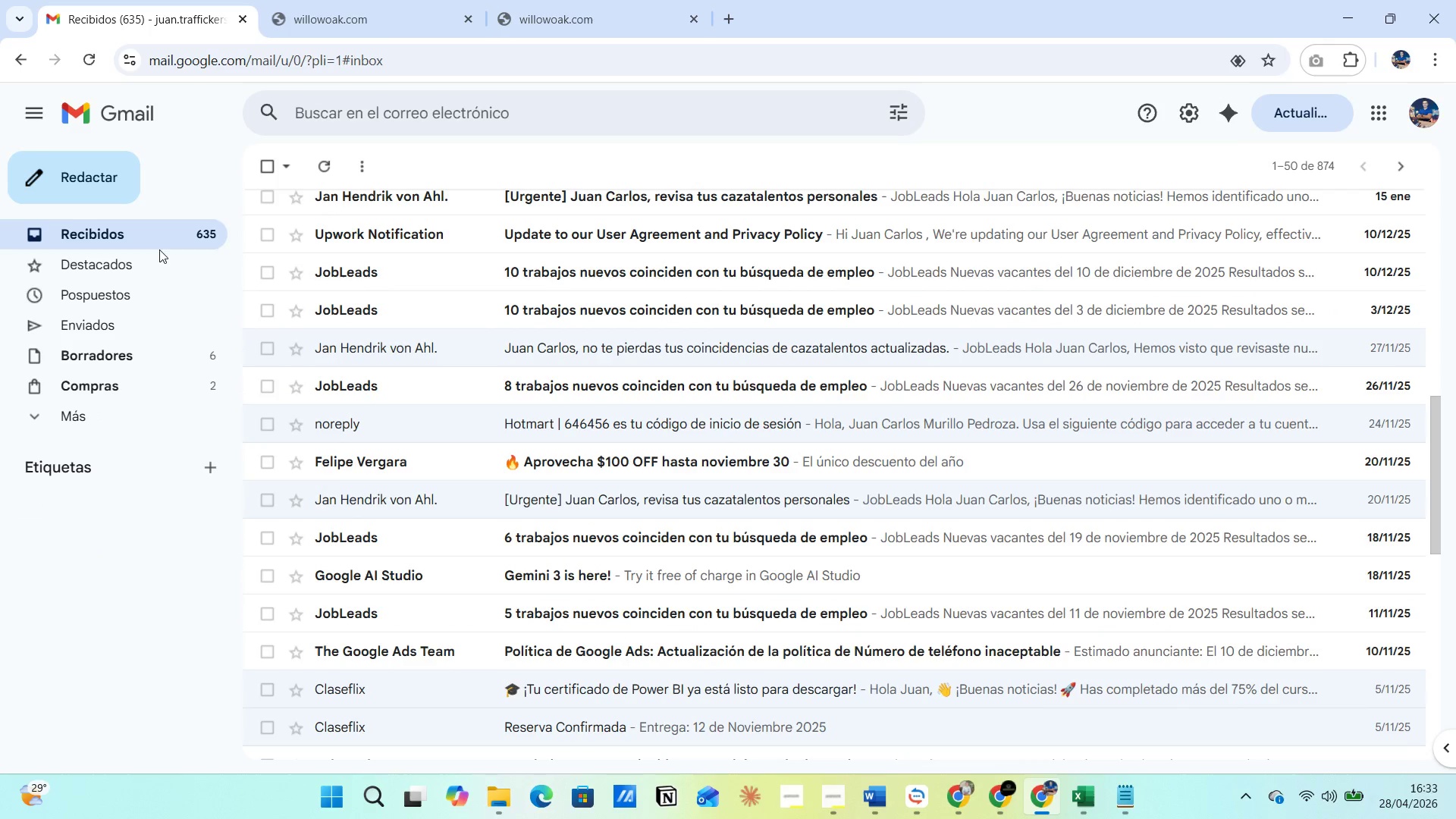 
scroll: coordinate [391, 534], scroll_direction: up, amount: 13.0
 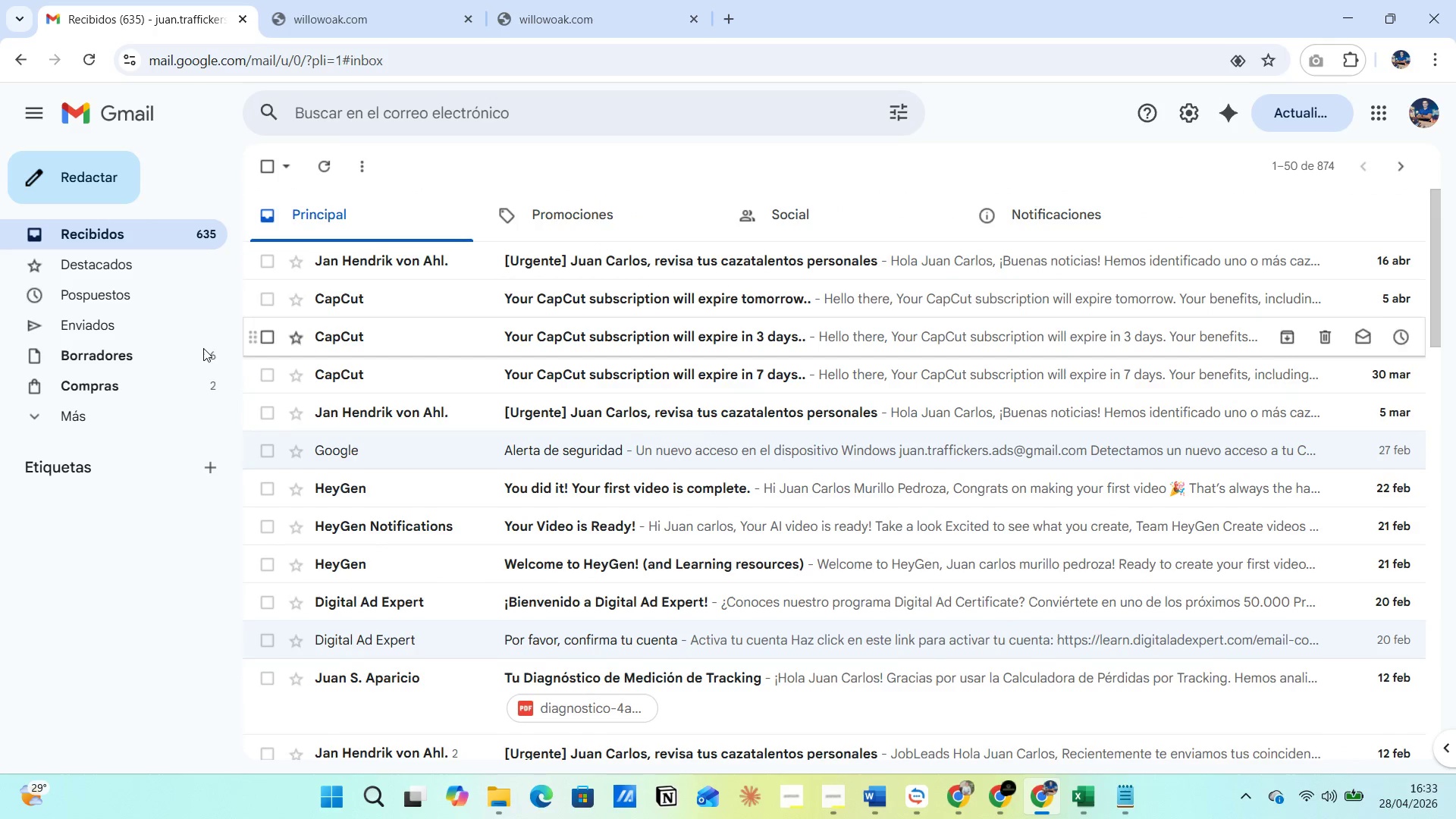 
left_click([93, 416])
 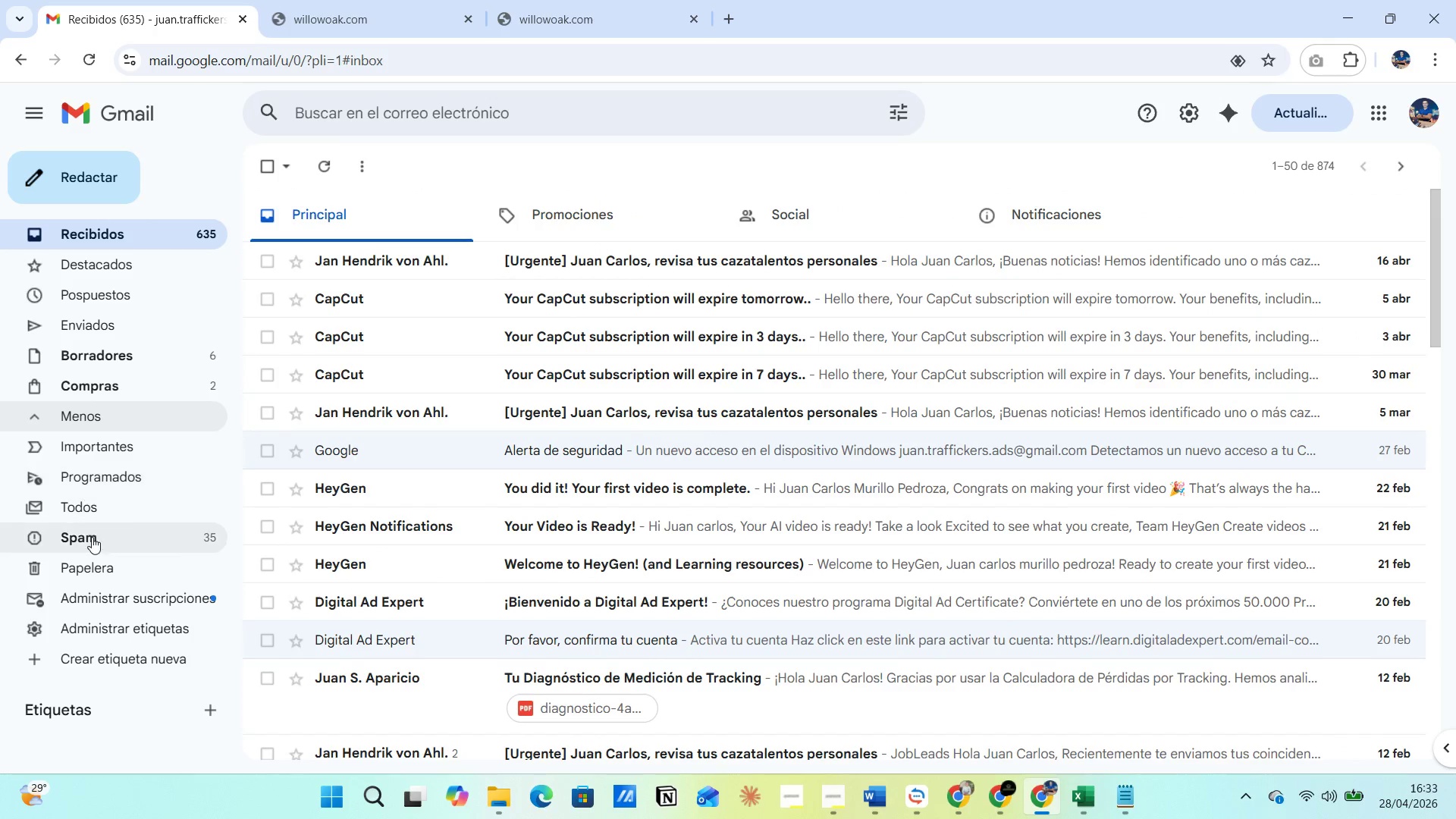 
left_click([93, 545])
 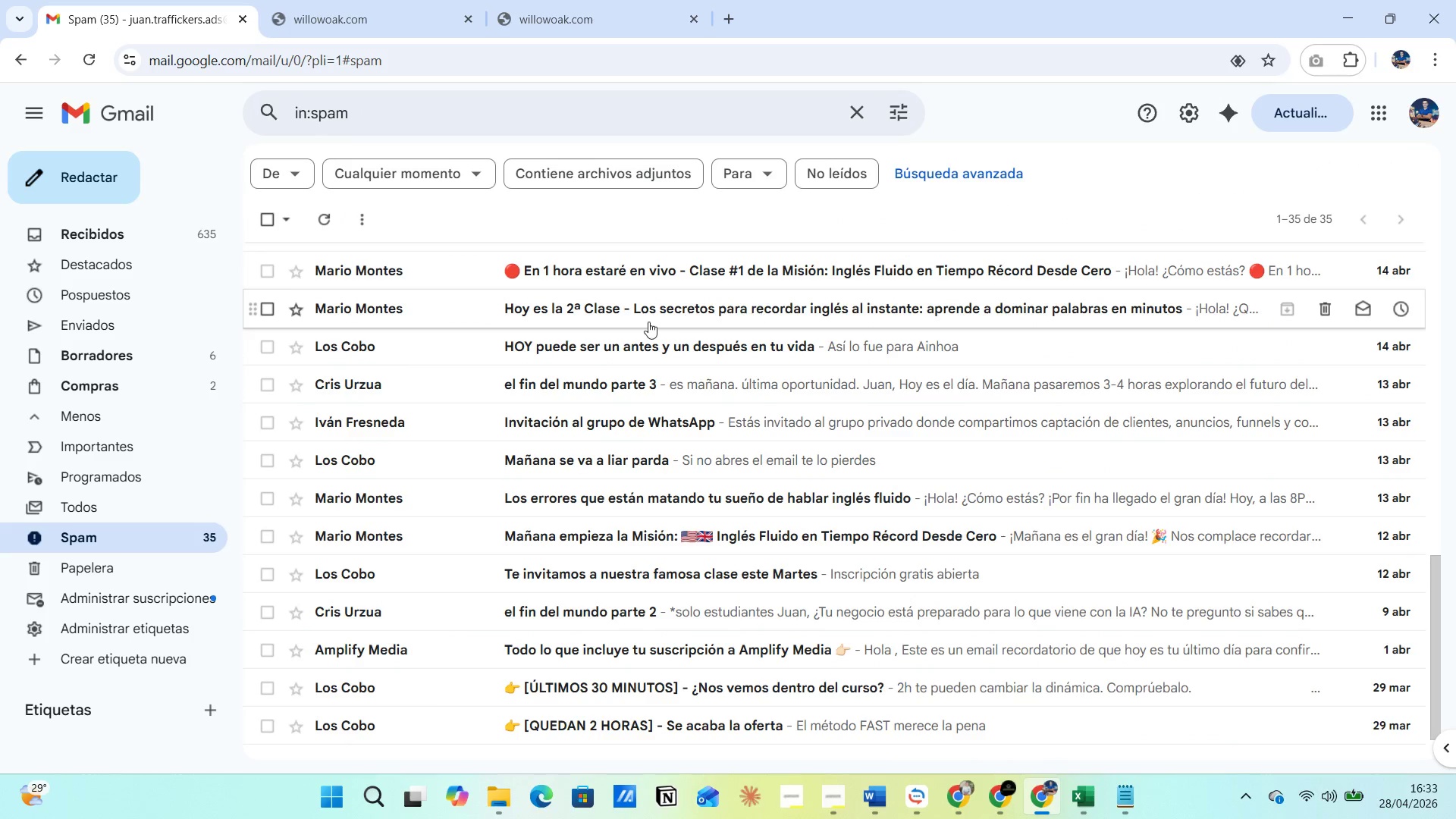 
scroll: coordinate [772, 370], scroll_direction: up, amount: 14.0
 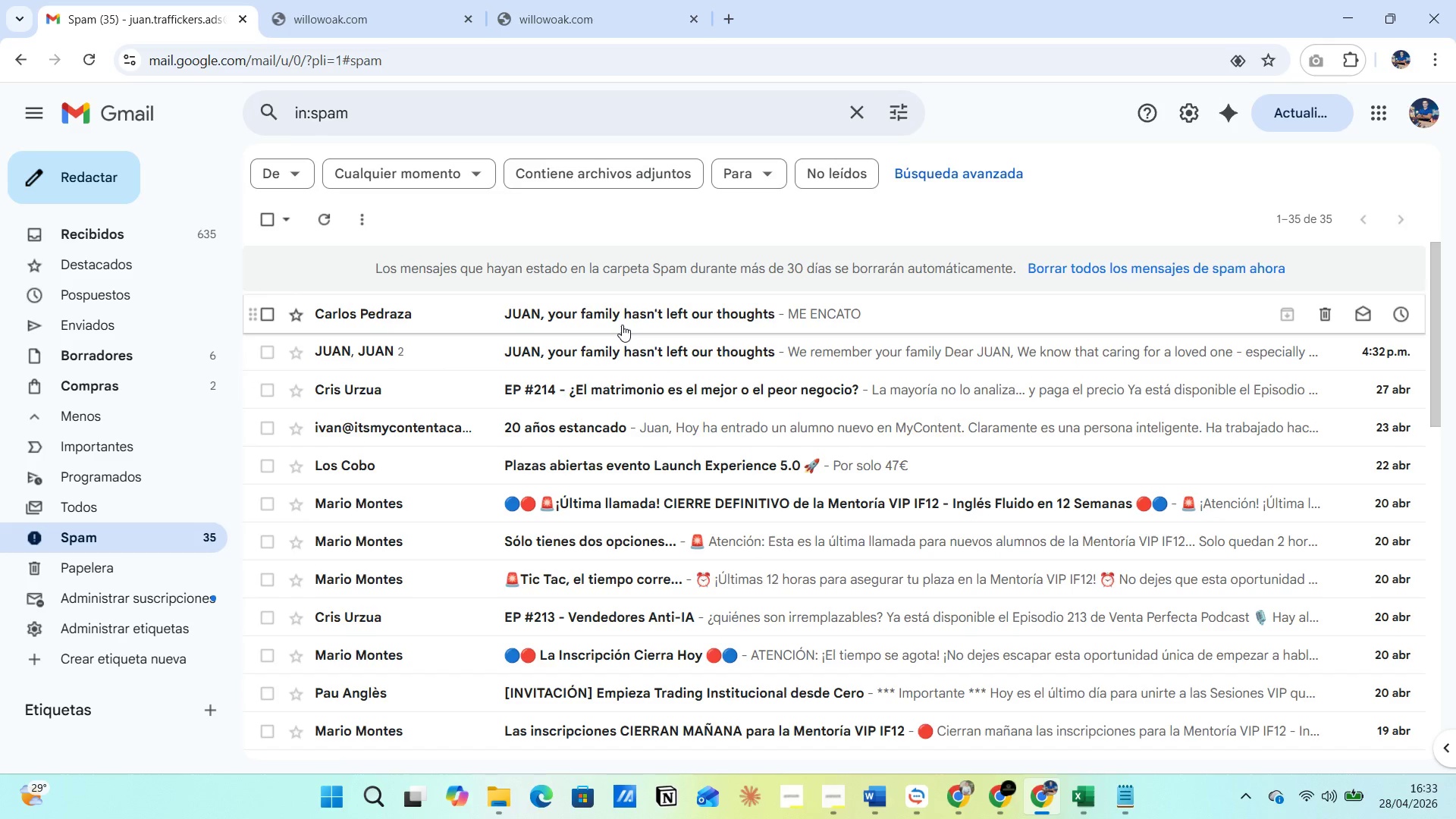 
left_click([622, 325])
 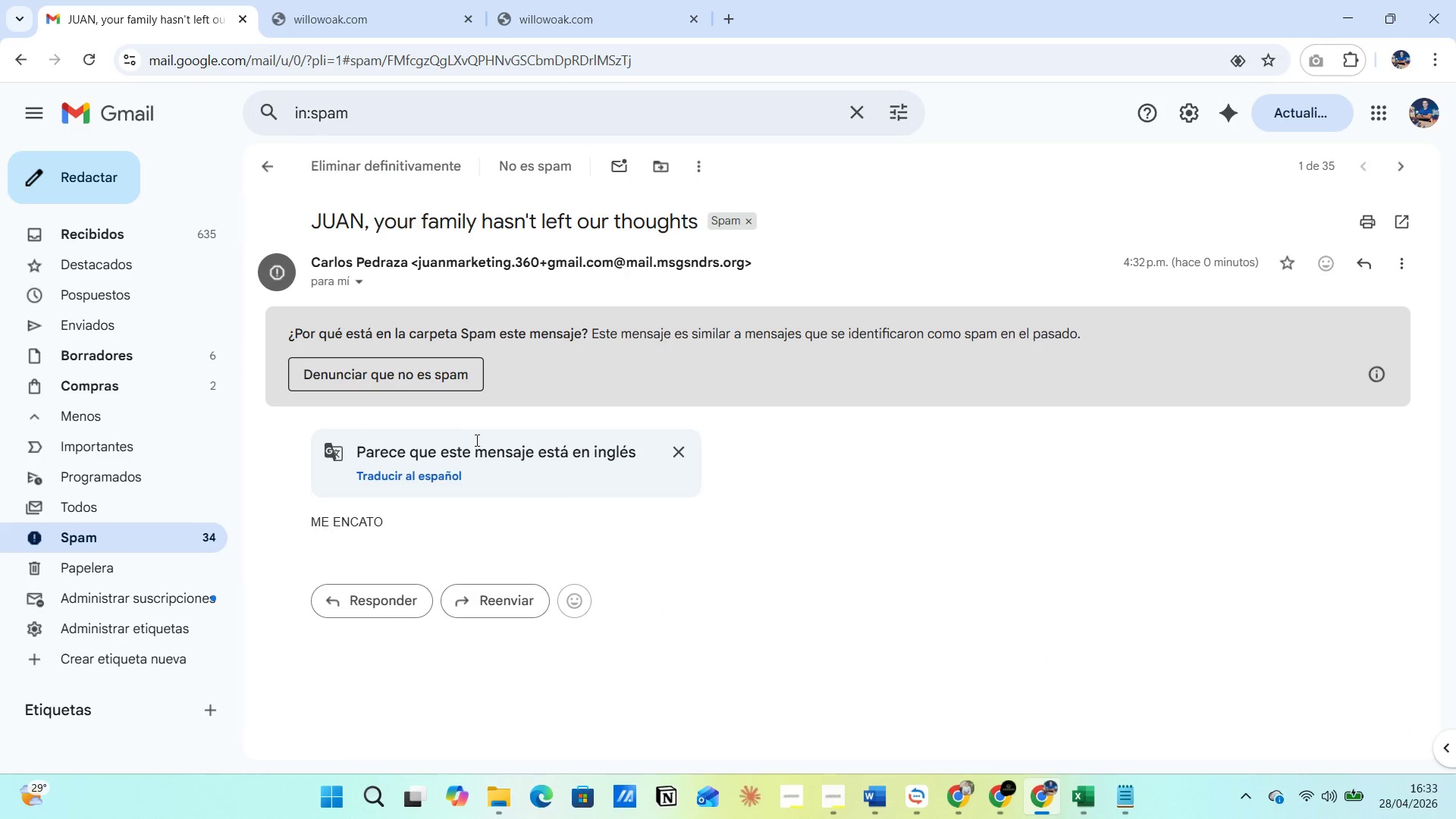 
scroll: coordinate [604, 531], scroll_direction: down, amount: 15.0
 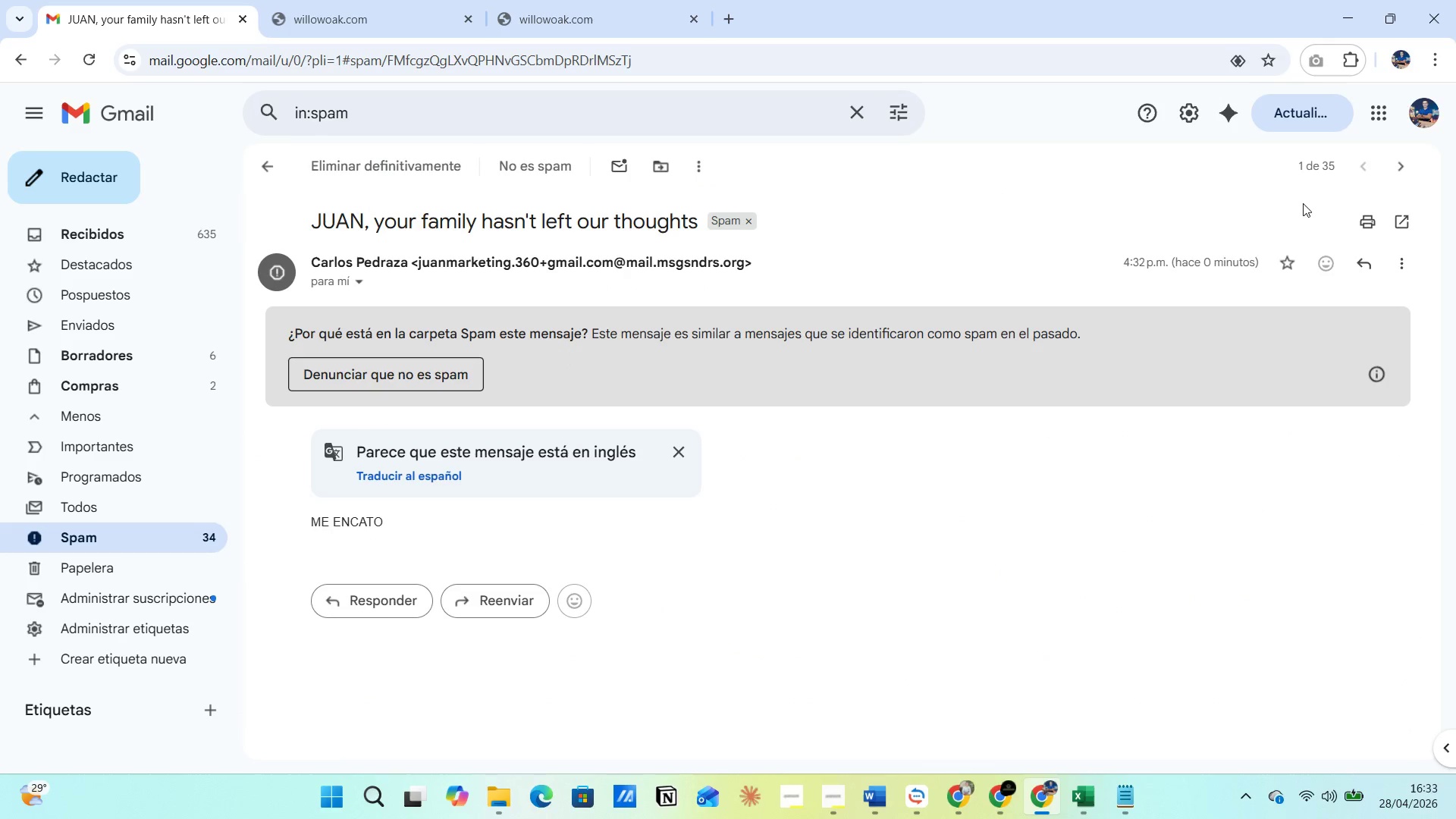 
mouse_move([1398, 131])
 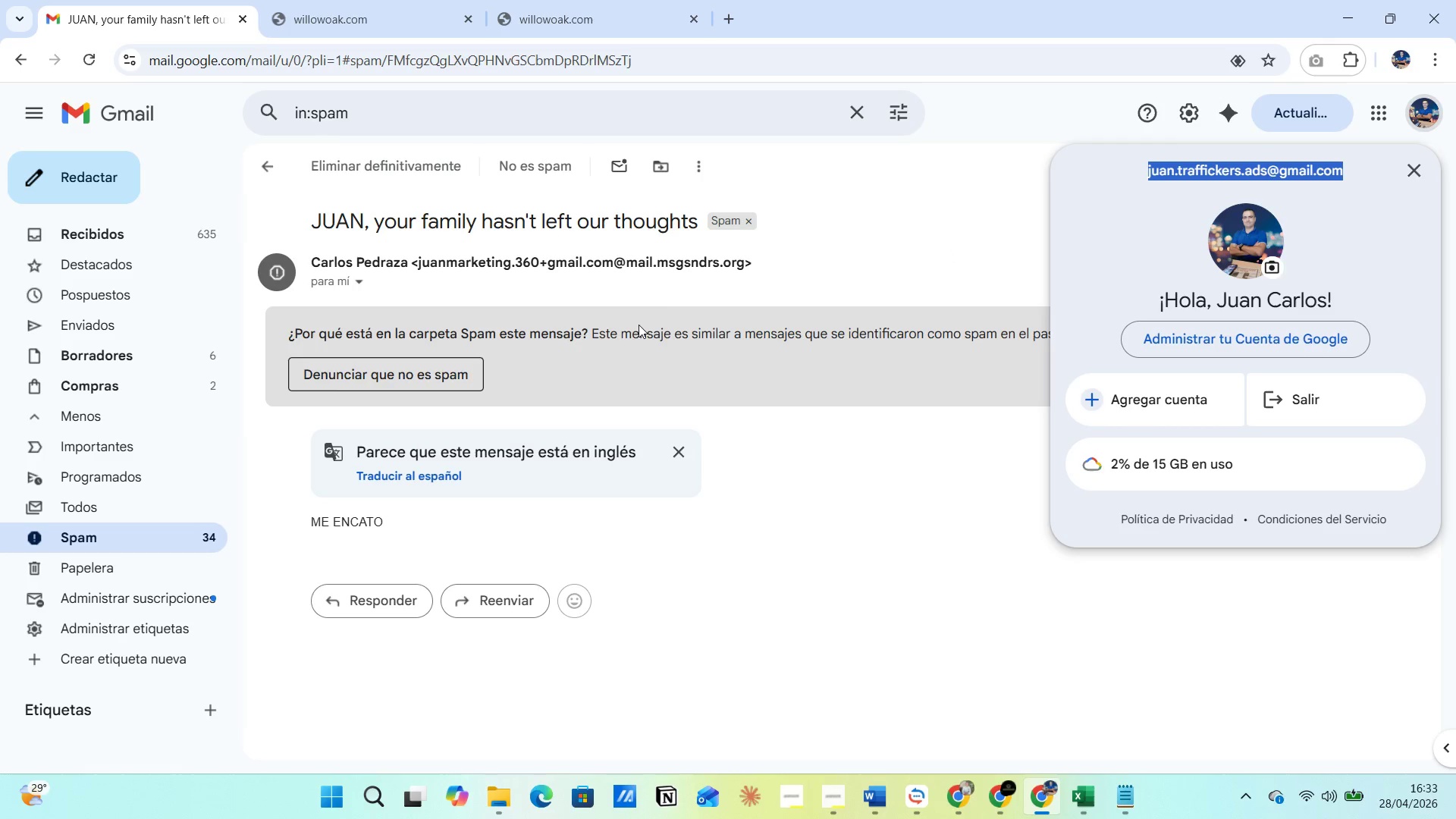 
wait(5.5)
 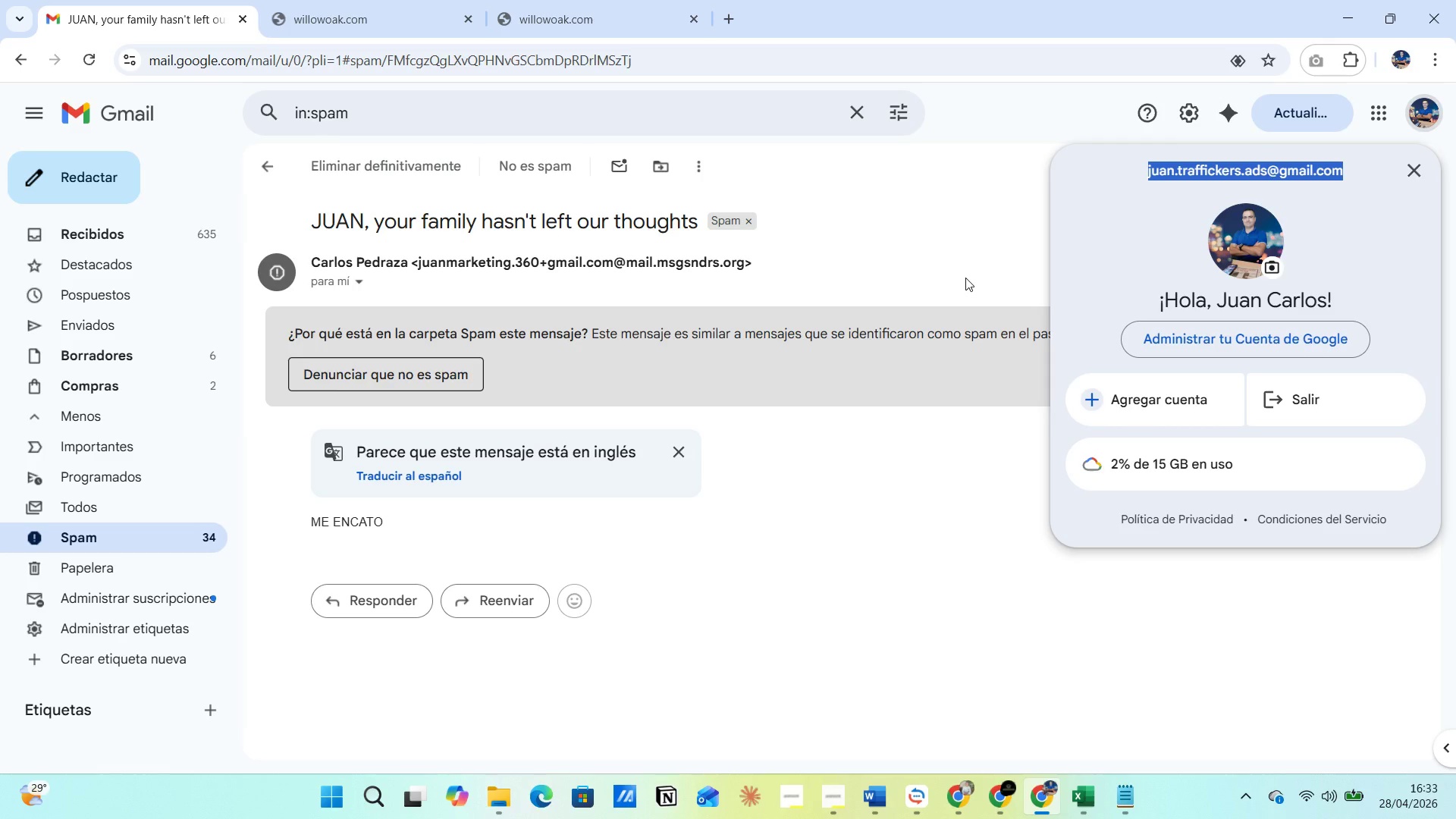 
left_click([1003, 789])
 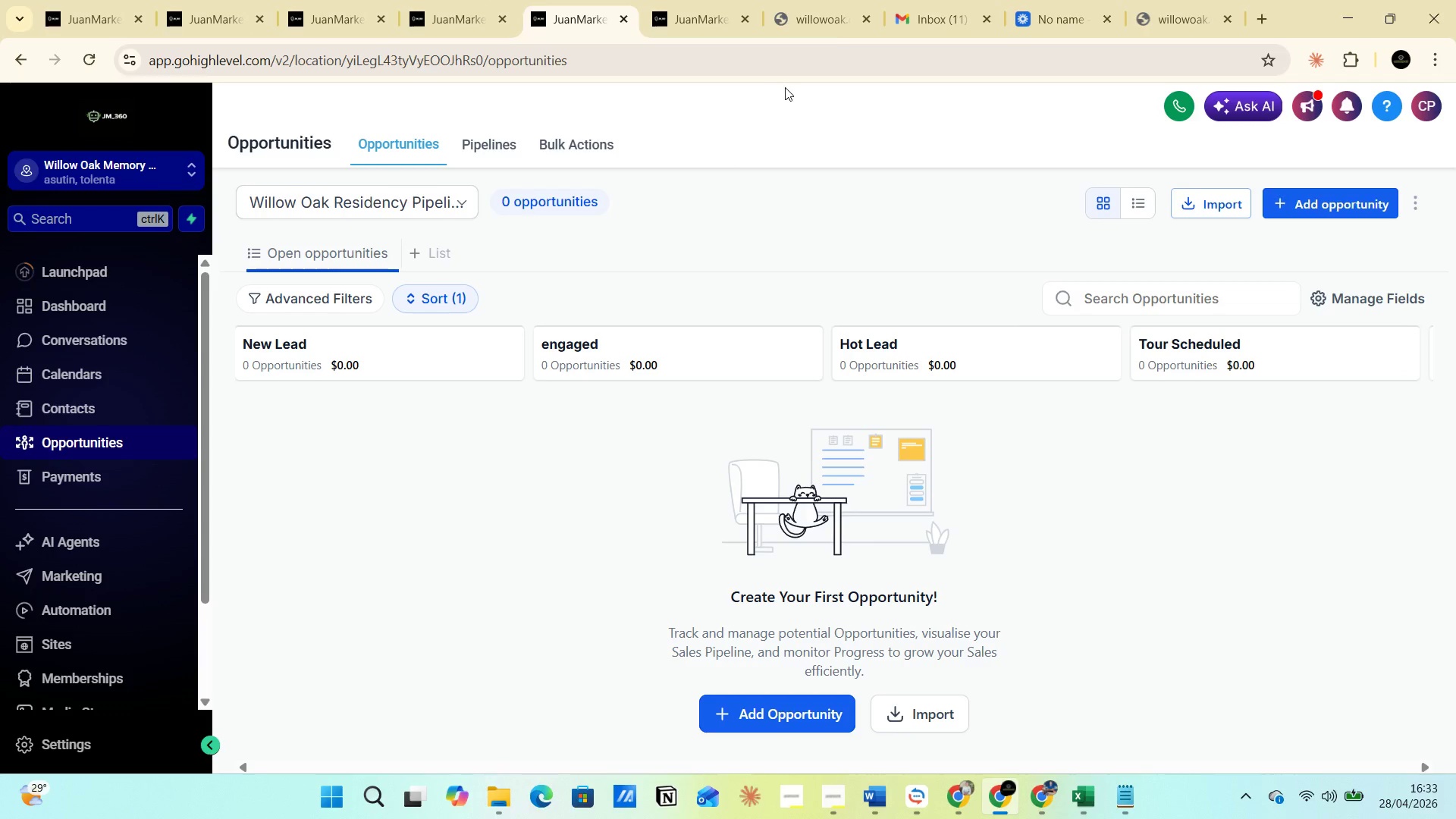 
left_click([924, 10])
 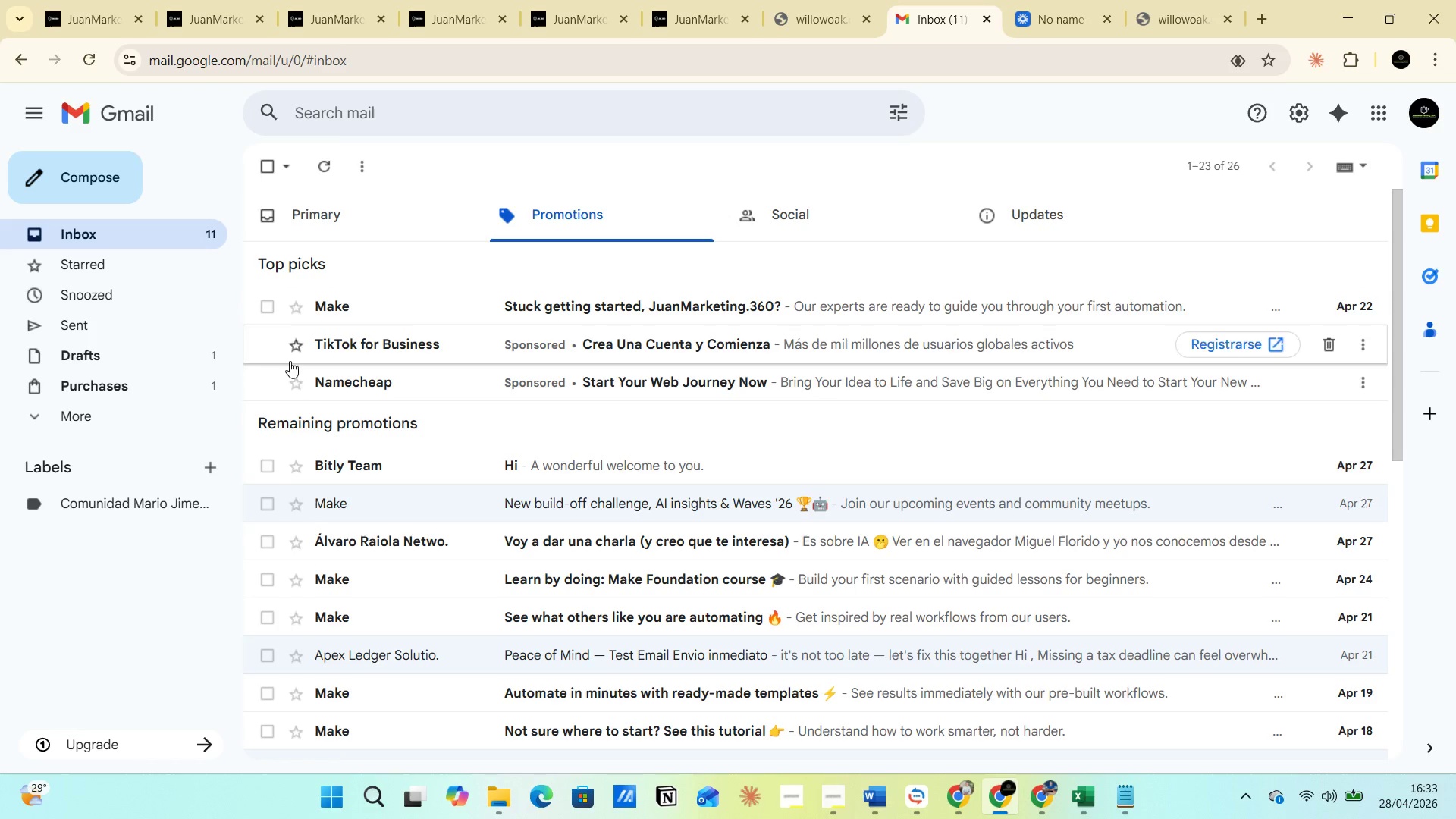 
left_click([102, 416])
 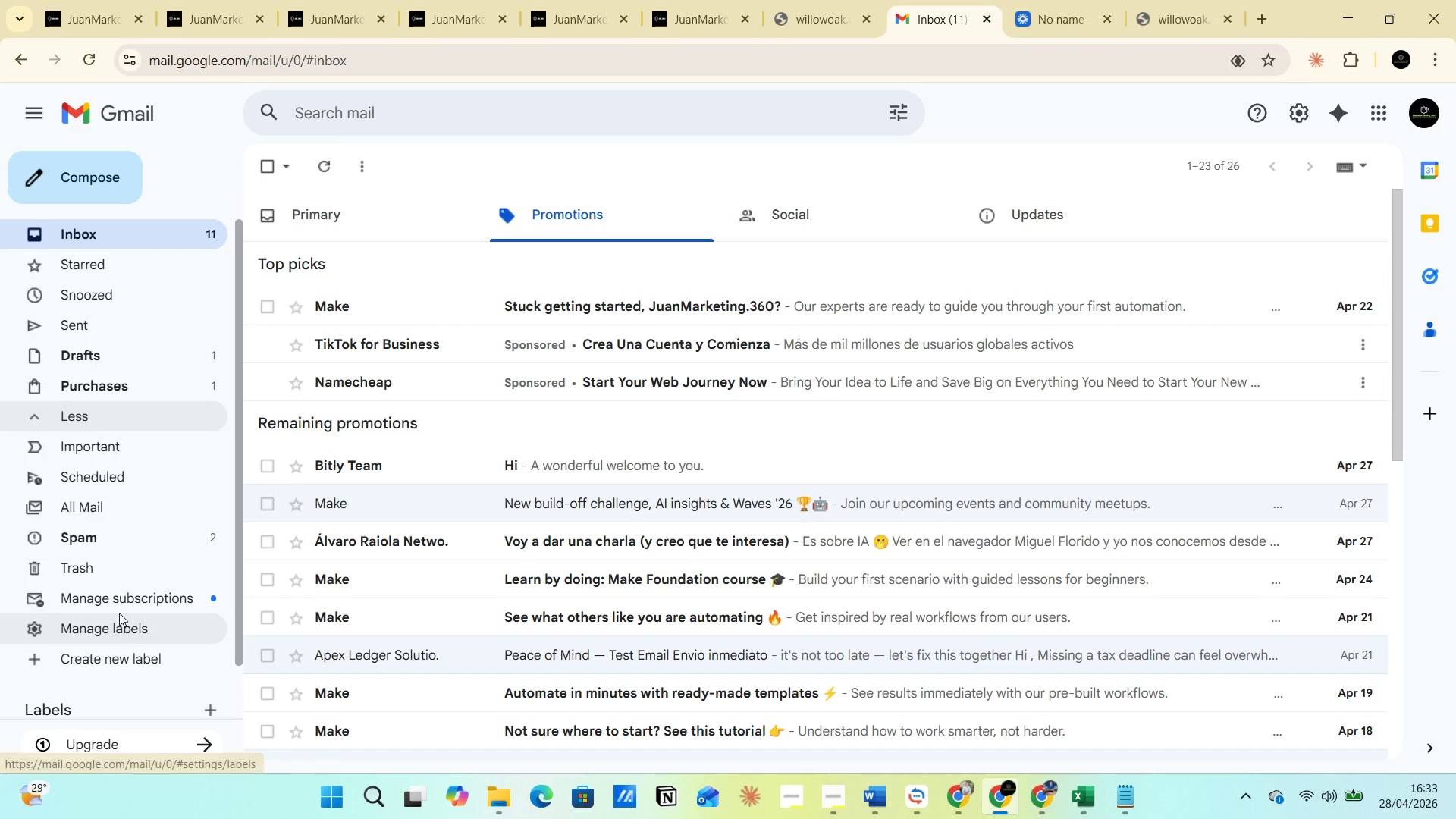 
left_click([124, 531])
 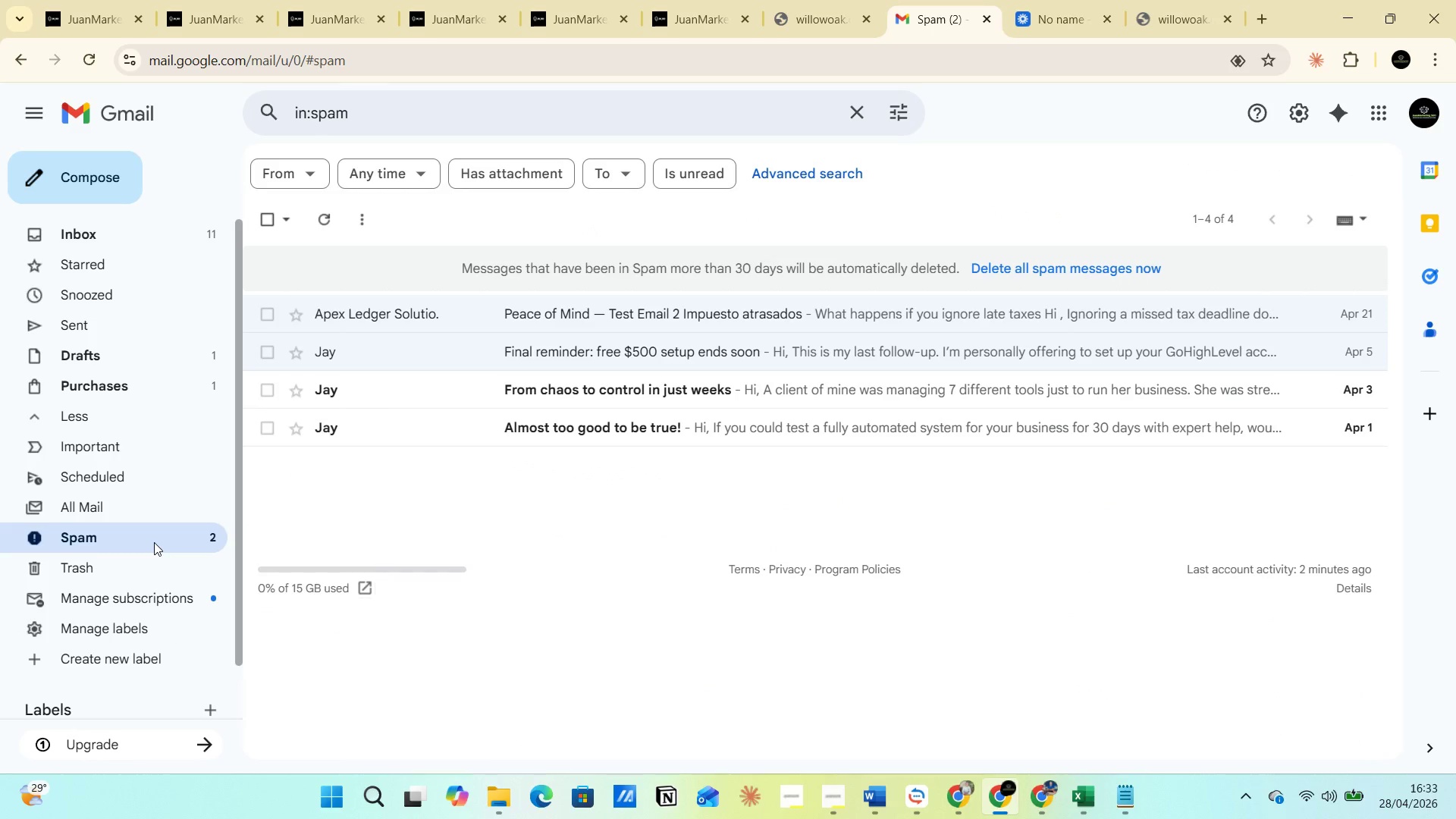 
mouse_move([149, 544])
 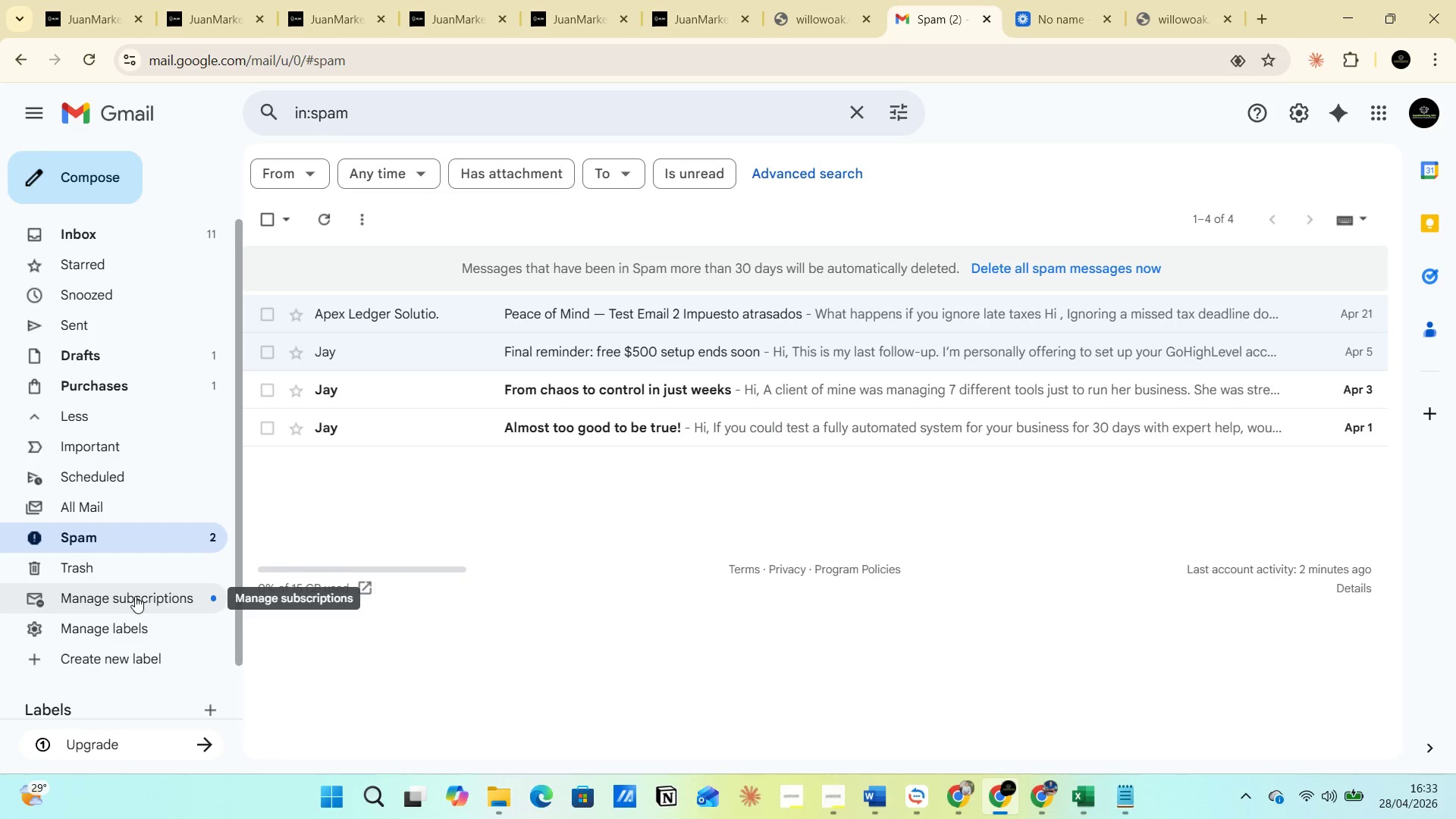 
left_click([135, 596])
 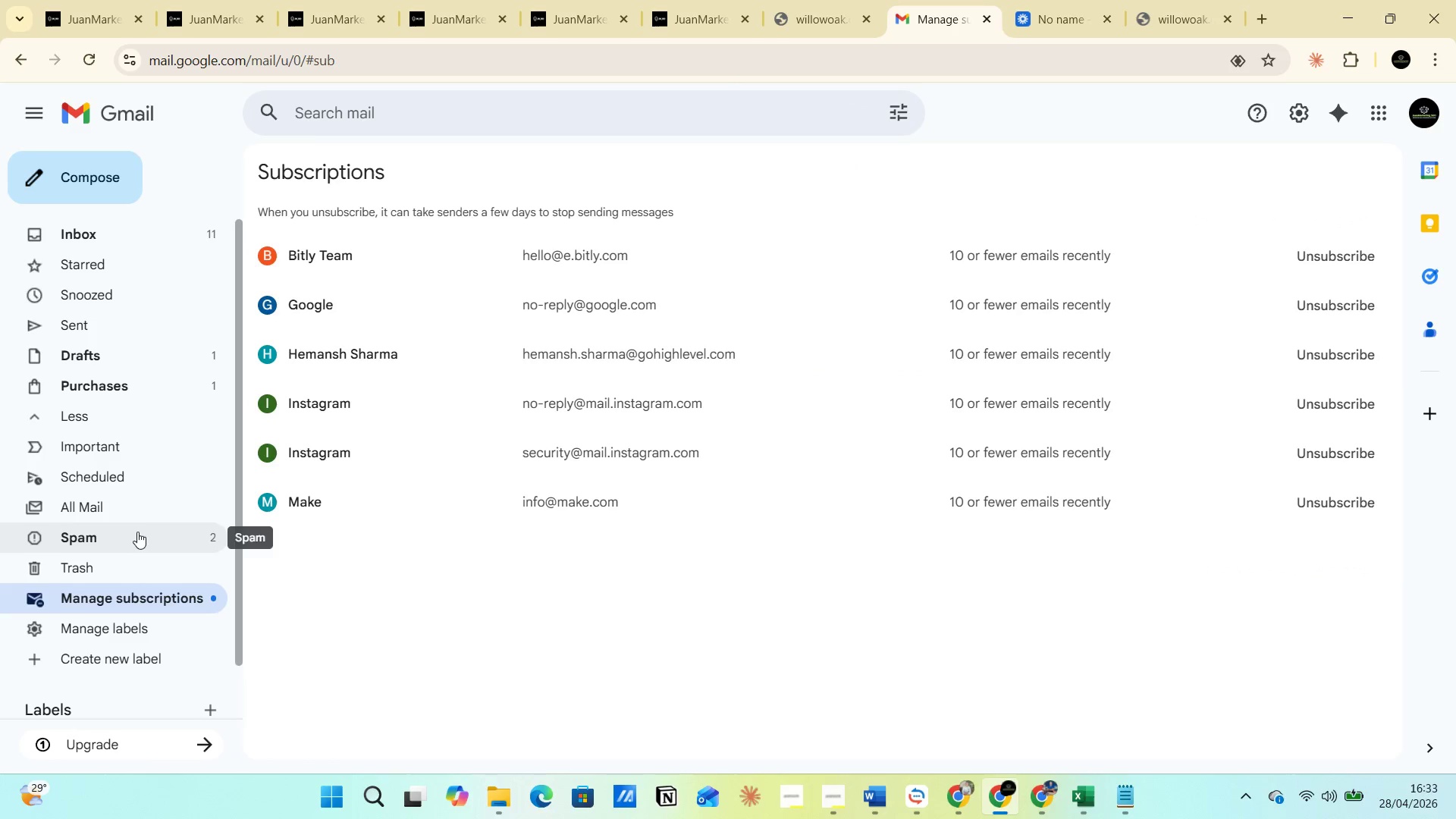 
scroll: coordinate [114, 357], scroll_direction: up, amount: 5.0
 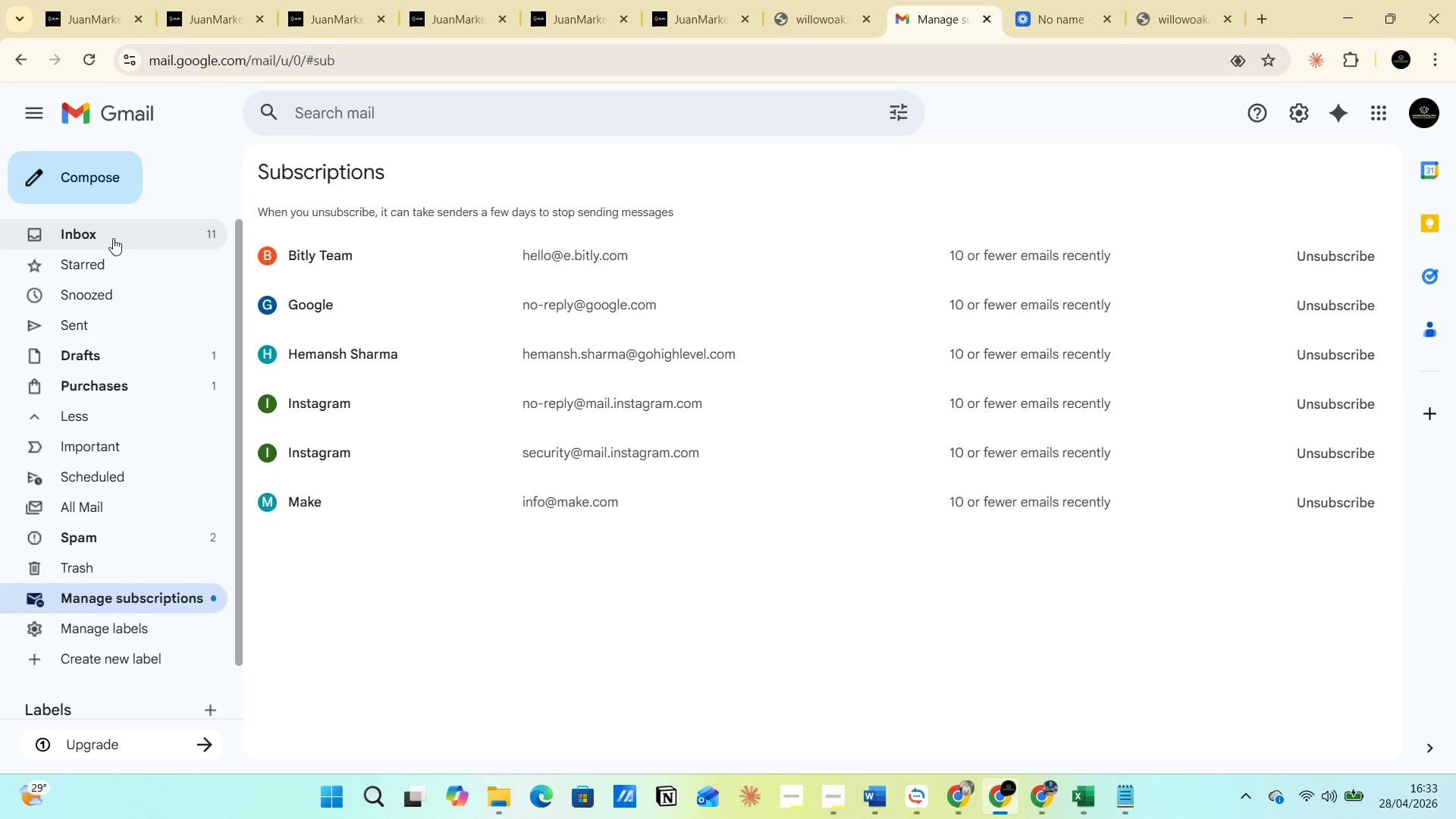 
left_click([113, 234])
 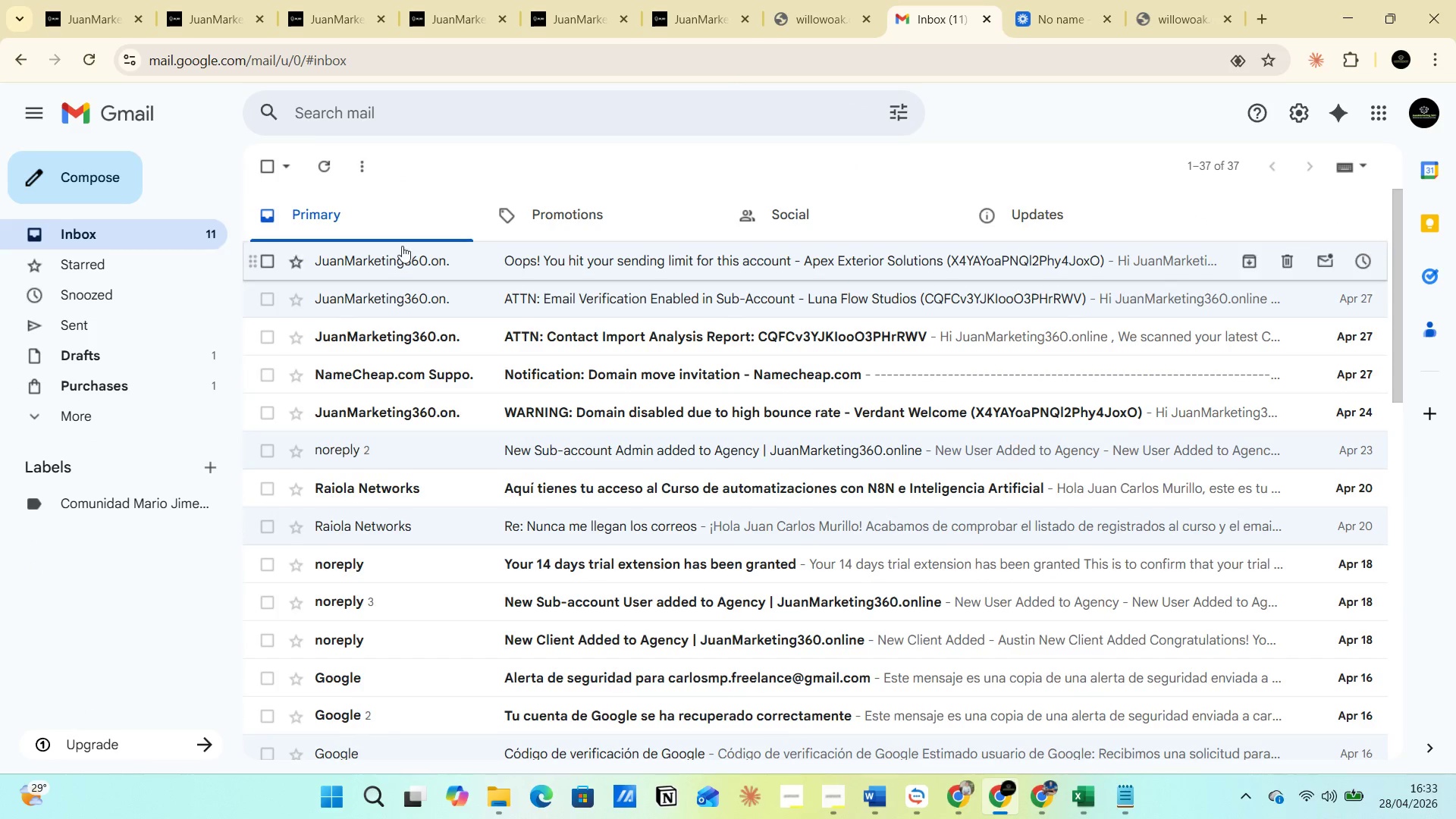 
left_click([564, 222])
 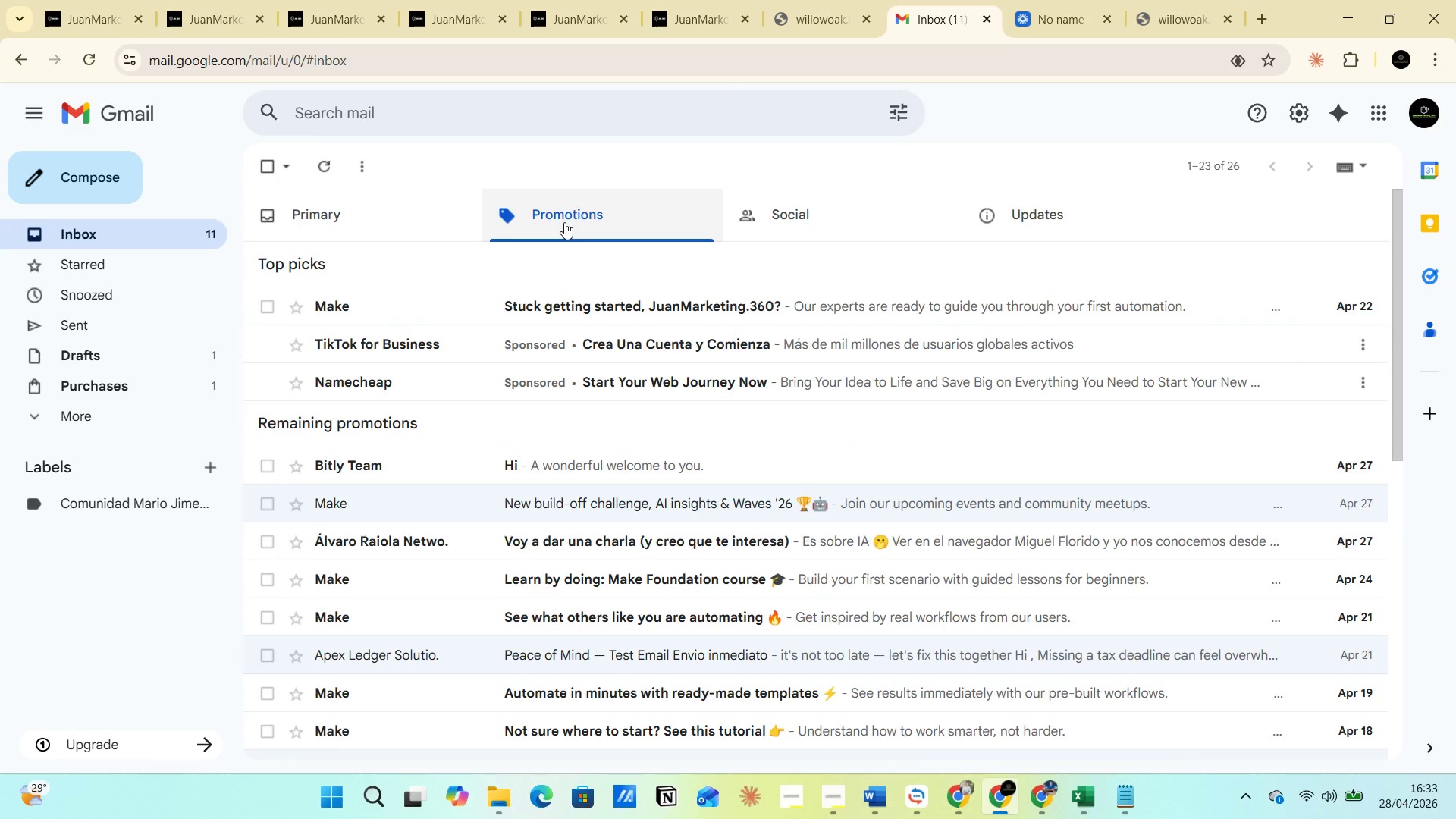 
left_click([772, 224])
 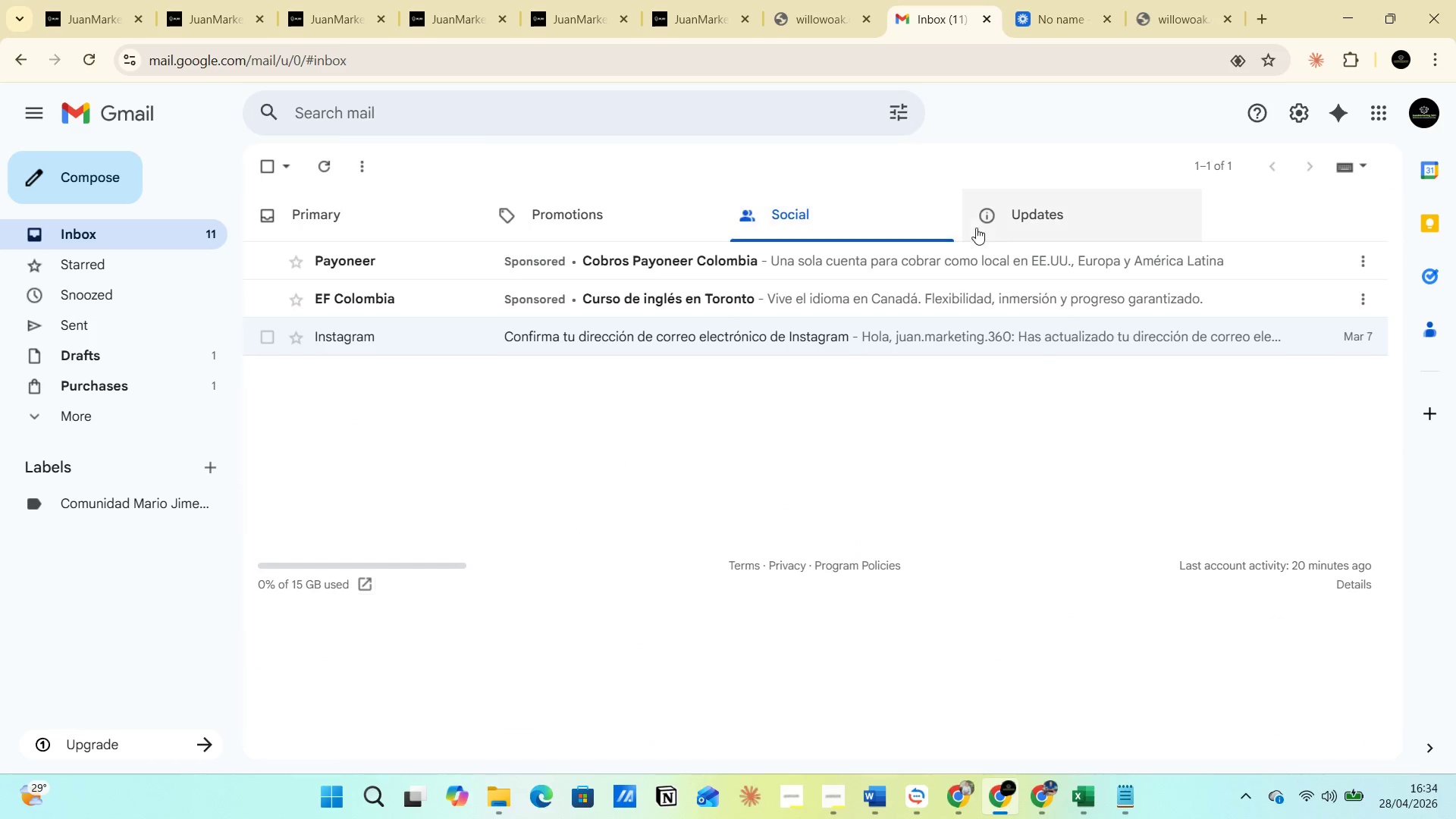 
left_click([1013, 227])
 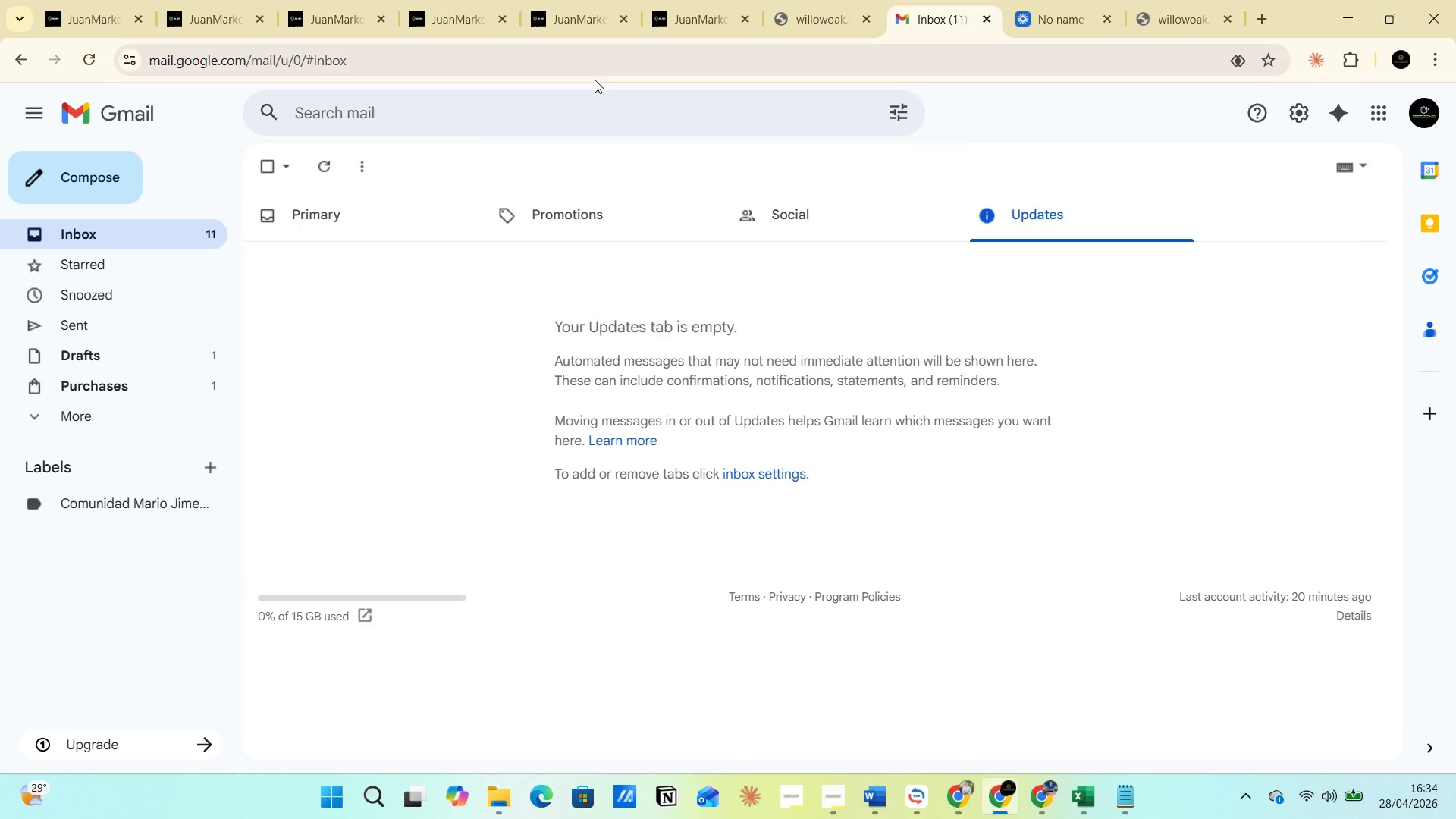 
left_click([570, 16])
 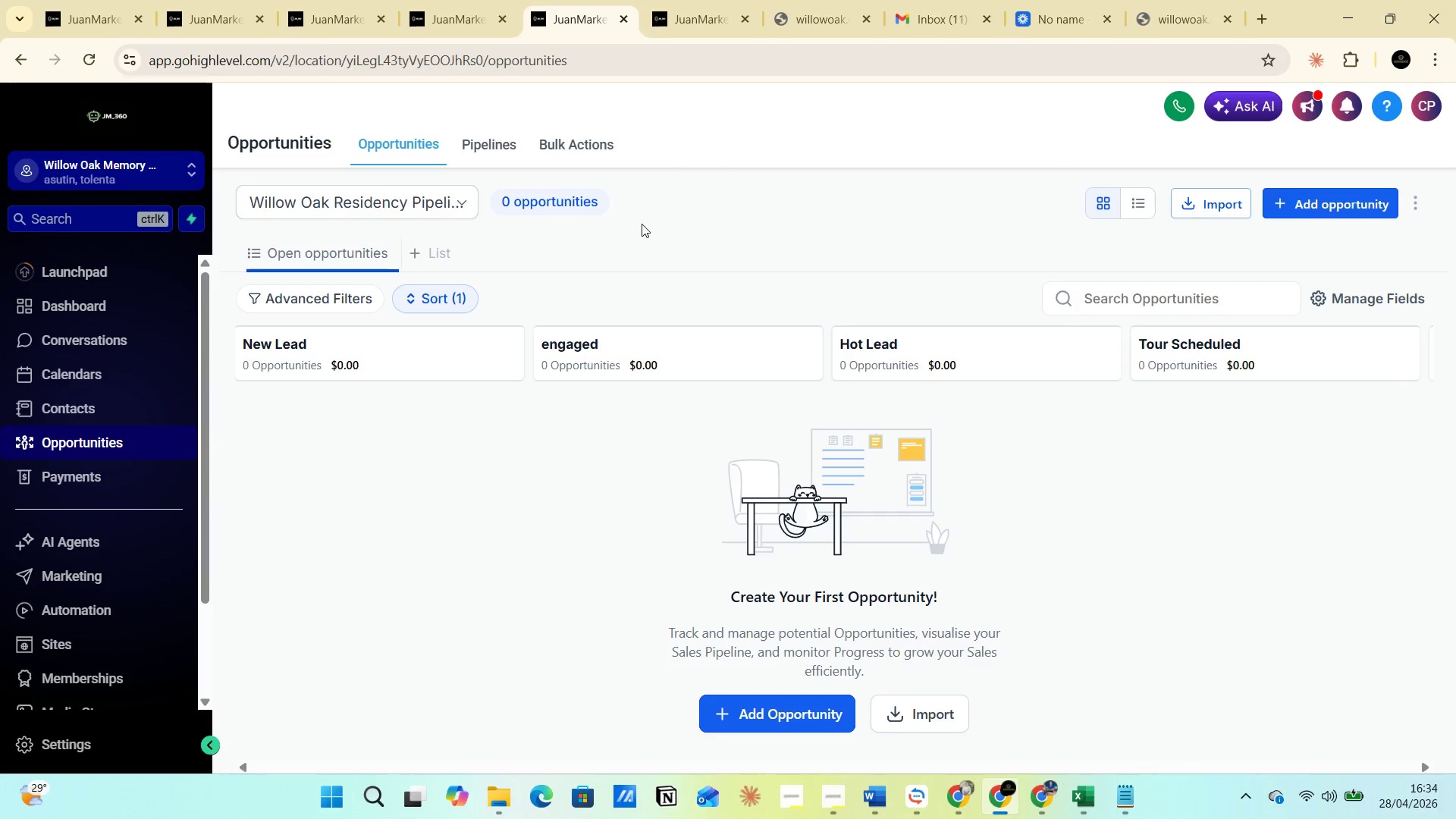 
left_click([682, 23])
 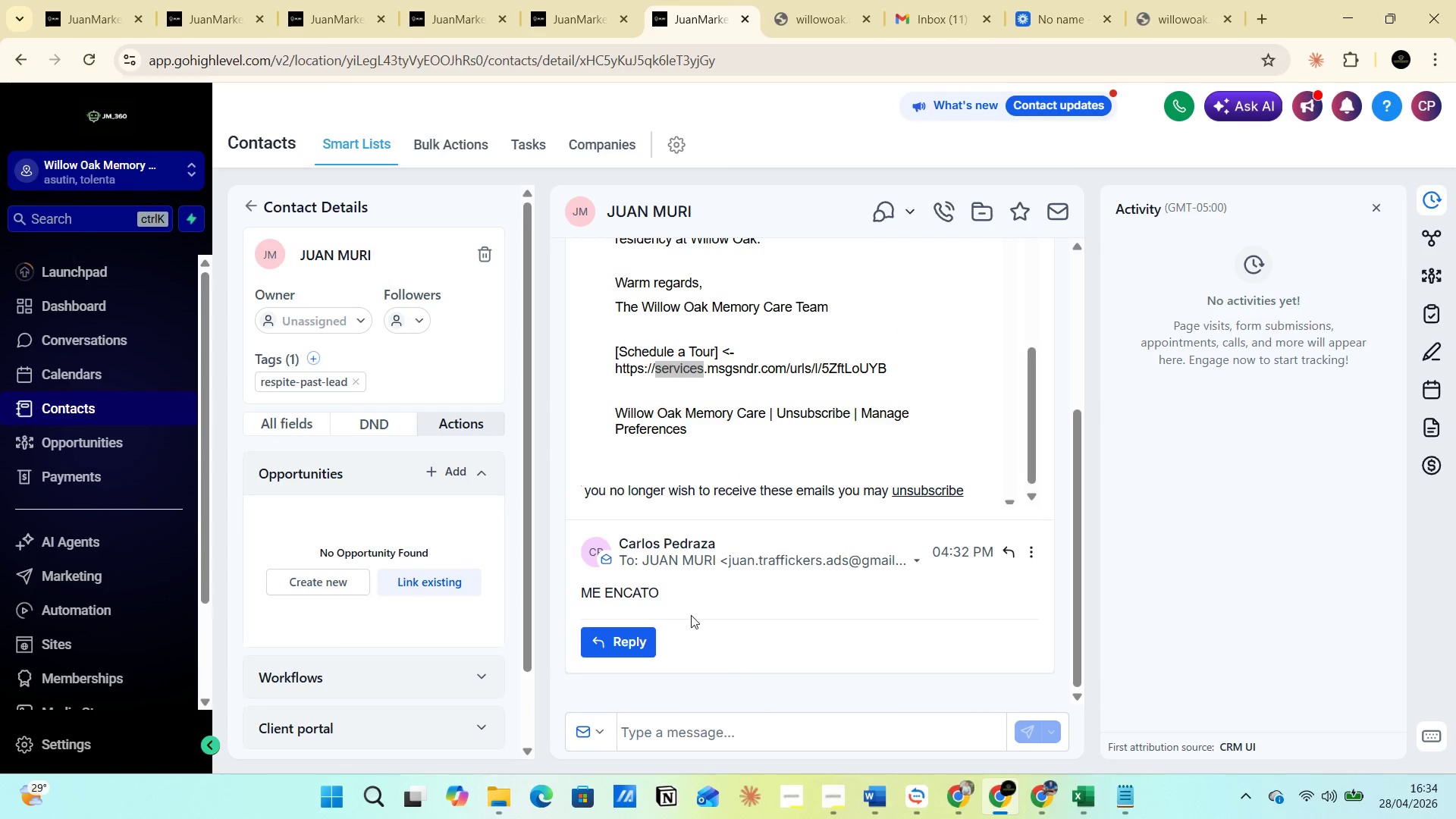 
scroll: coordinate [691, 611], scroll_direction: down, amount: 2.0
 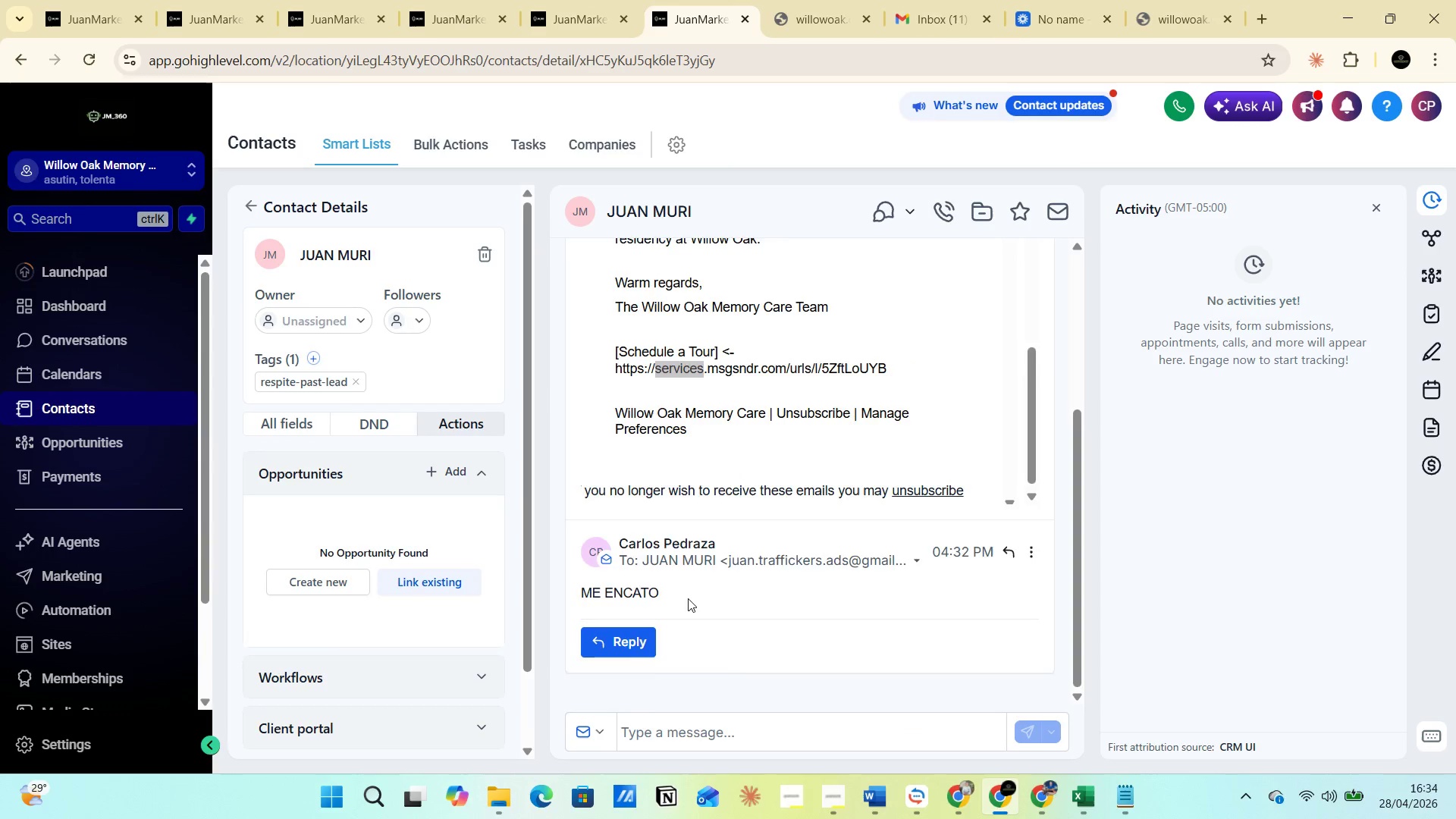 
scroll: coordinate [708, 566], scroll_direction: up, amount: 6.0
 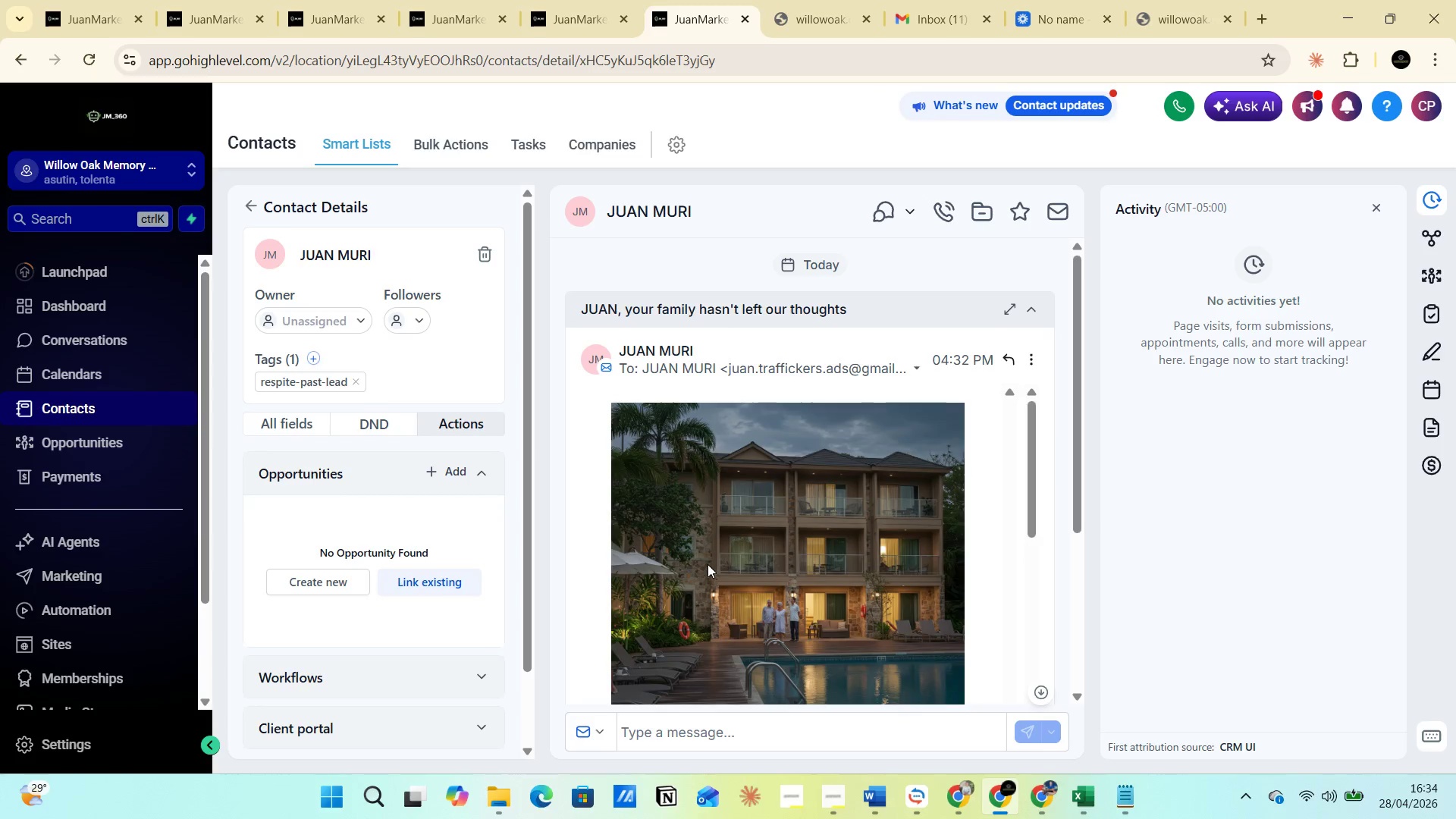 
scroll: coordinate [725, 549], scroll_direction: down, amount: 14.0
 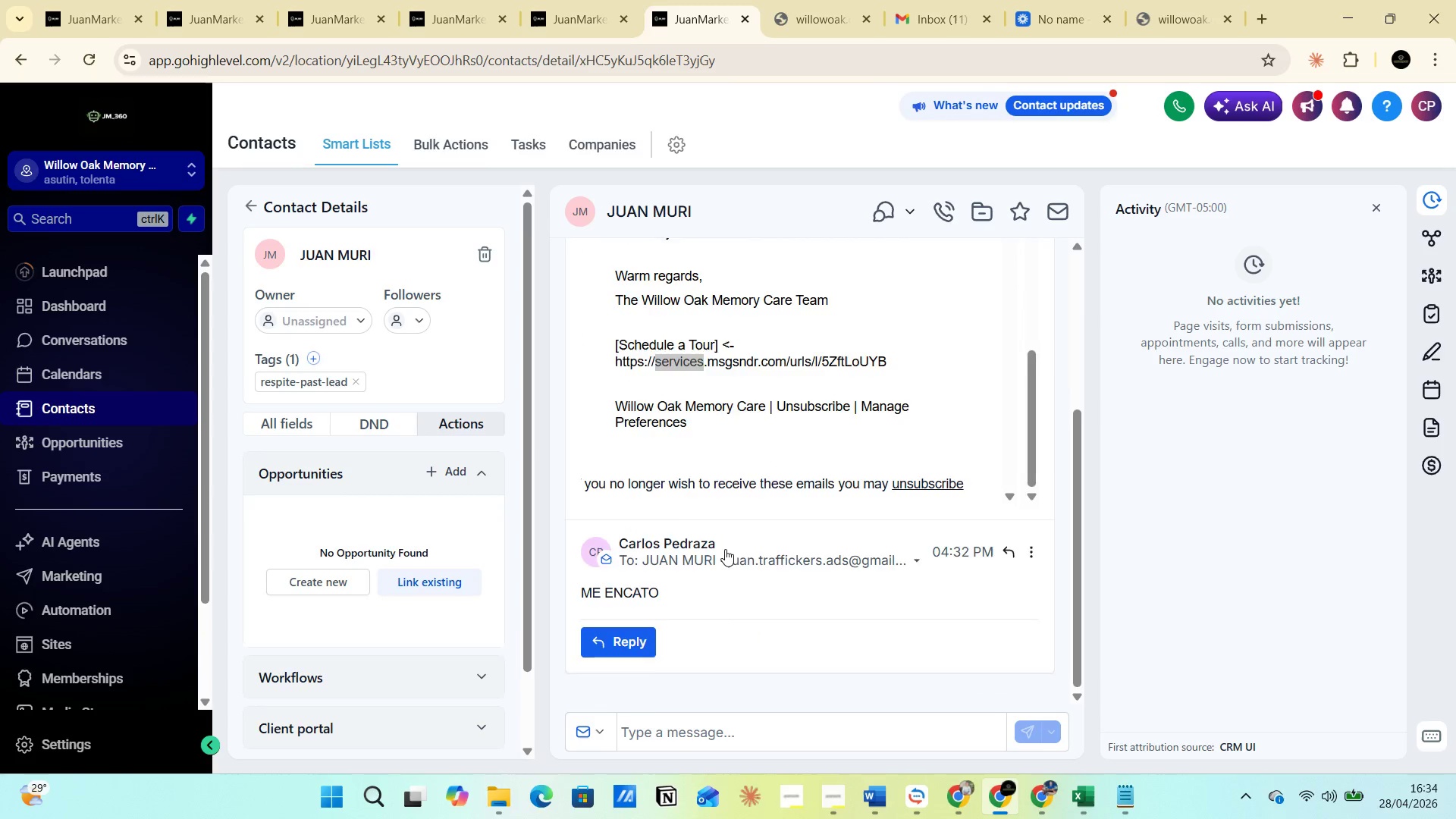 
scroll: coordinate [725, 549], scroll_direction: up, amount: 4.0
 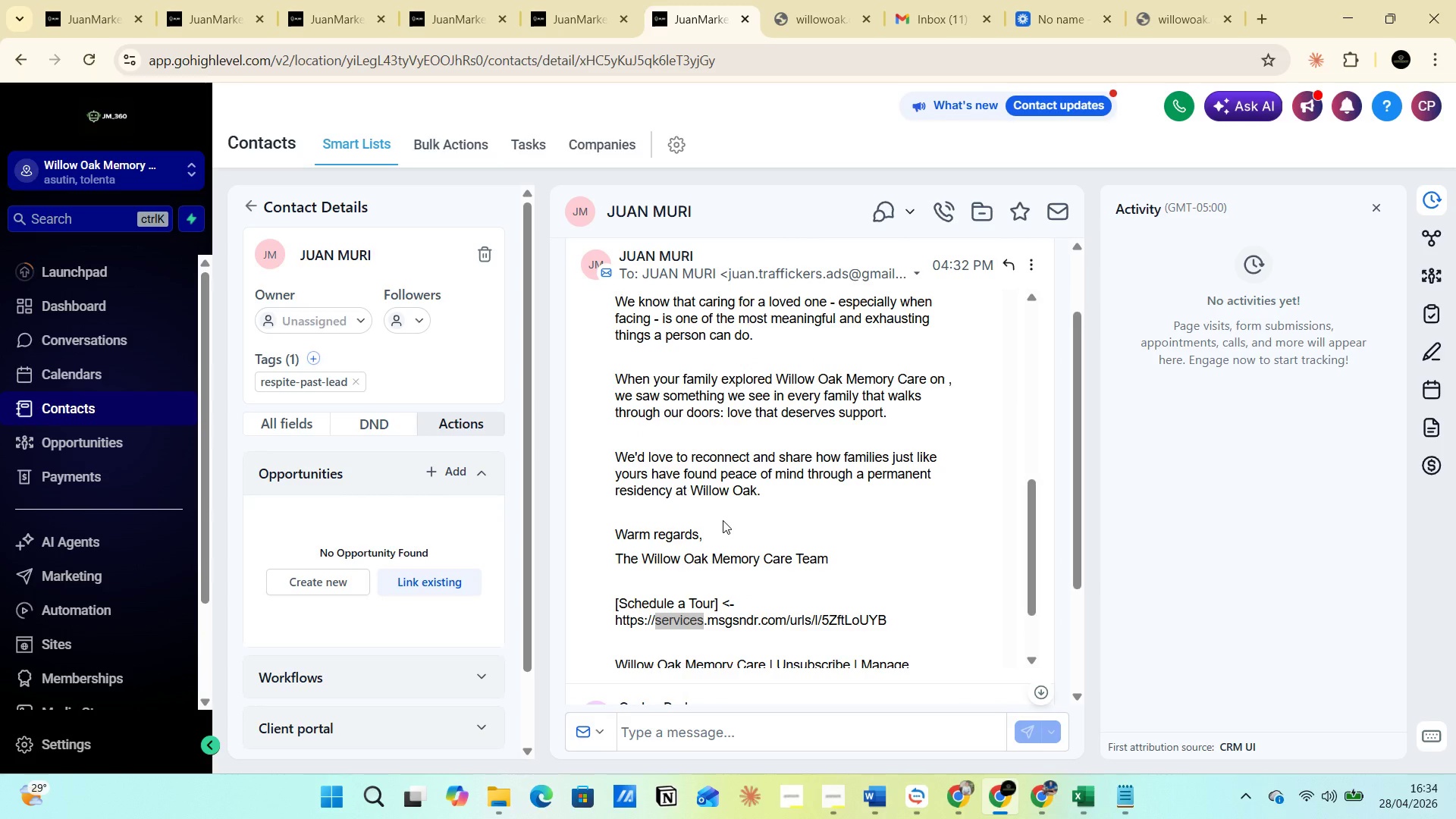 
left_click([485, 253])
 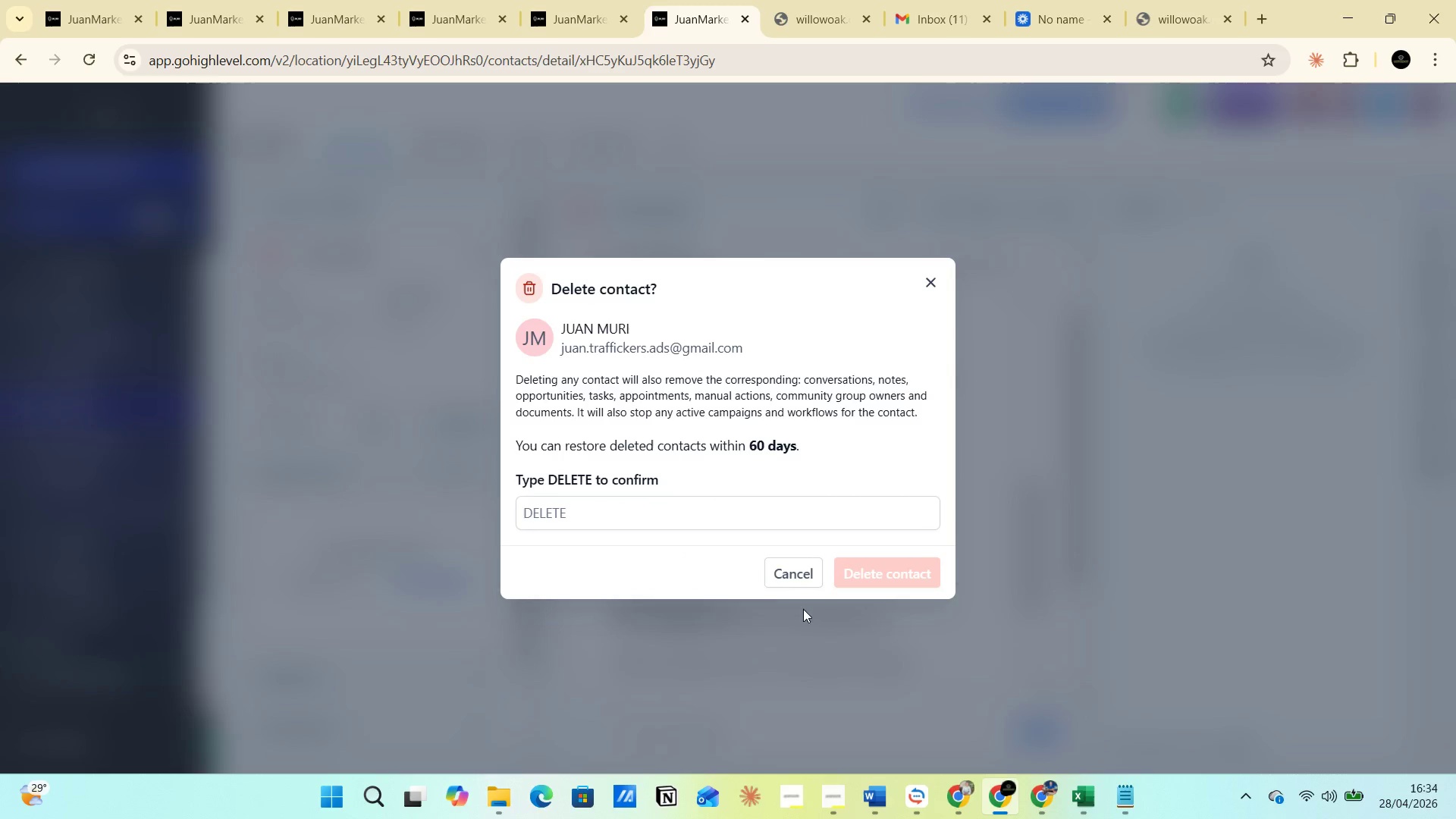 
left_click([597, 513])
 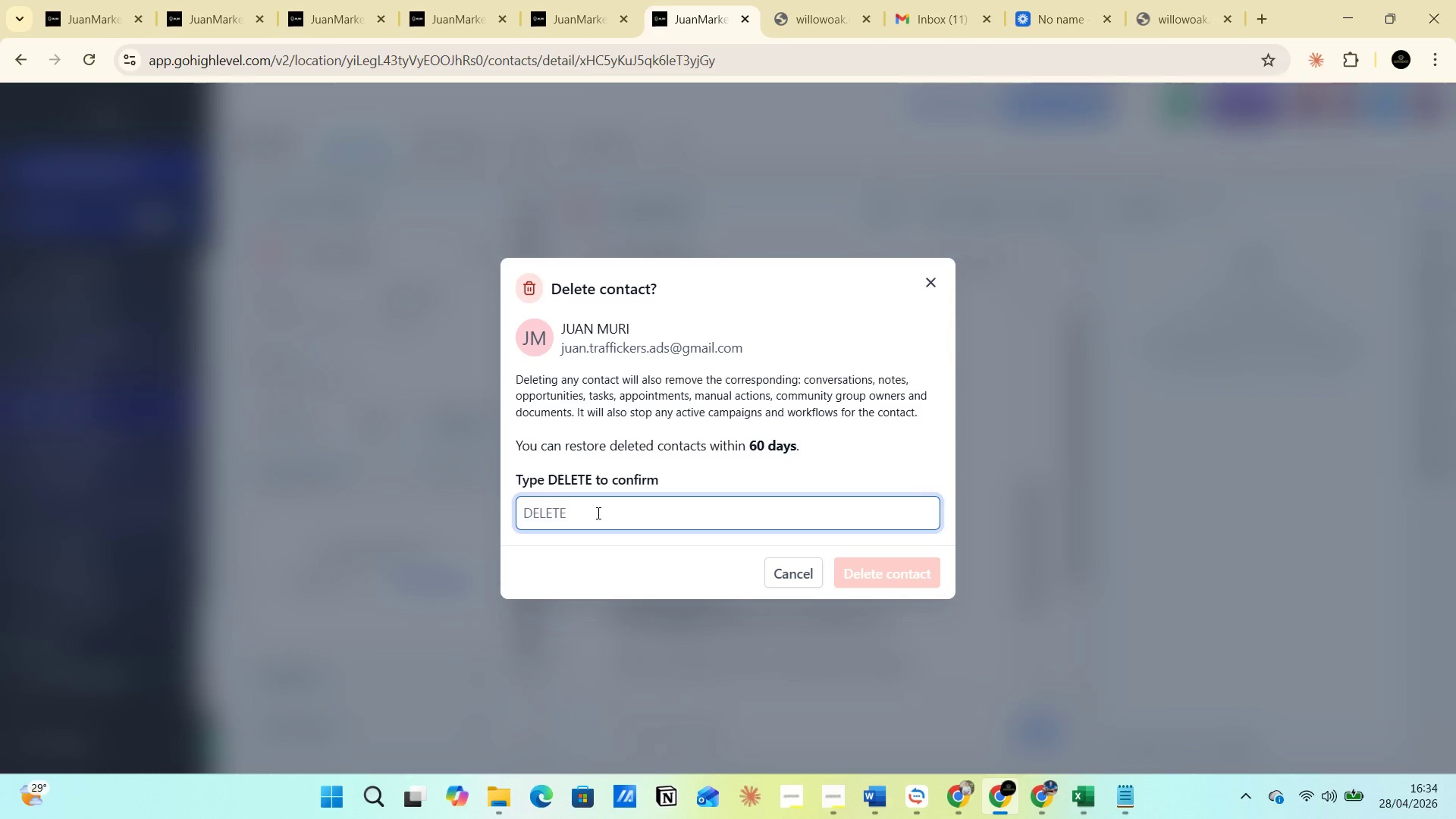 
type(DELETE)
 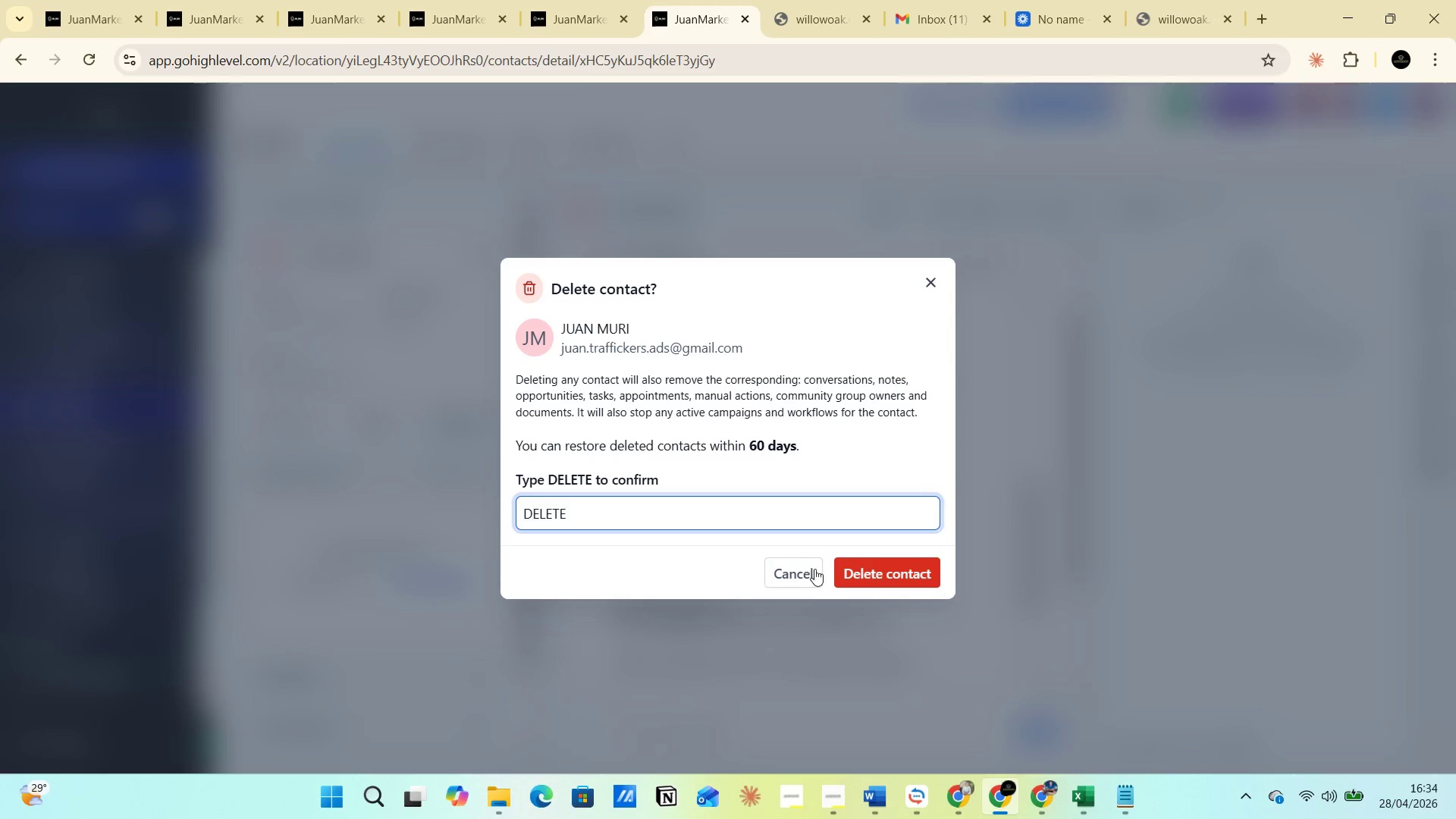 
left_click([855, 578])
 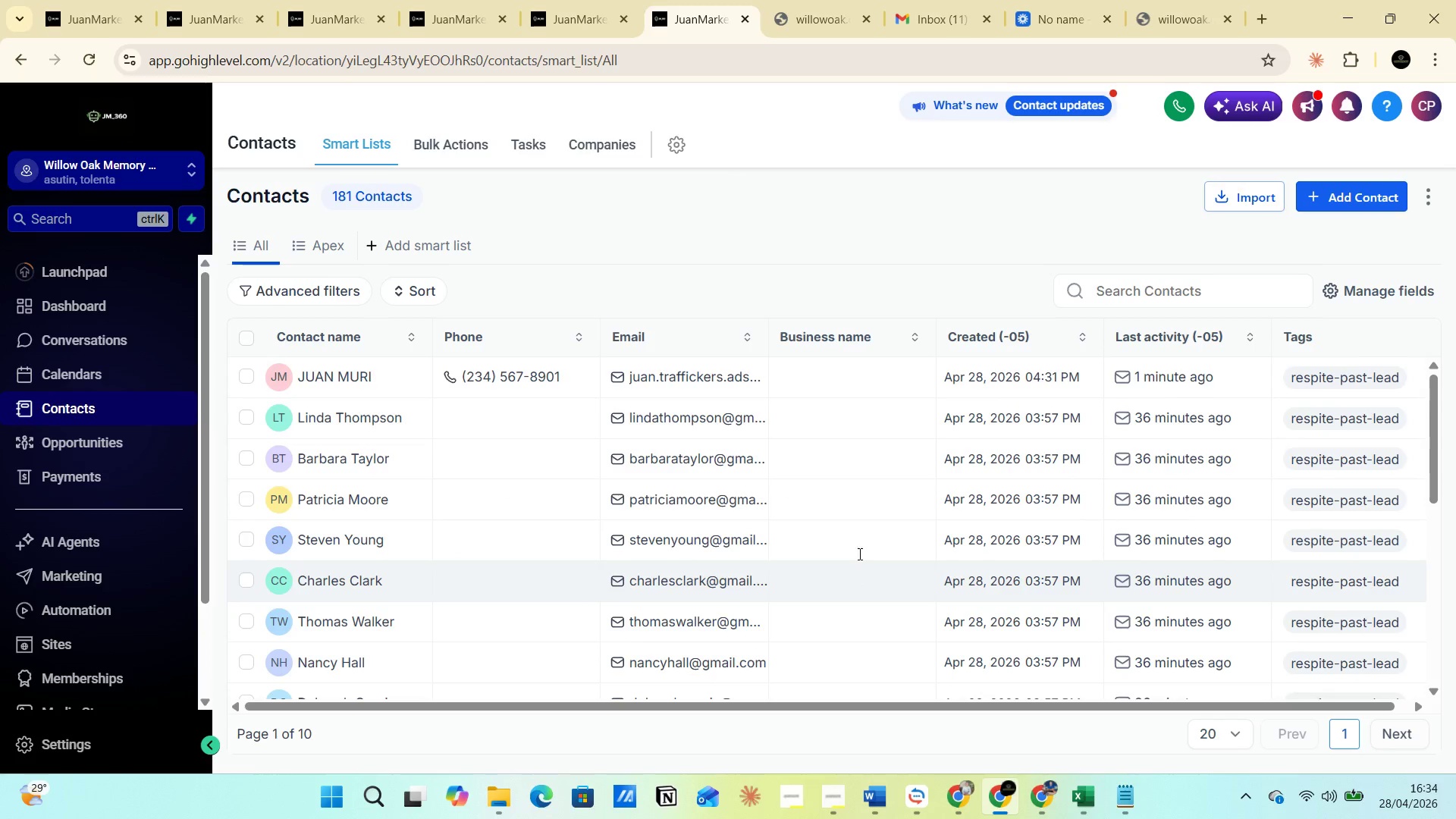 
wait(6.51)
 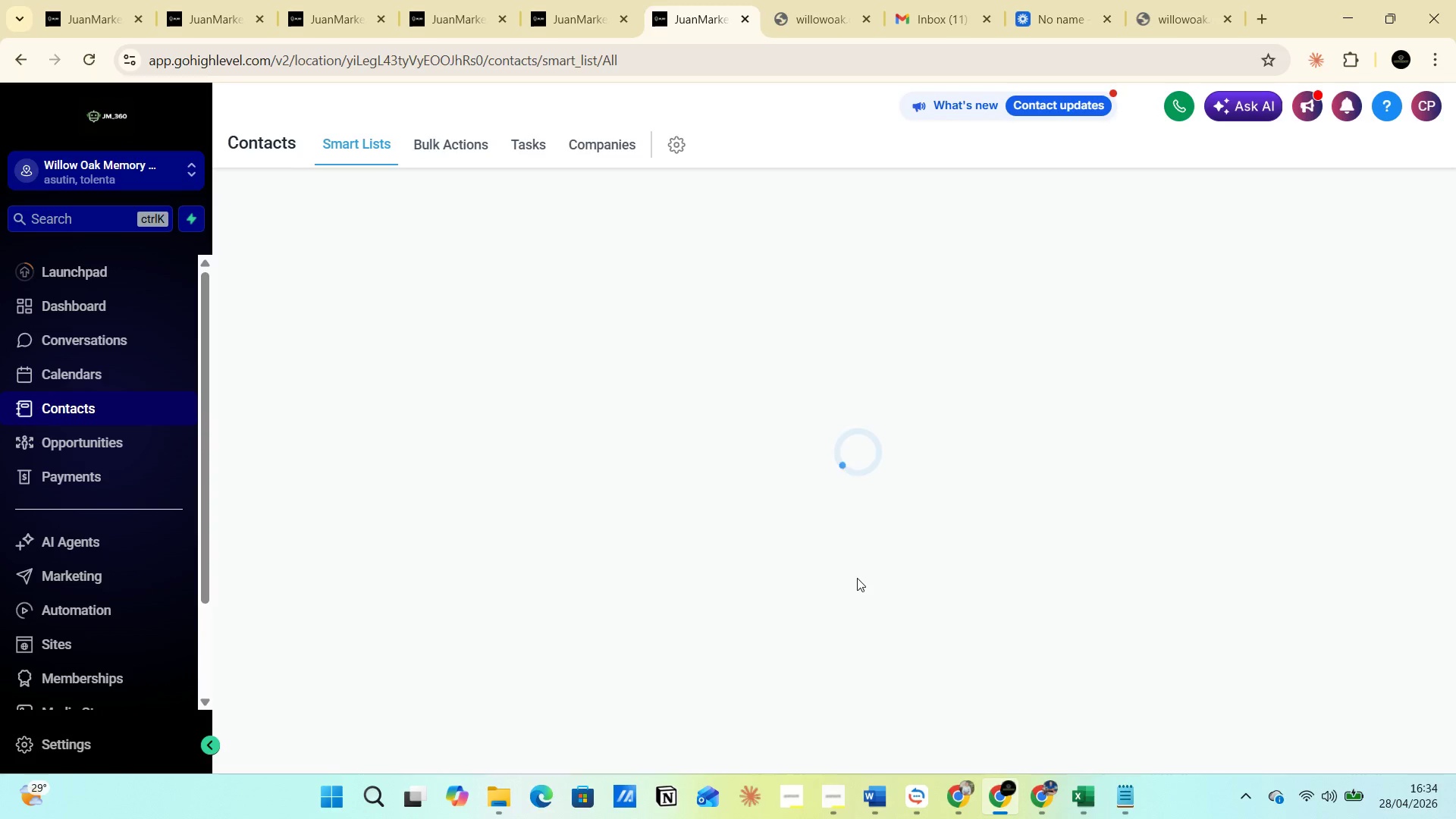 
left_click([453, 12])
 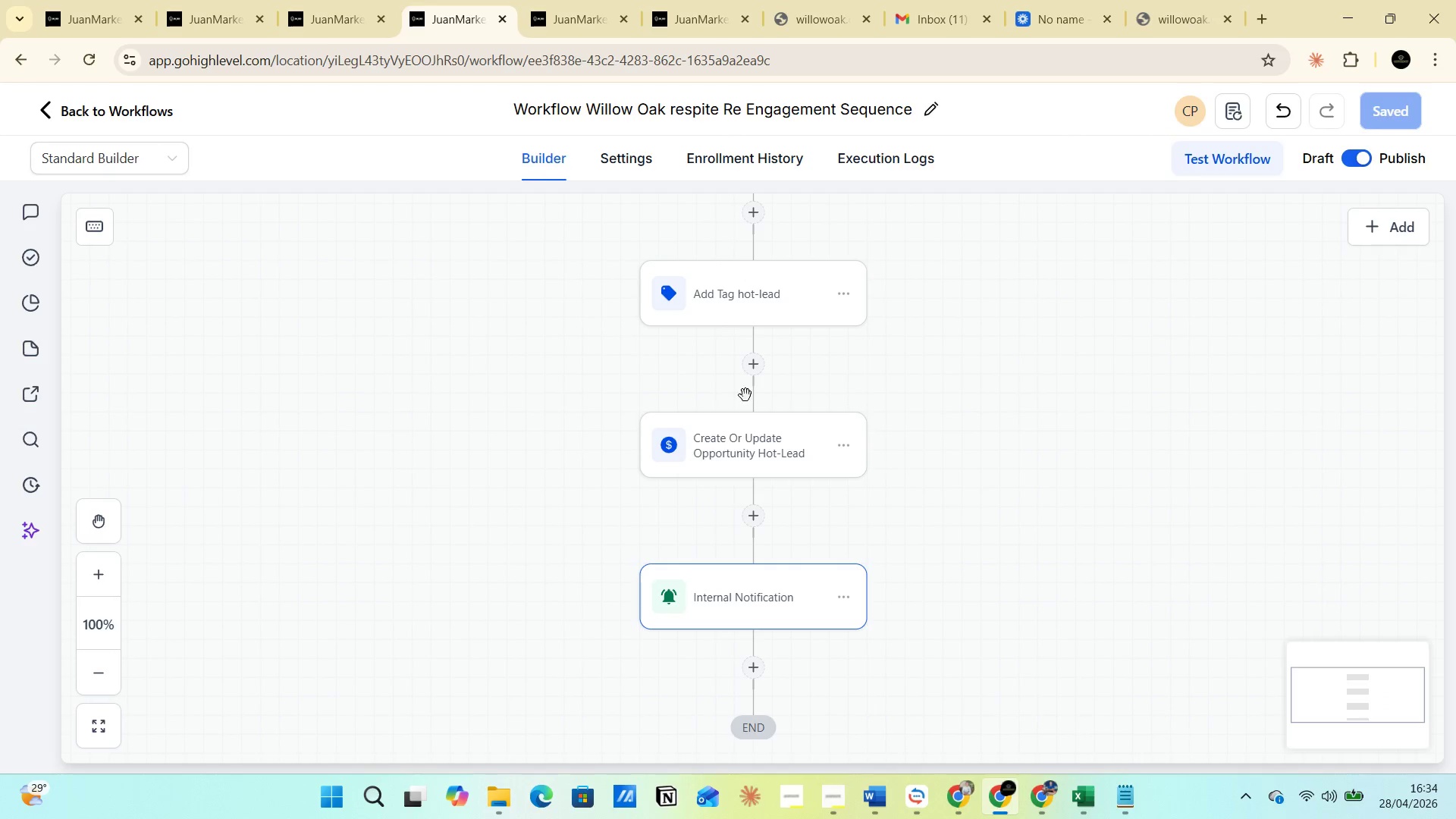 
scroll: coordinate [1342, 438], scroll_direction: up, amount: 36.0
 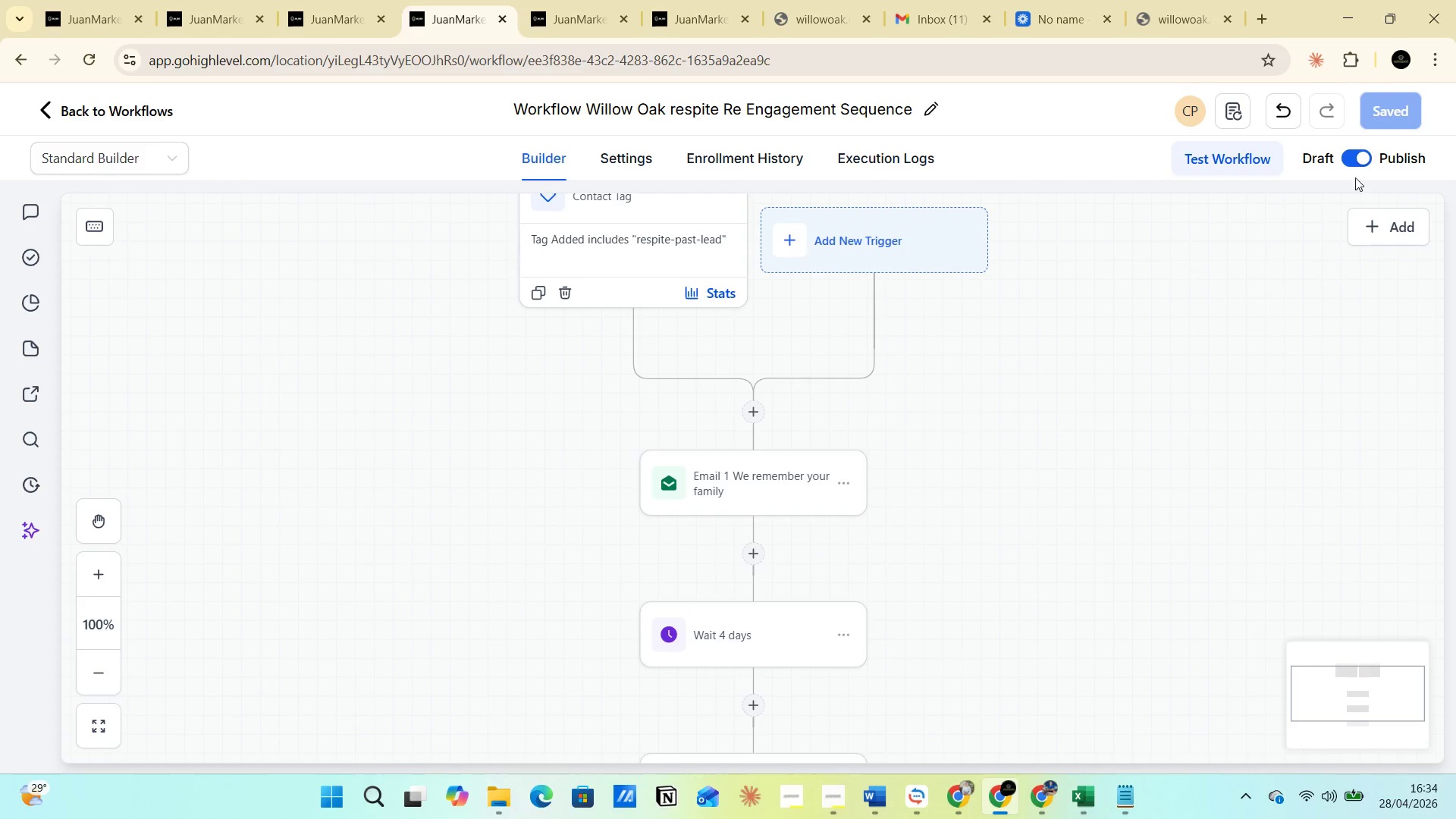 
left_click([1347, 158])
 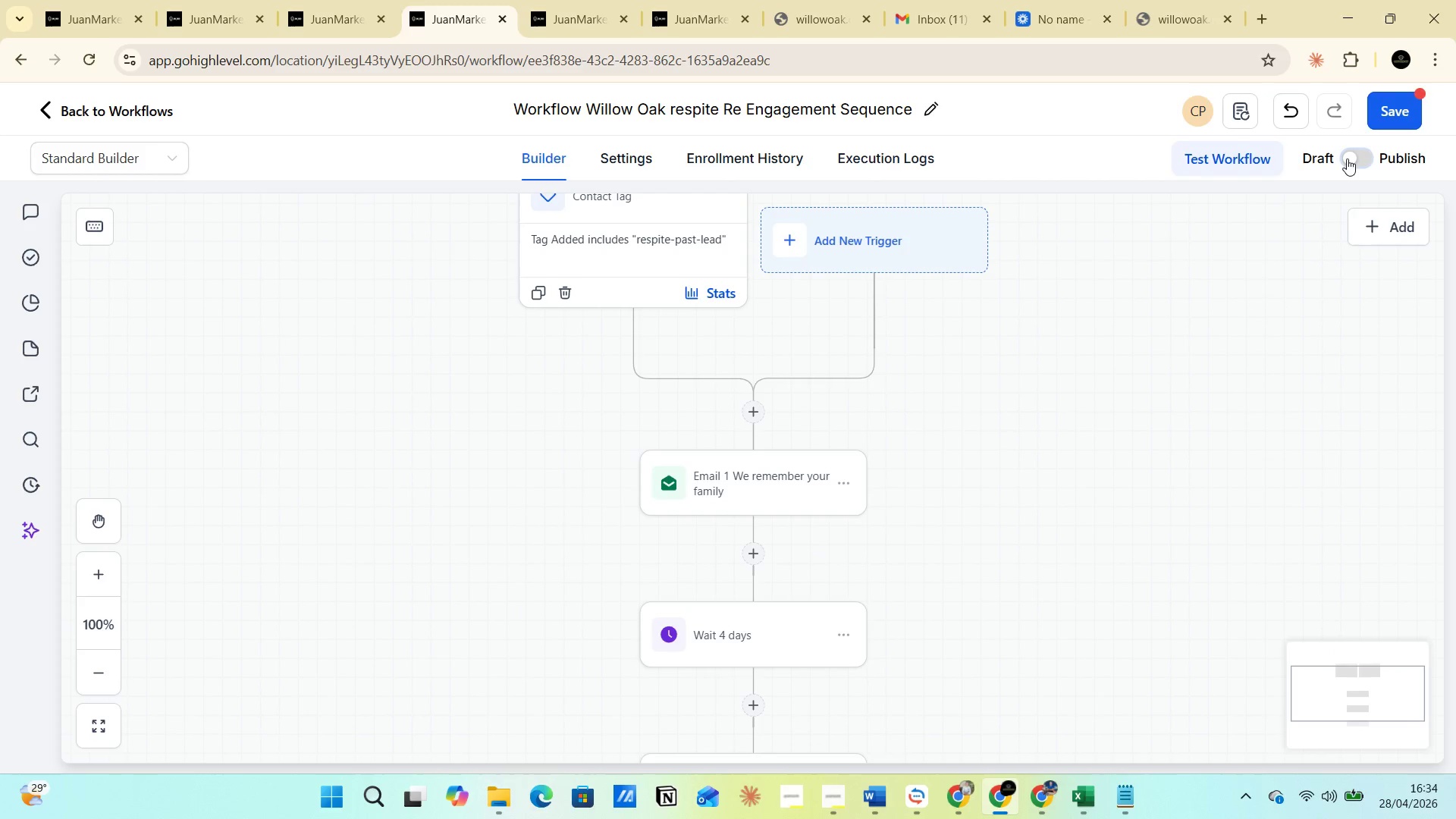 
left_click([1347, 158])
 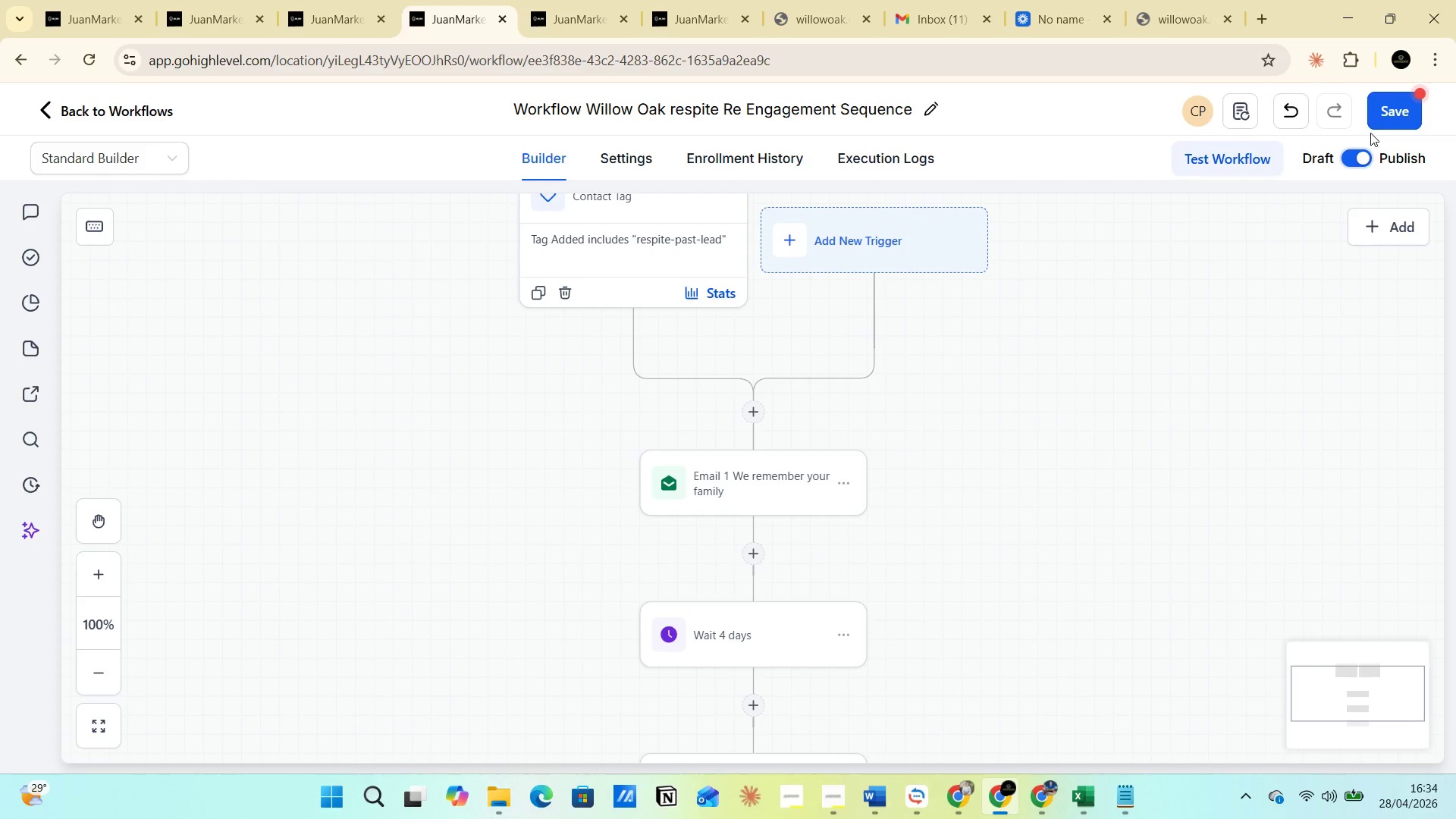 
left_click([1383, 114])
 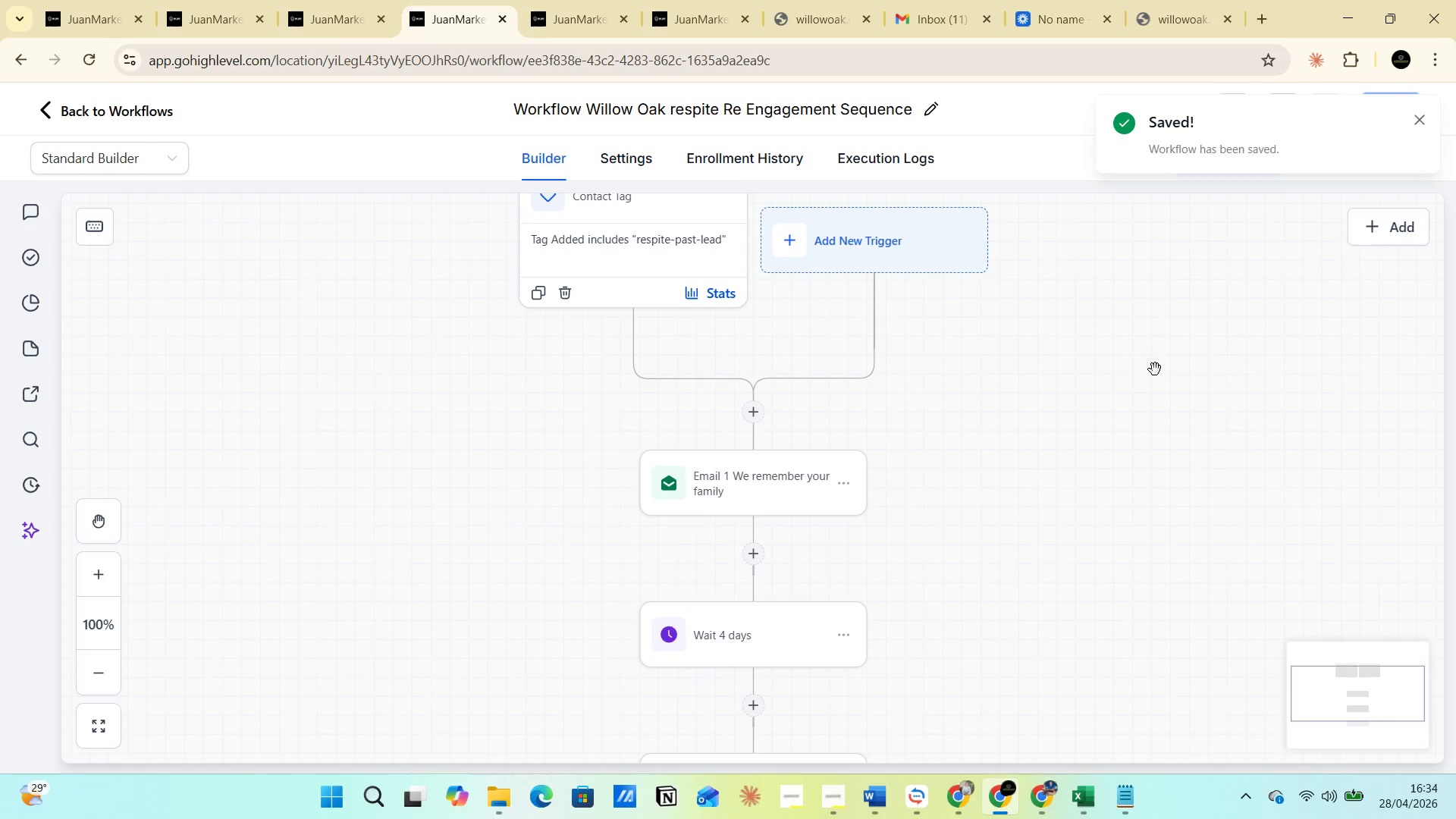 
scroll: coordinate [1026, 469], scroll_direction: up, amount: 1.0
 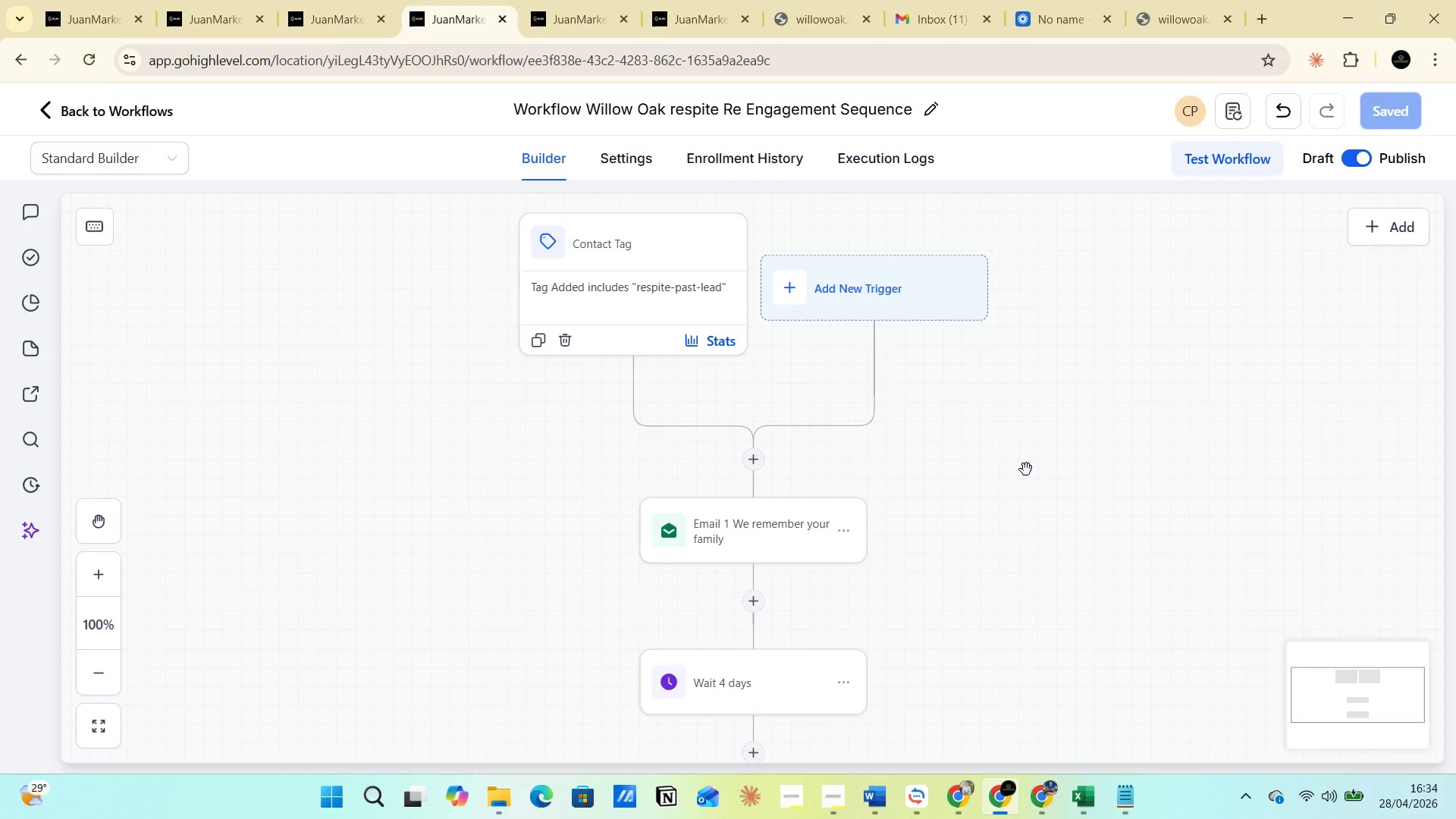 
wait(17.94)
 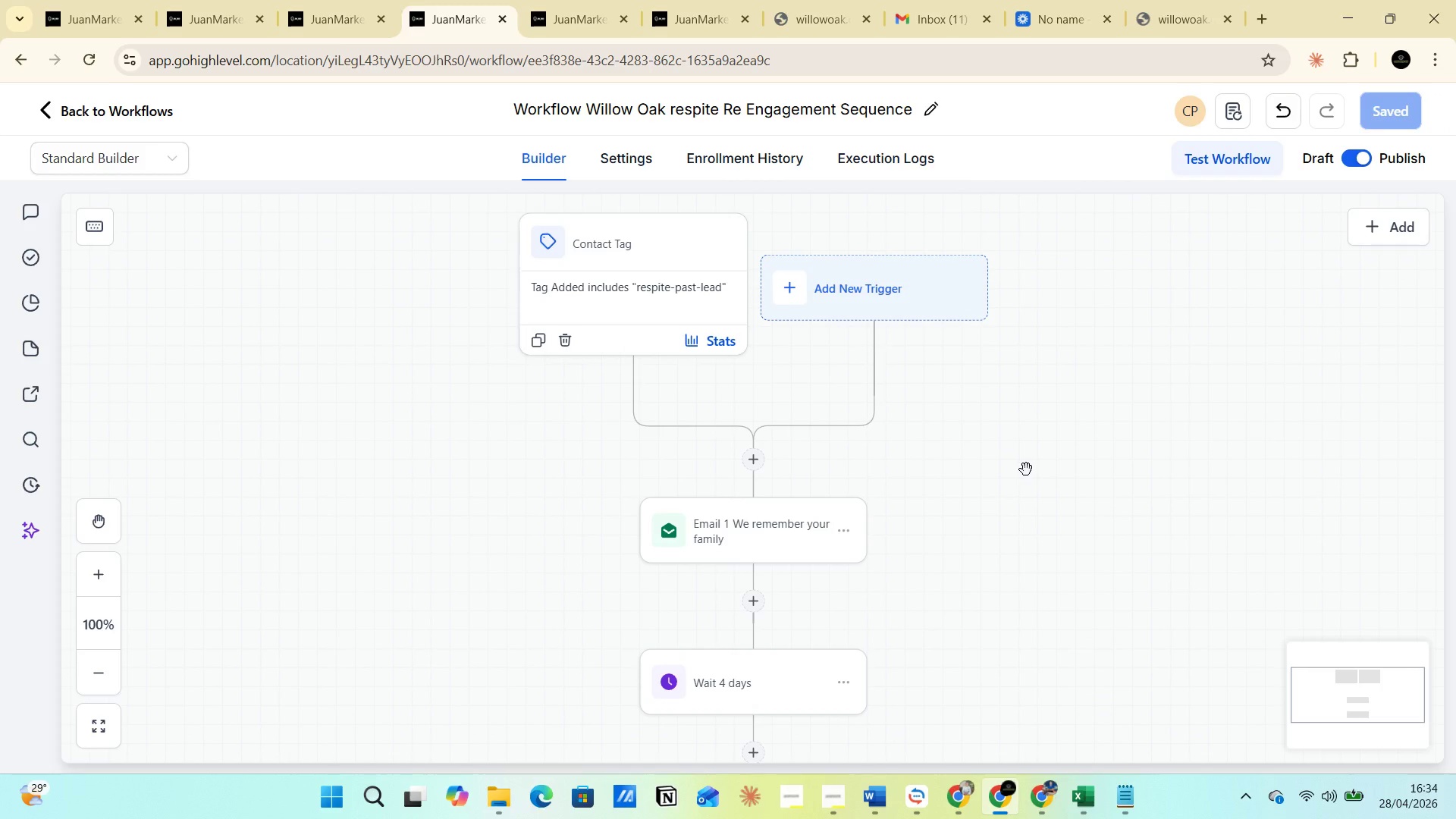 
left_click([668, 25])
 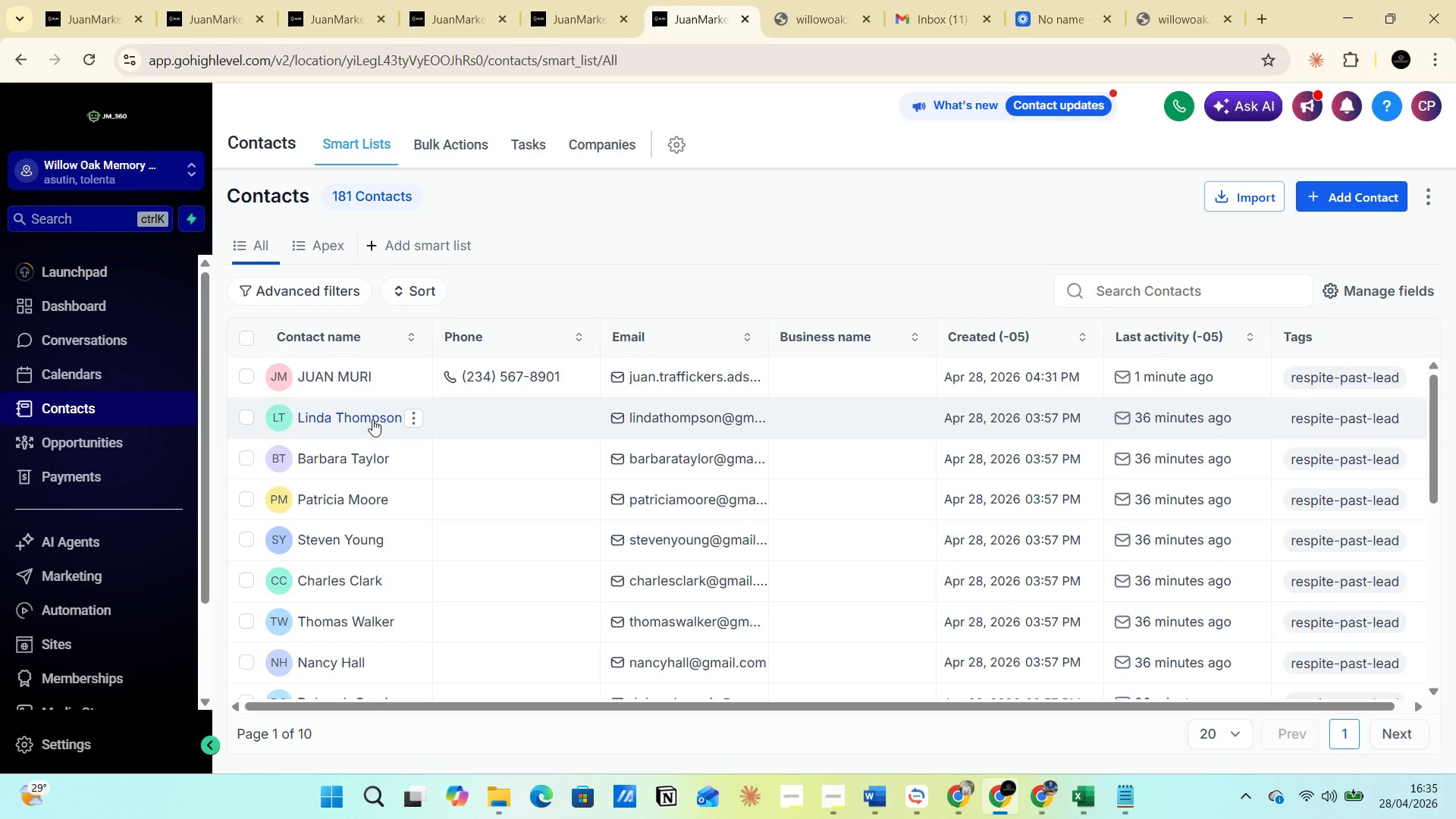 
left_click([340, 372])
 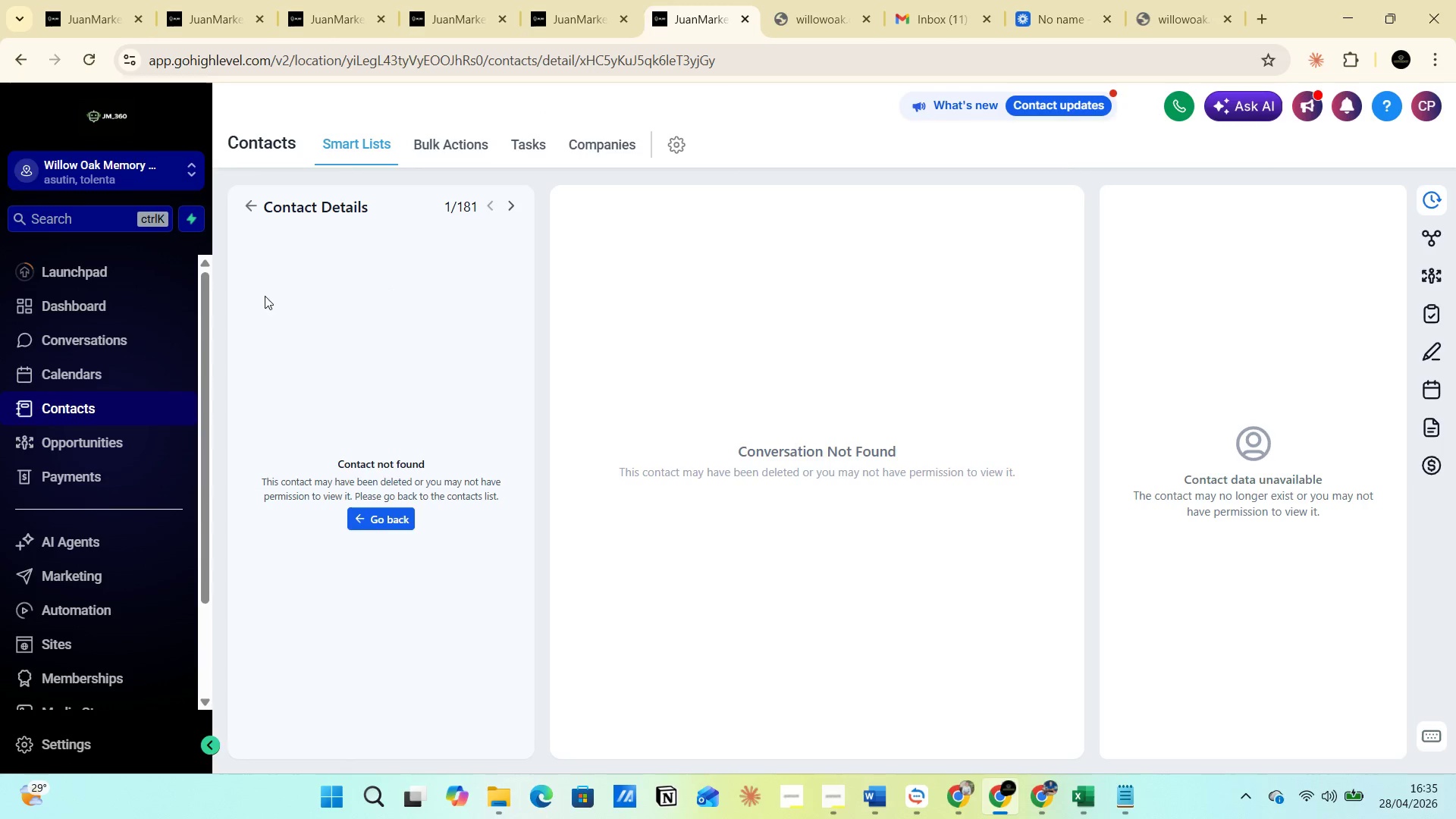 
left_click([253, 202])
 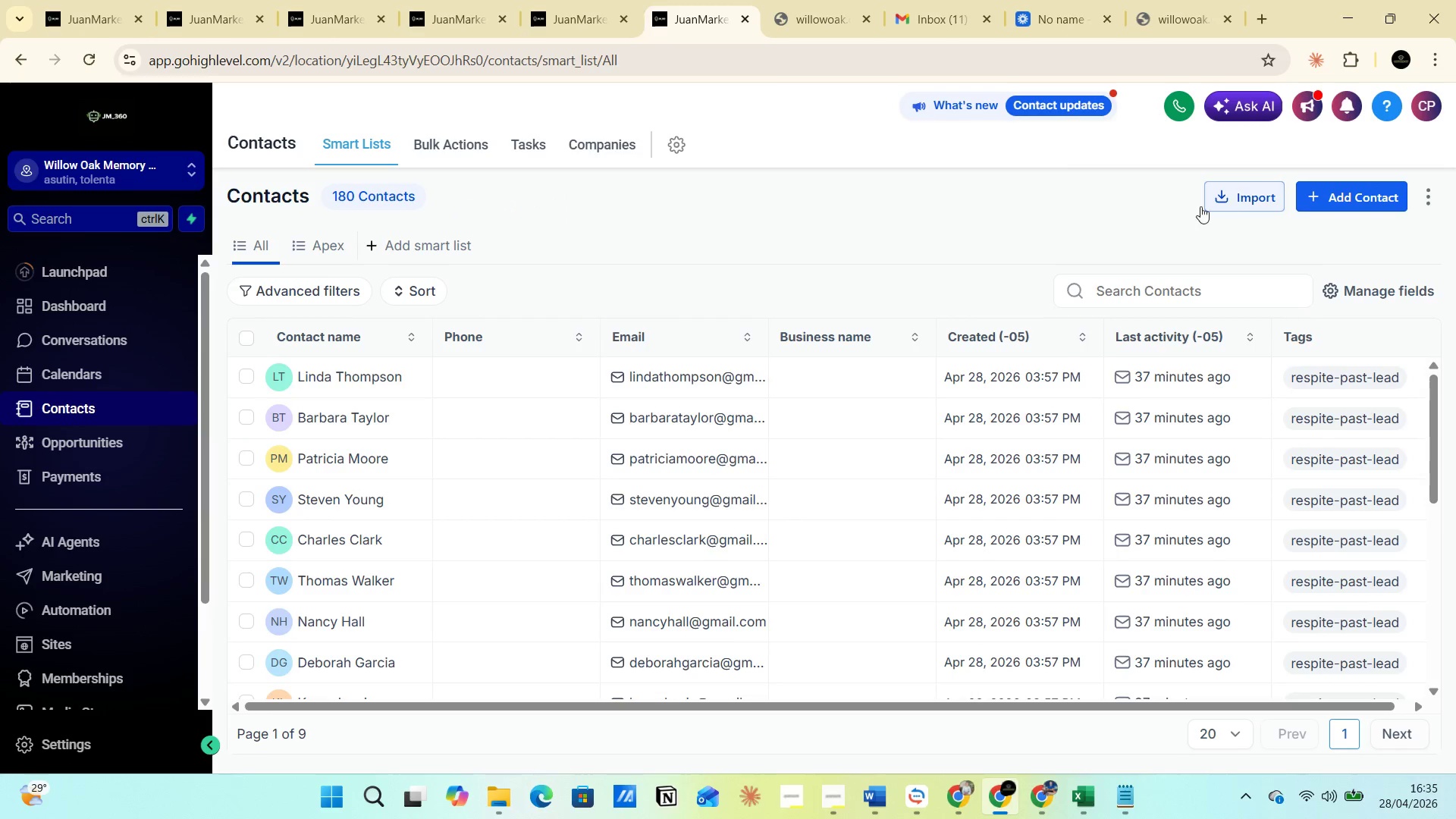 
wait(5.33)
 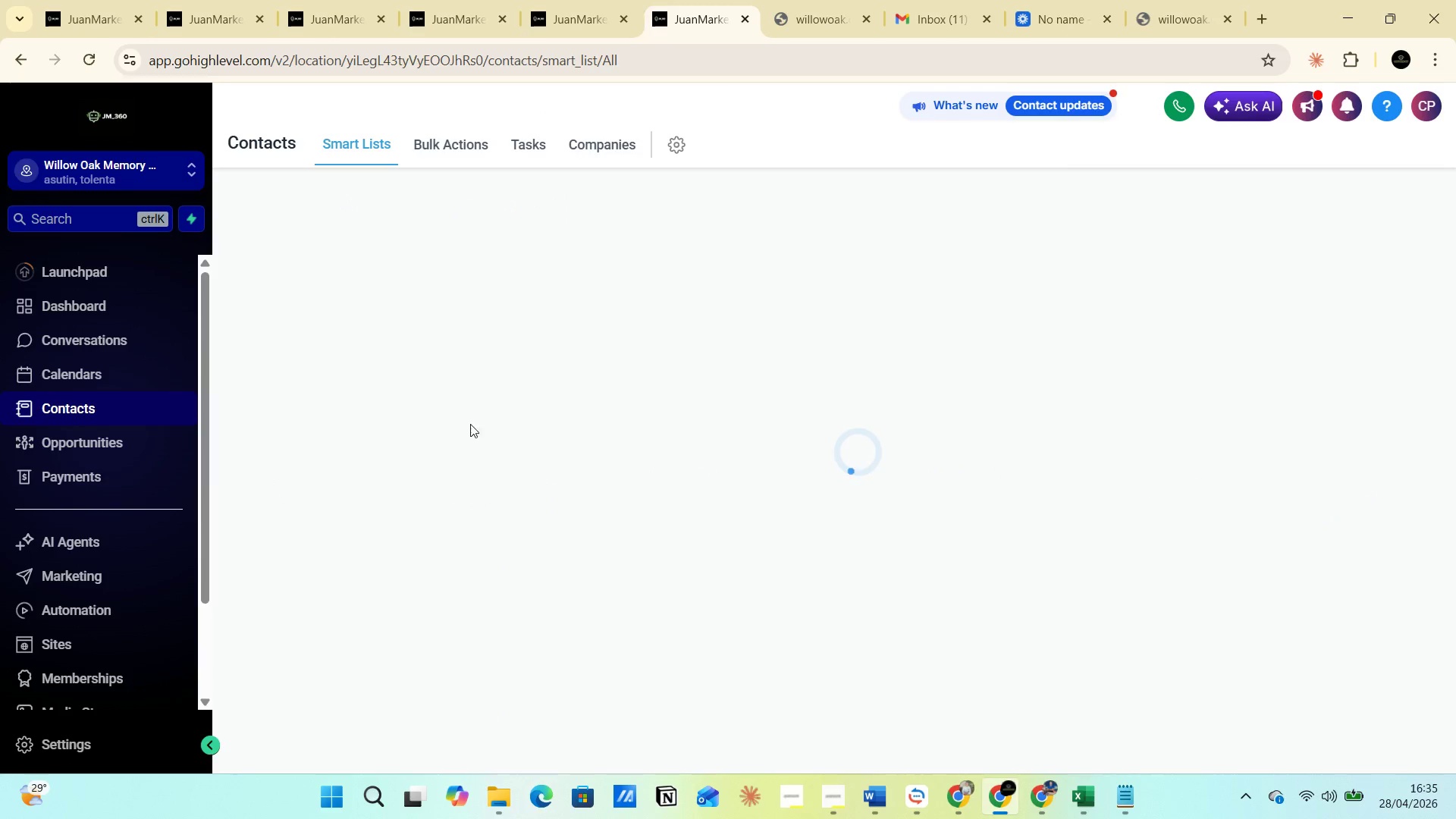 
left_click([1332, 196])
 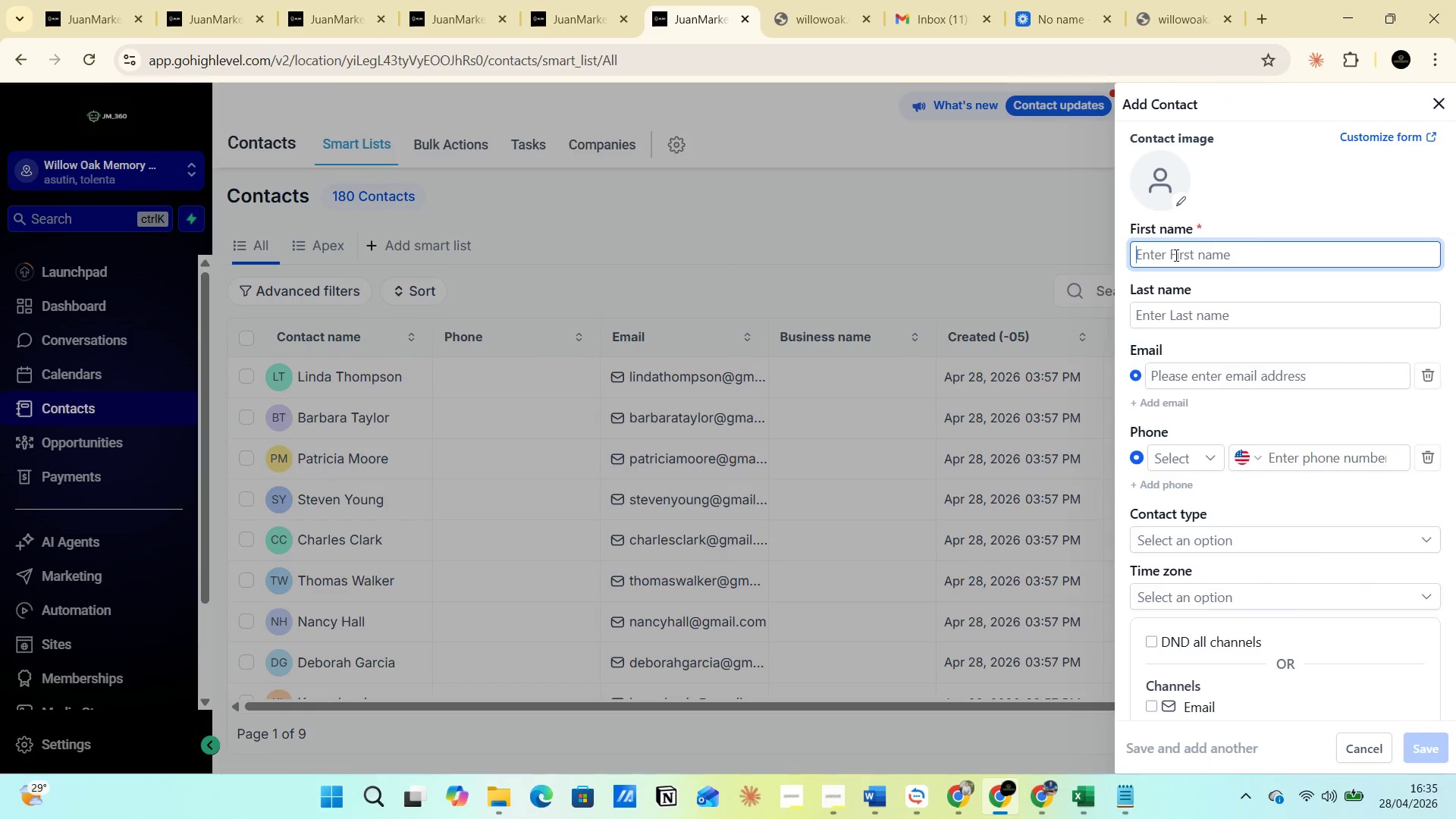 
left_click([1164, 244])
 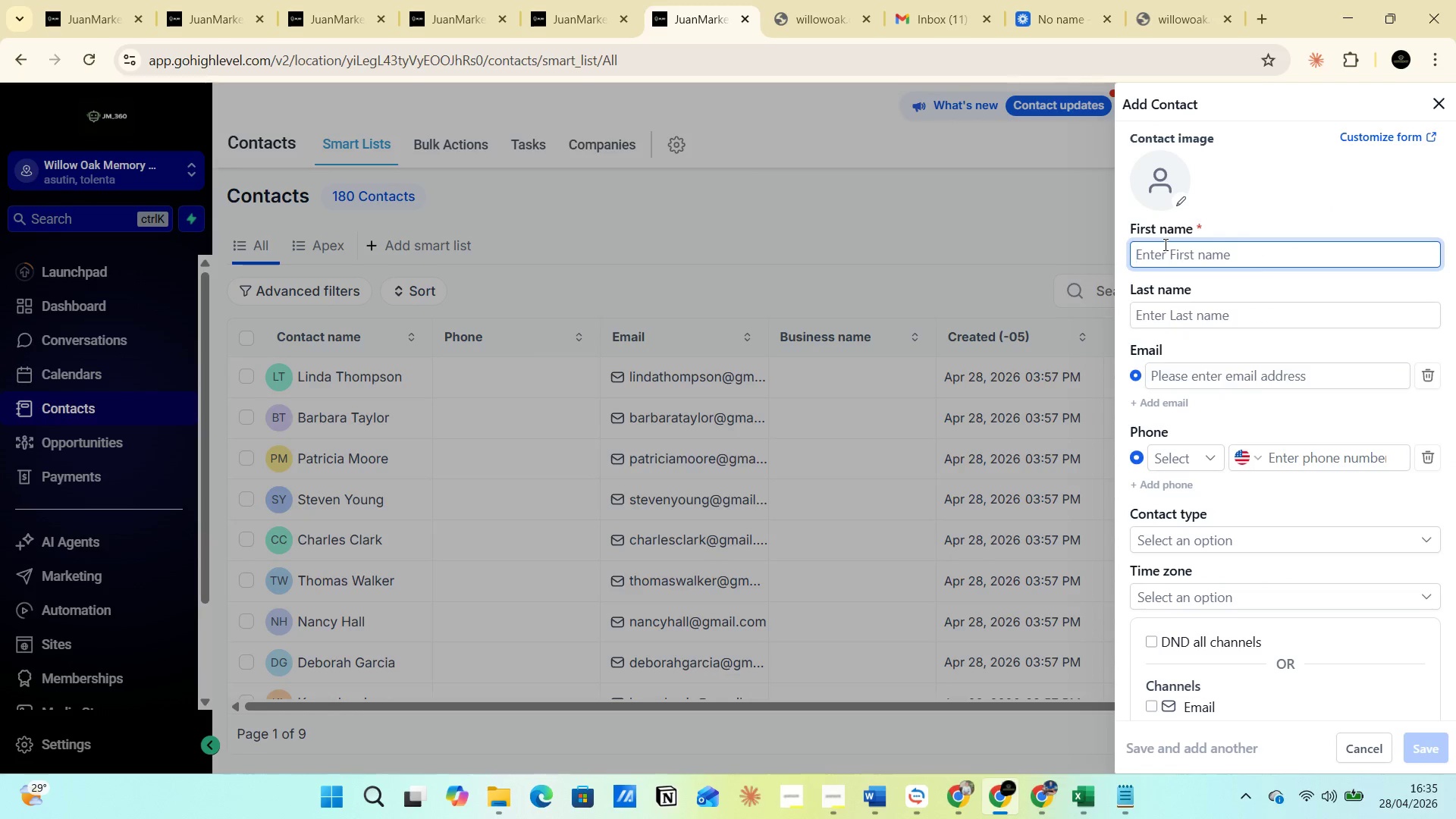 
type(JUAM)
 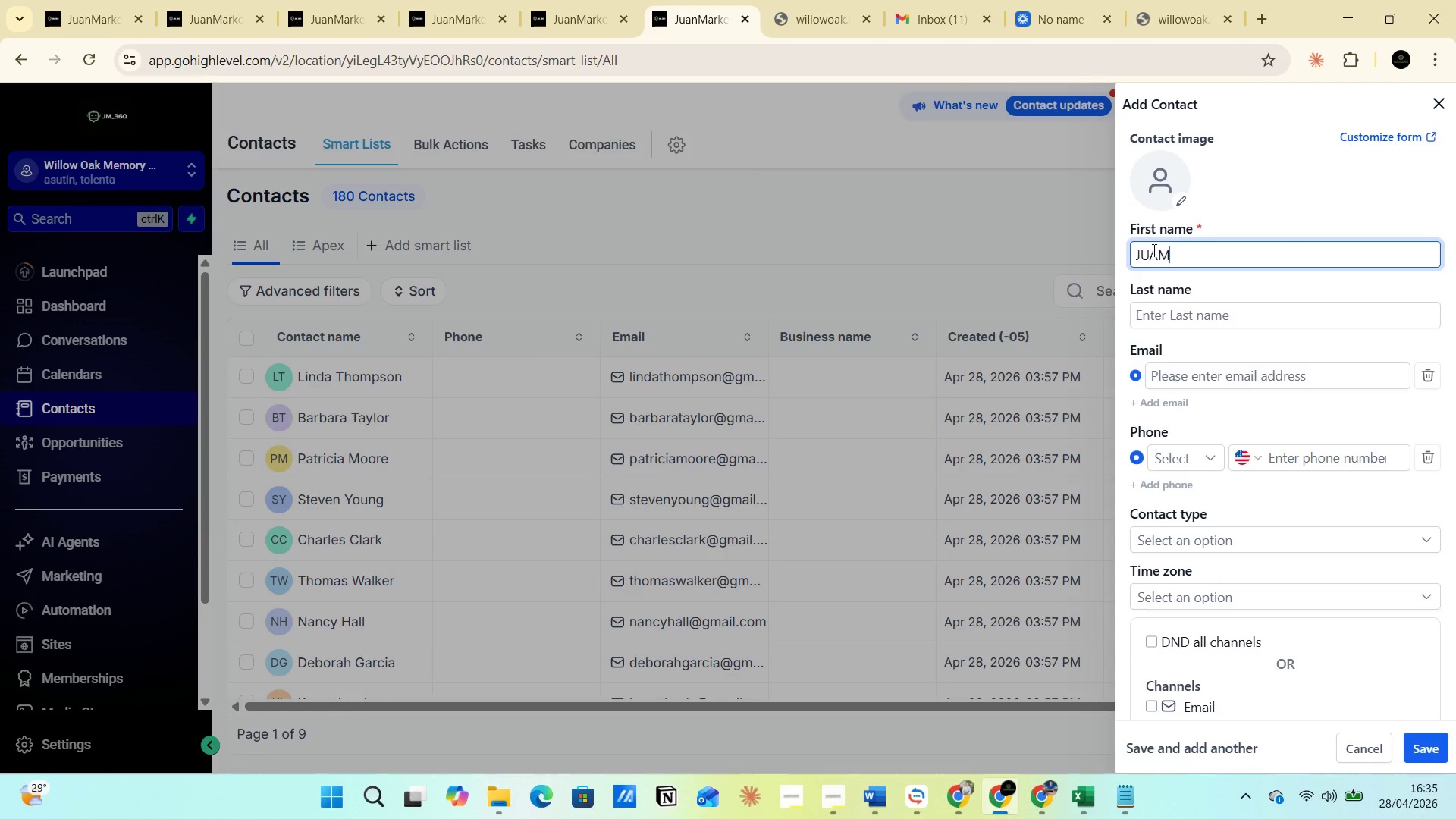 
key(Backspace)
 